 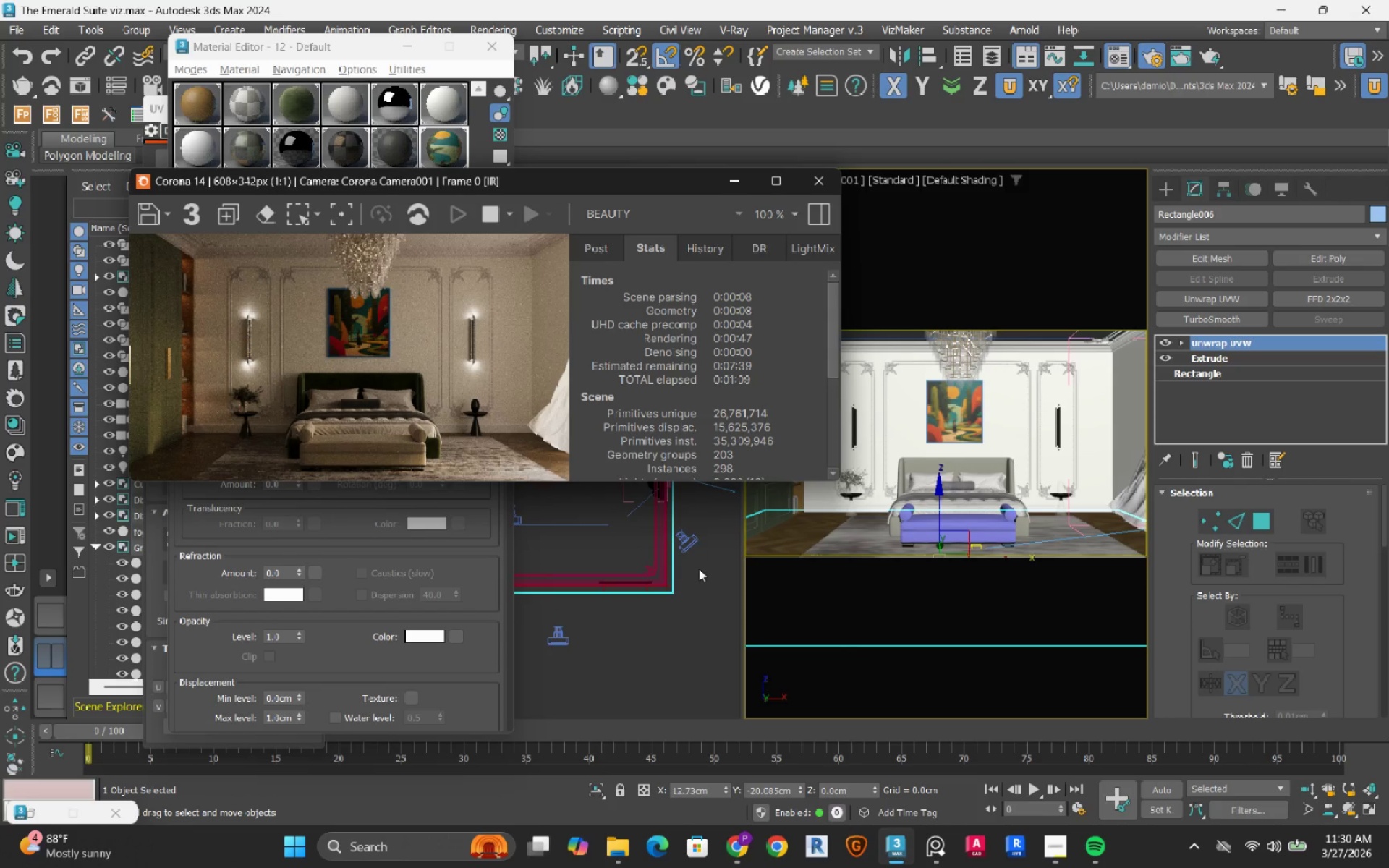 
scroll: coordinate [623, 584], scroll_direction: down, amount: 9.0
 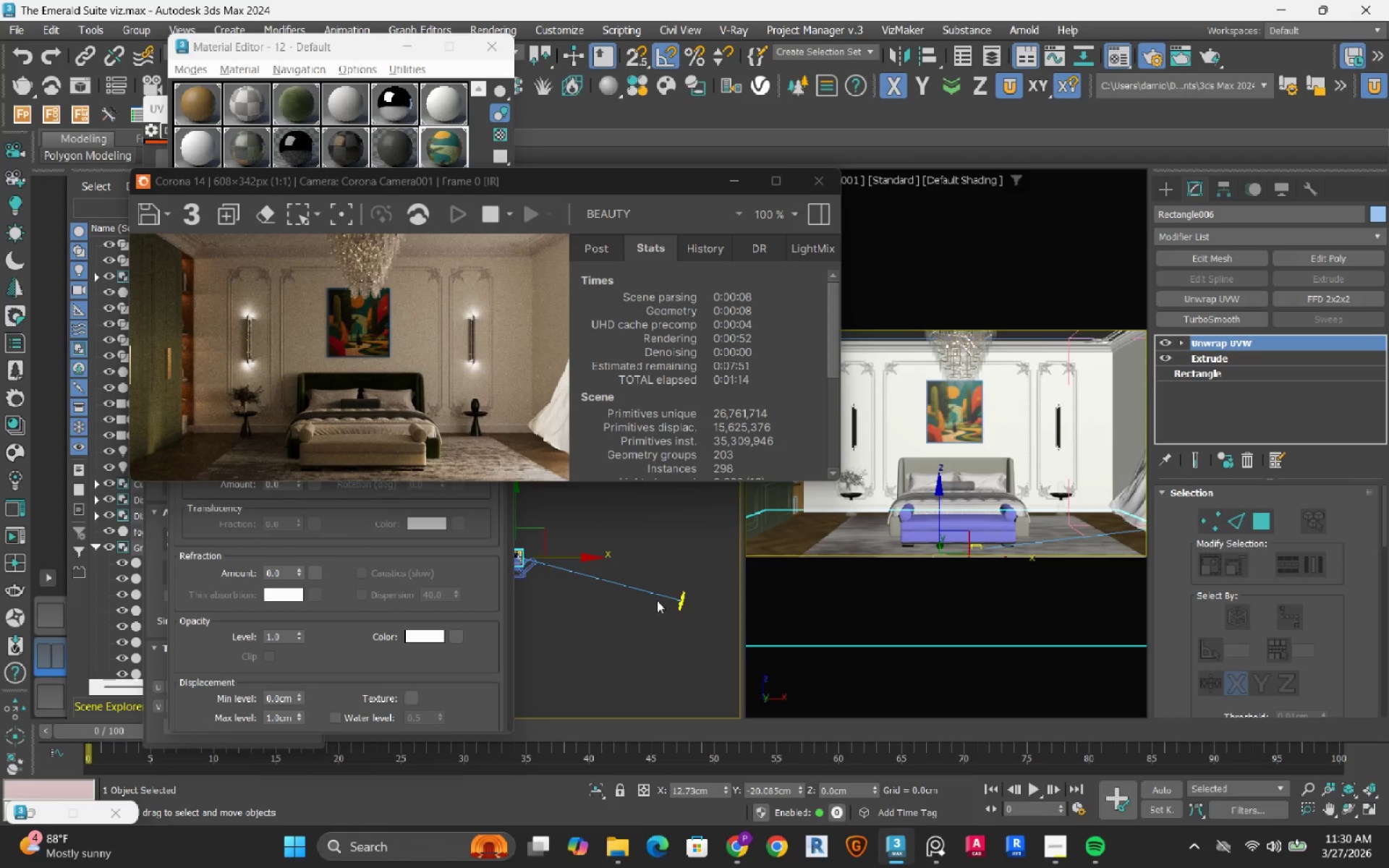 
scroll: coordinate [663, 592], scroll_direction: up, amount: 2.0
 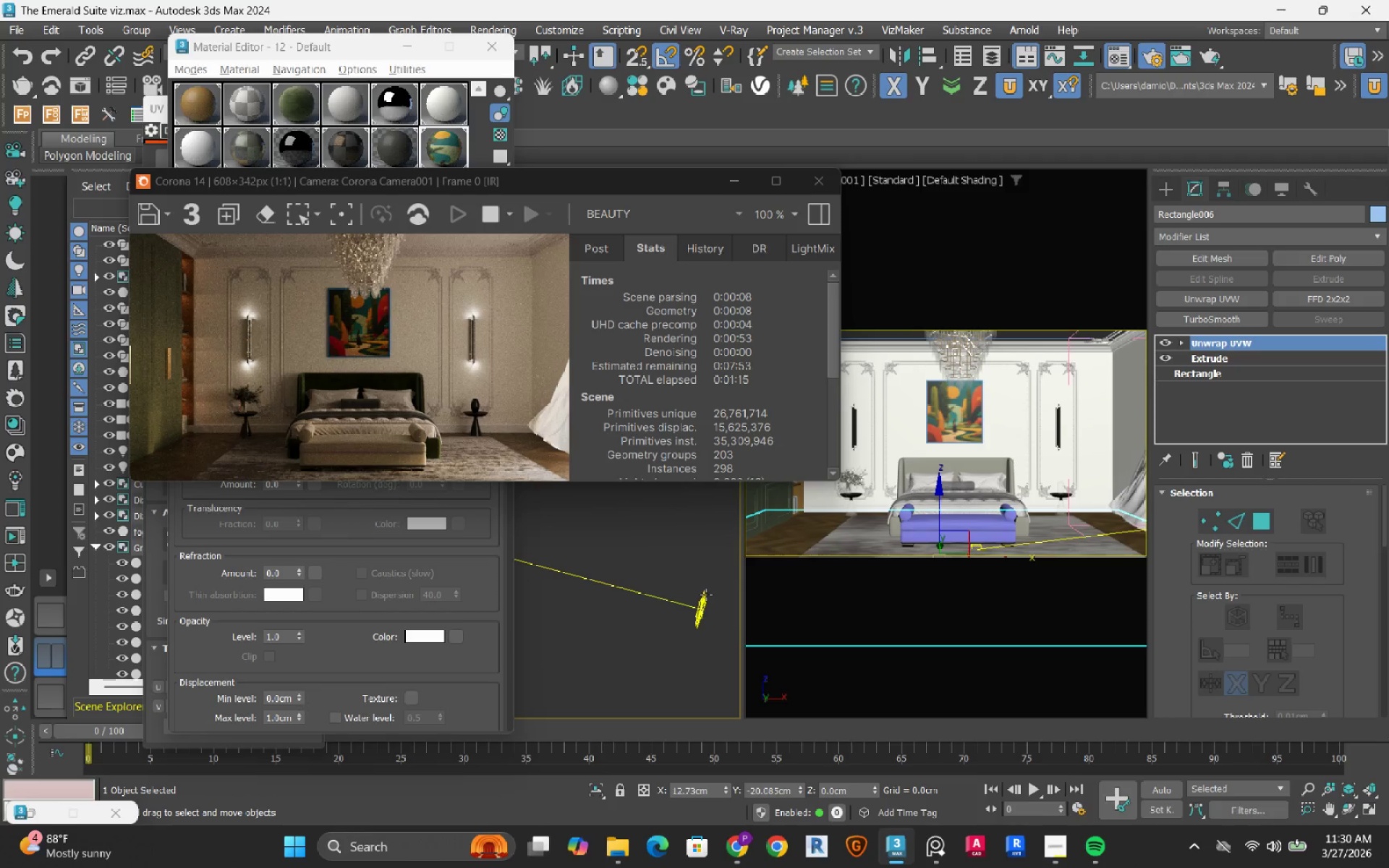 
left_click([706, 595])
 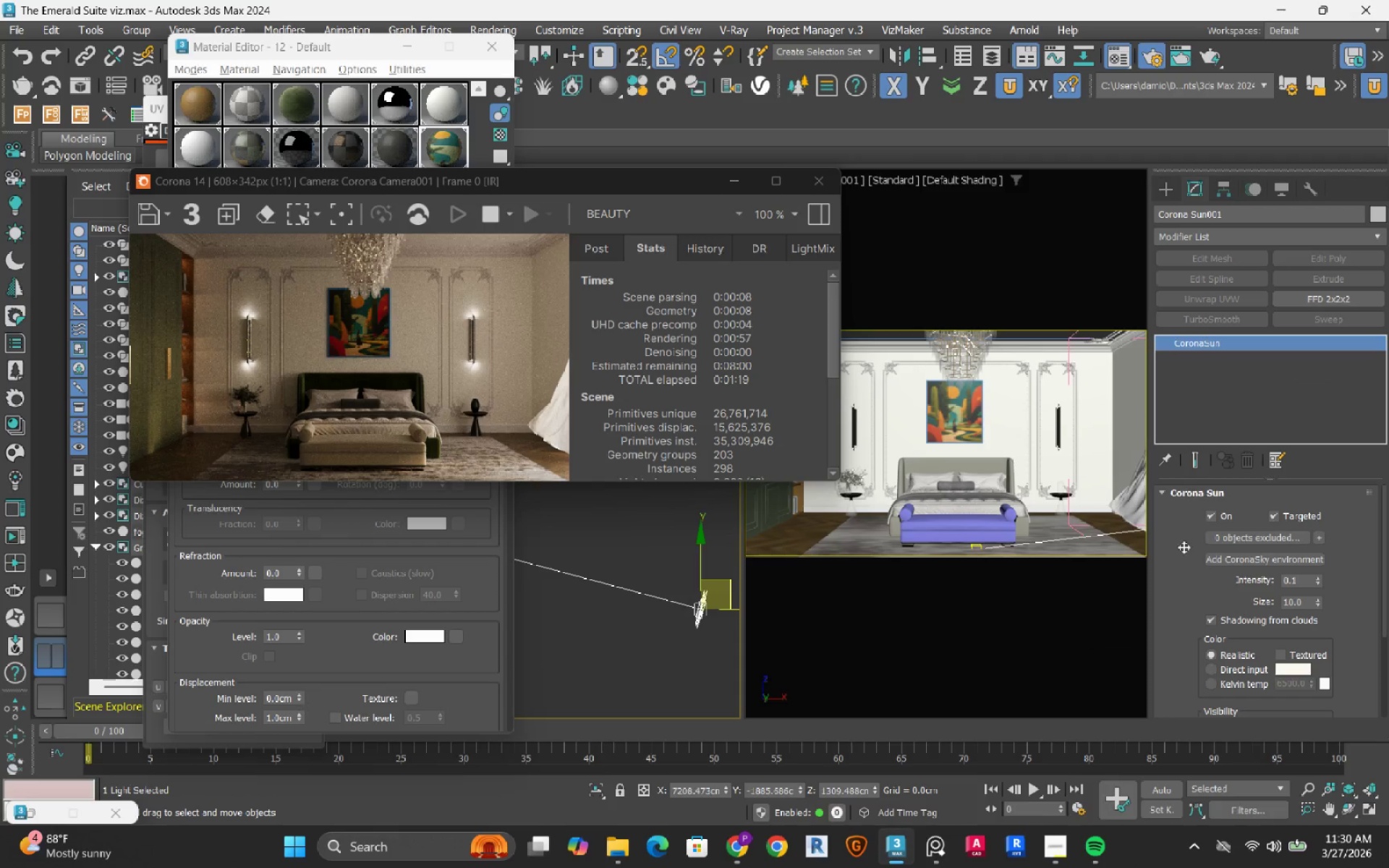 
wait(5.58)
 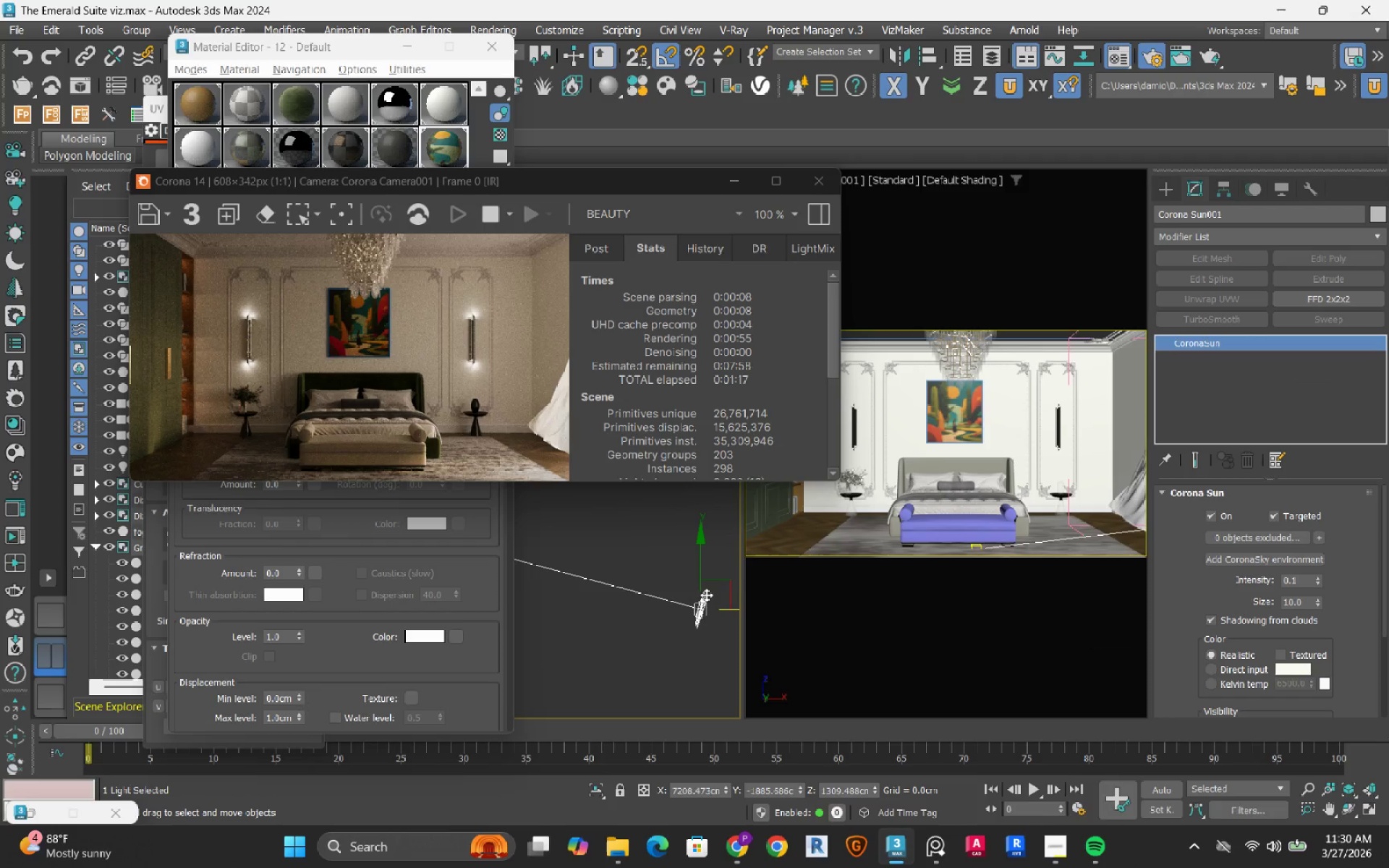 
double_click([1299, 581])
 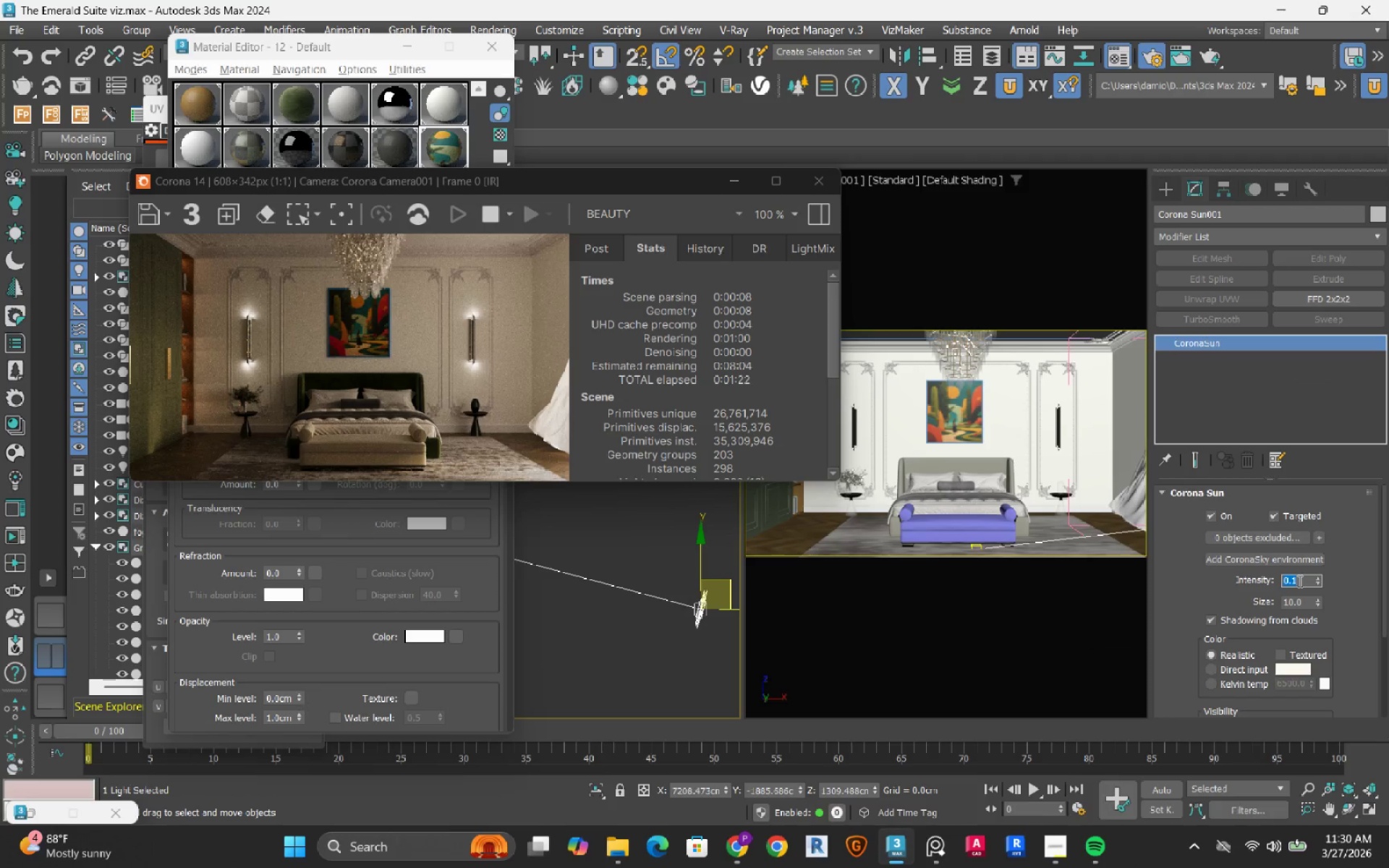 
key(NumpadDecimal)
 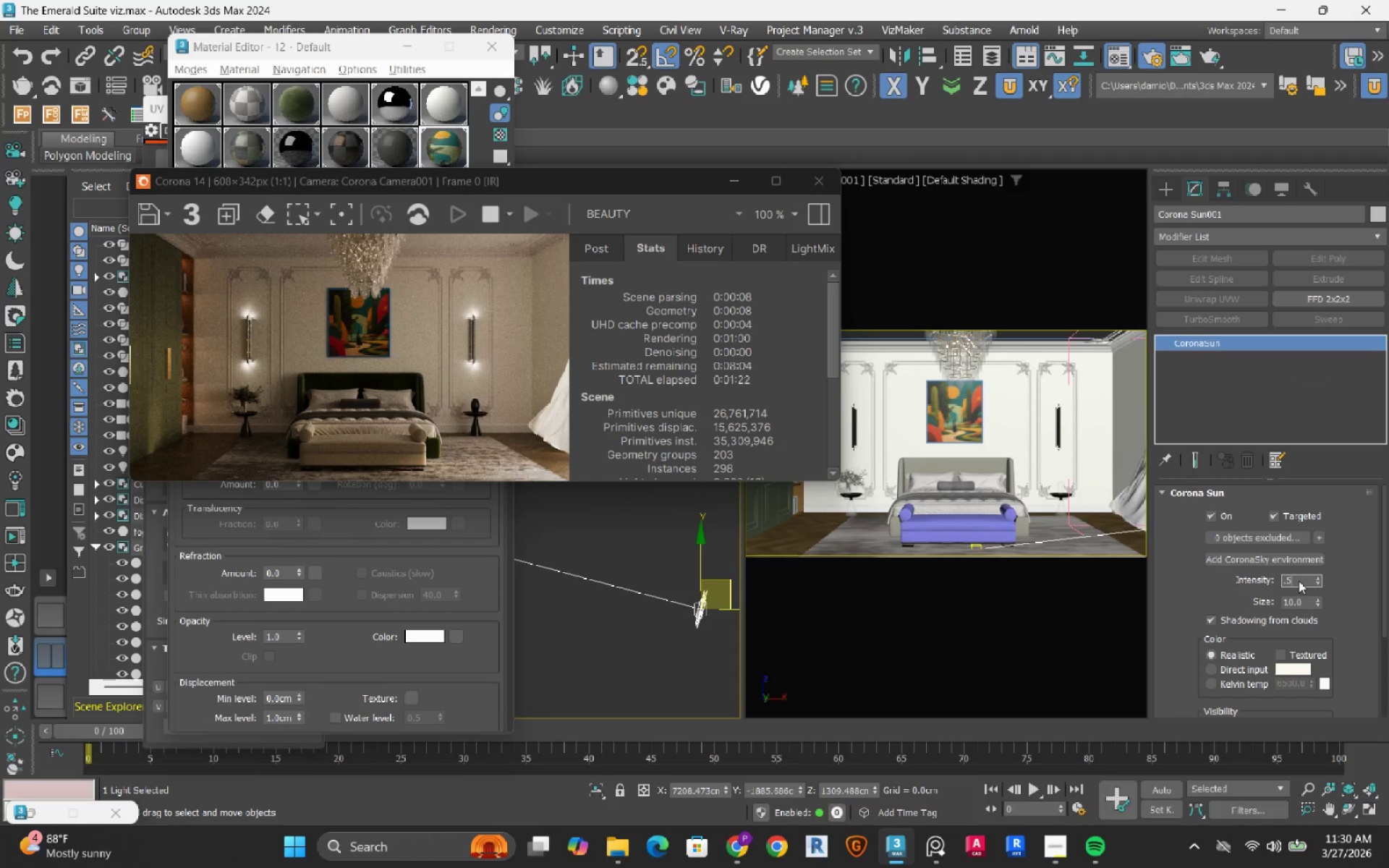 
key(Numpad5)
 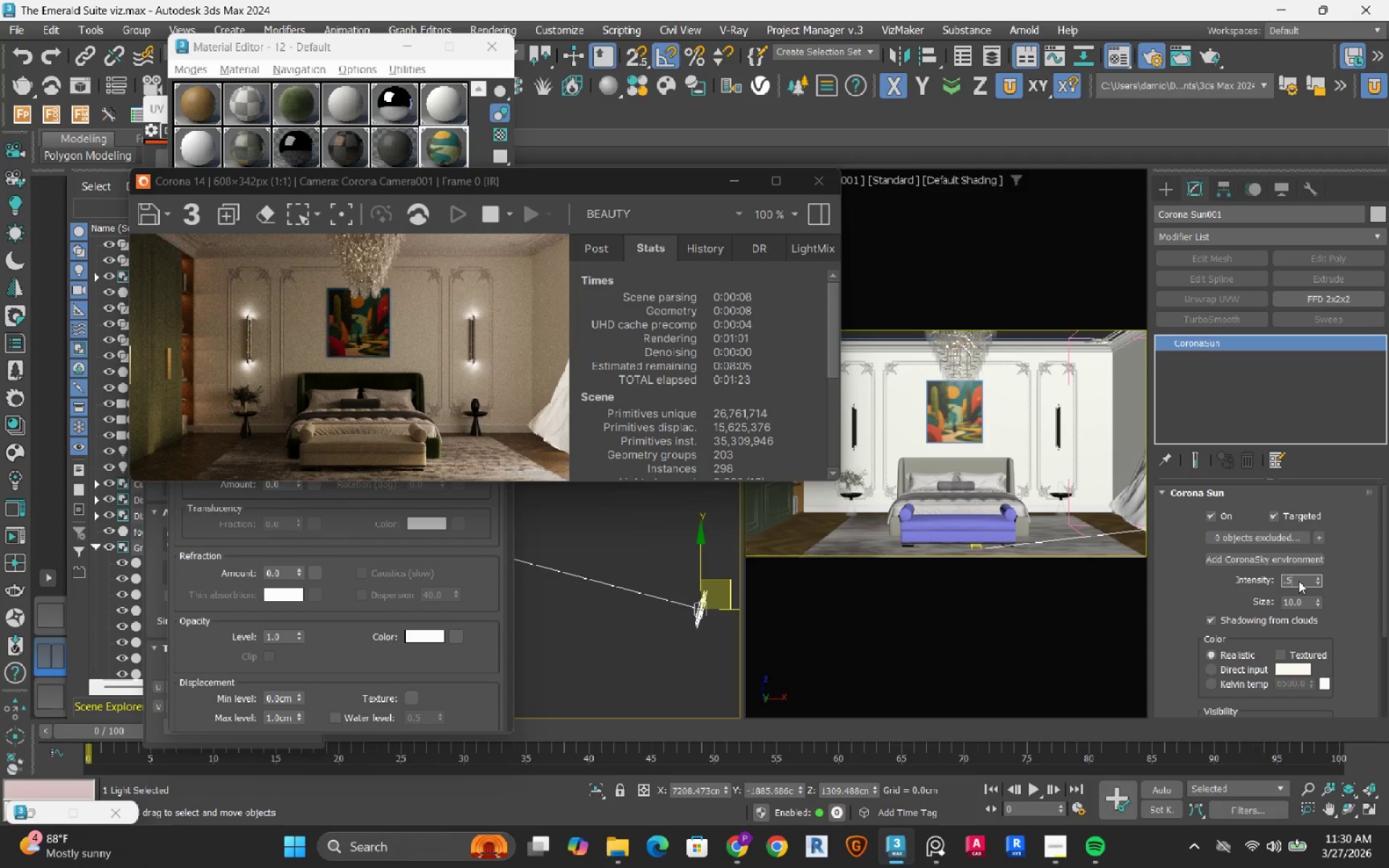 
key(NumpadEnter)
 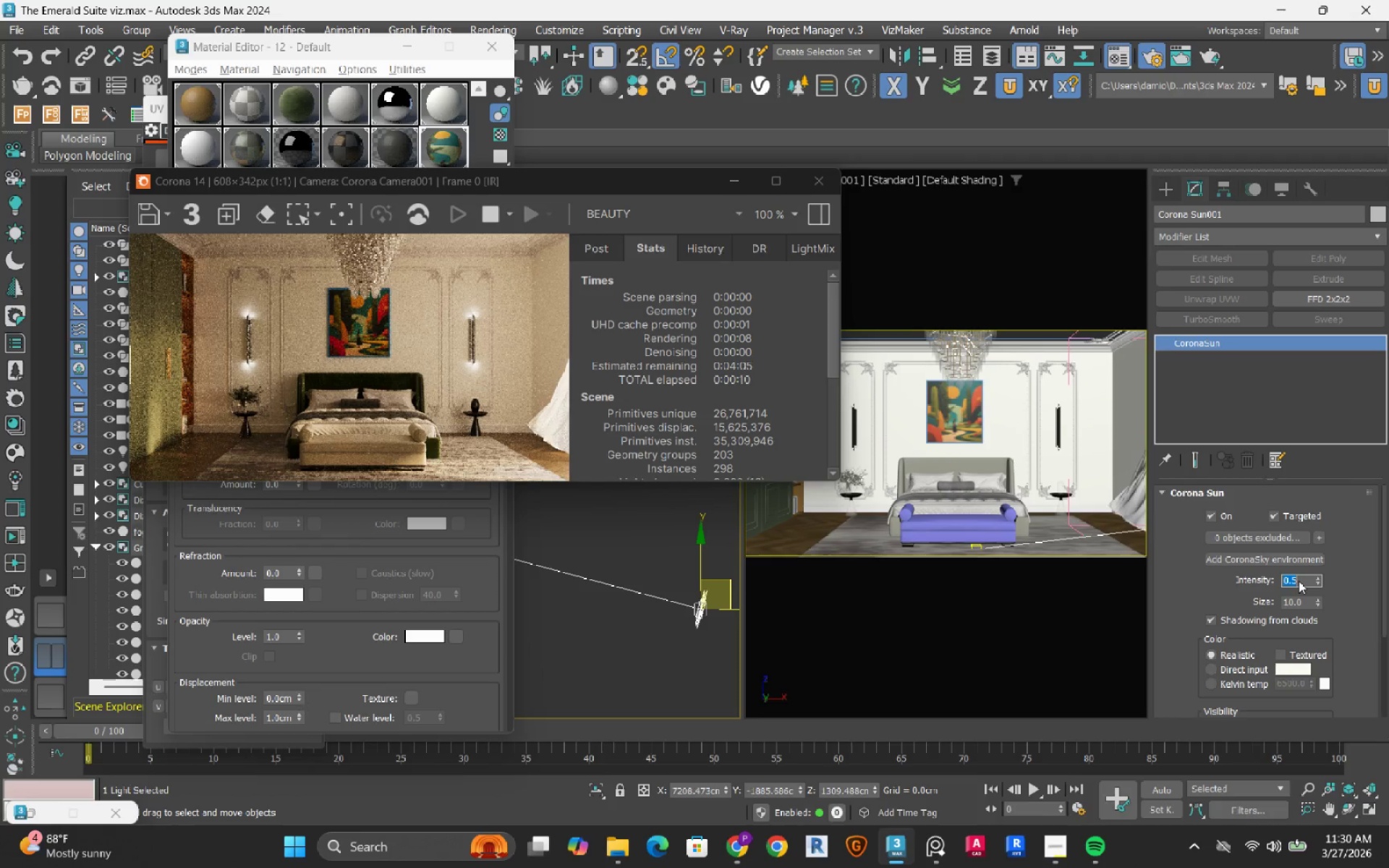 
wait(16.17)
 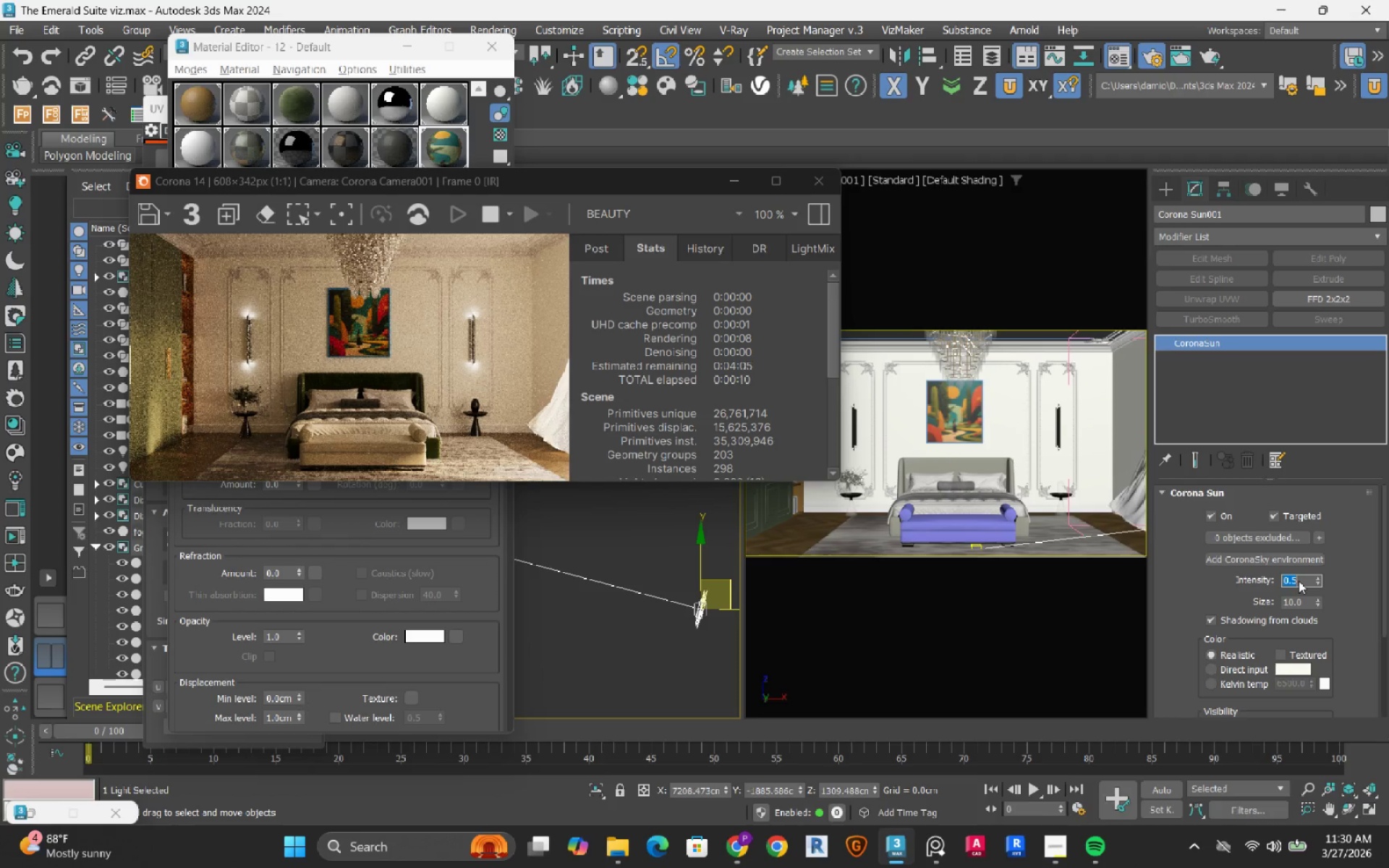 
key(F)
 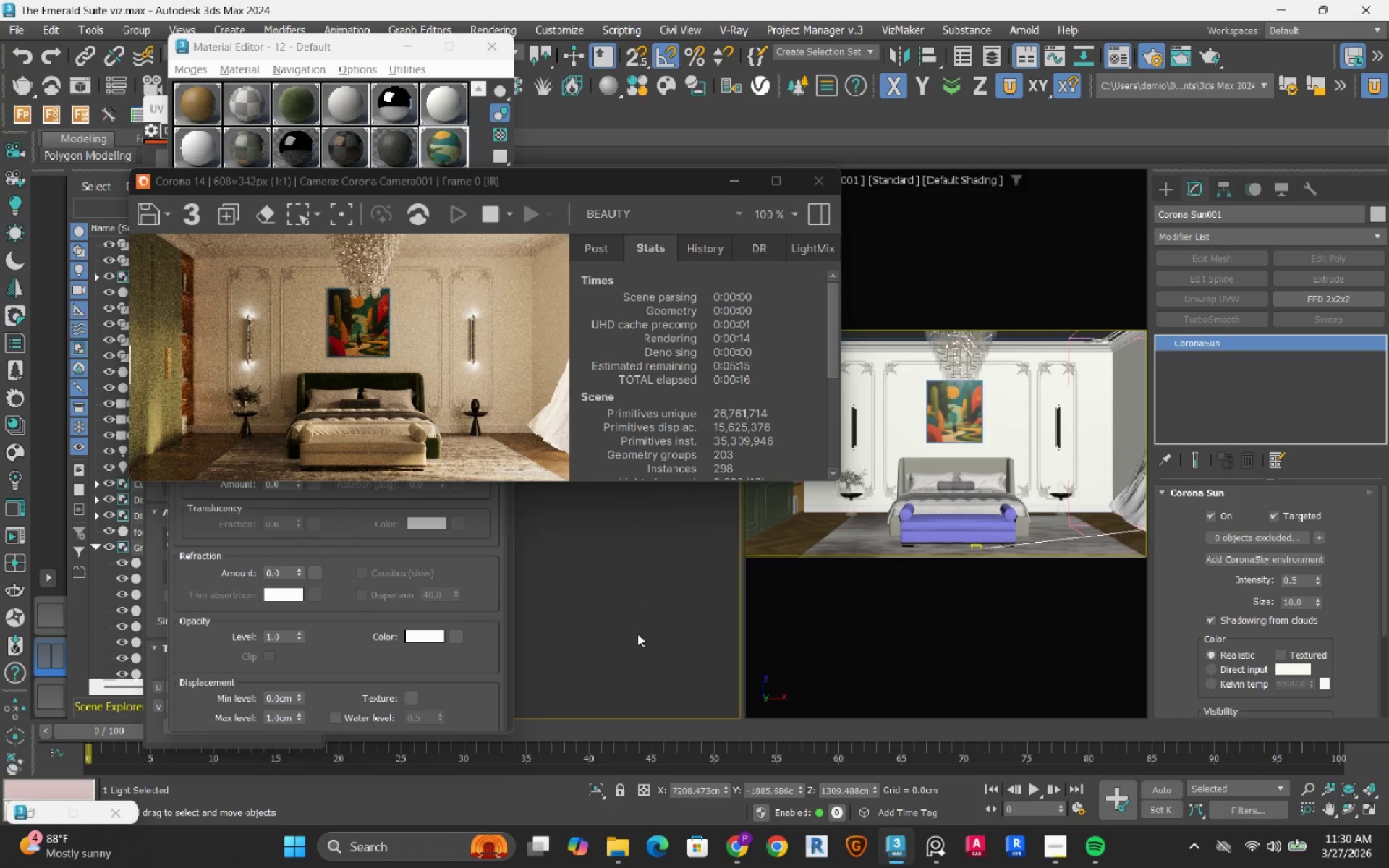 
scroll: coordinate [695, 587], scroll_direction: down, amount: 3.0
 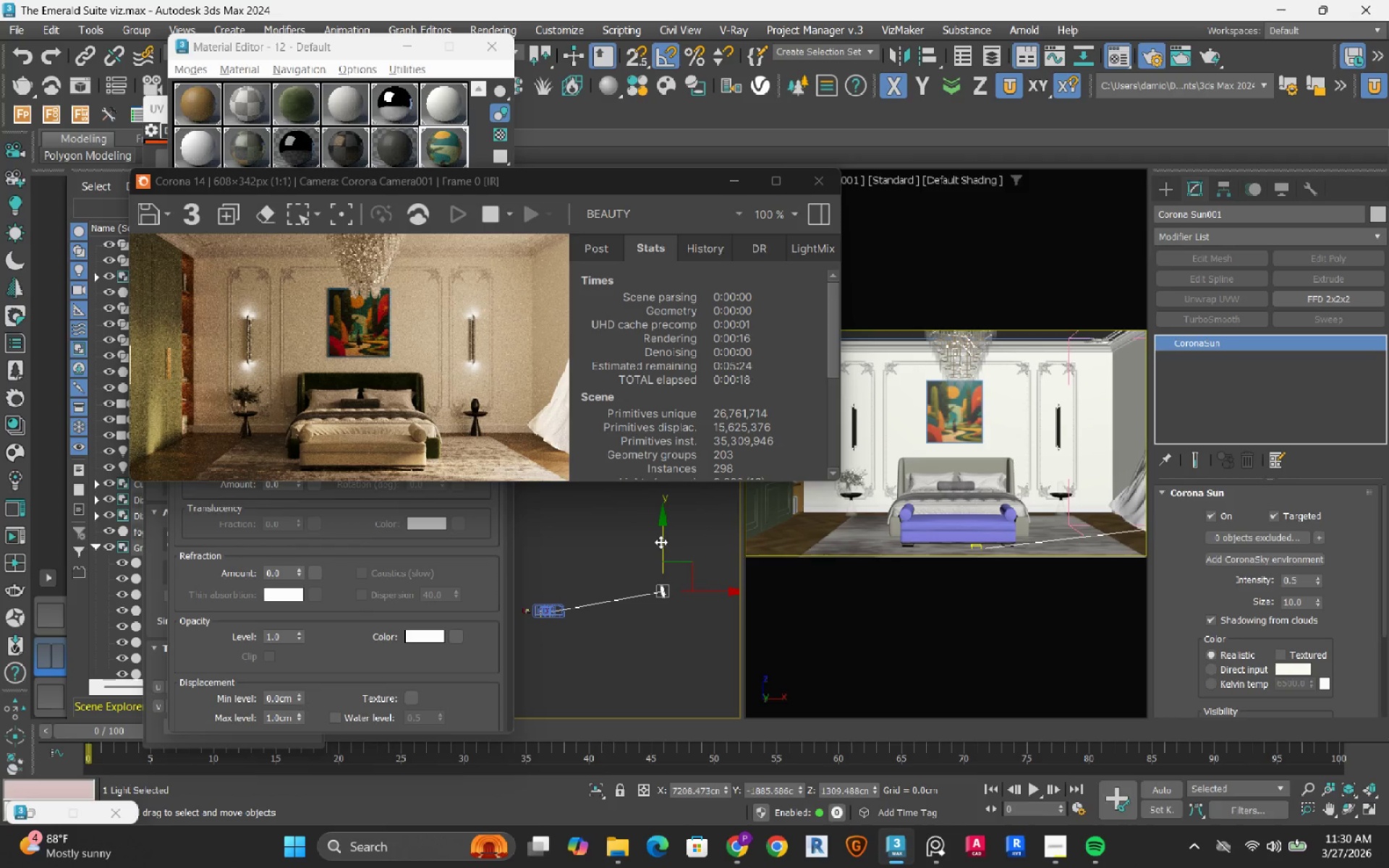 
left_click_drag(start_coordinate=[660, 542], to_coordinate=[660, 516])
 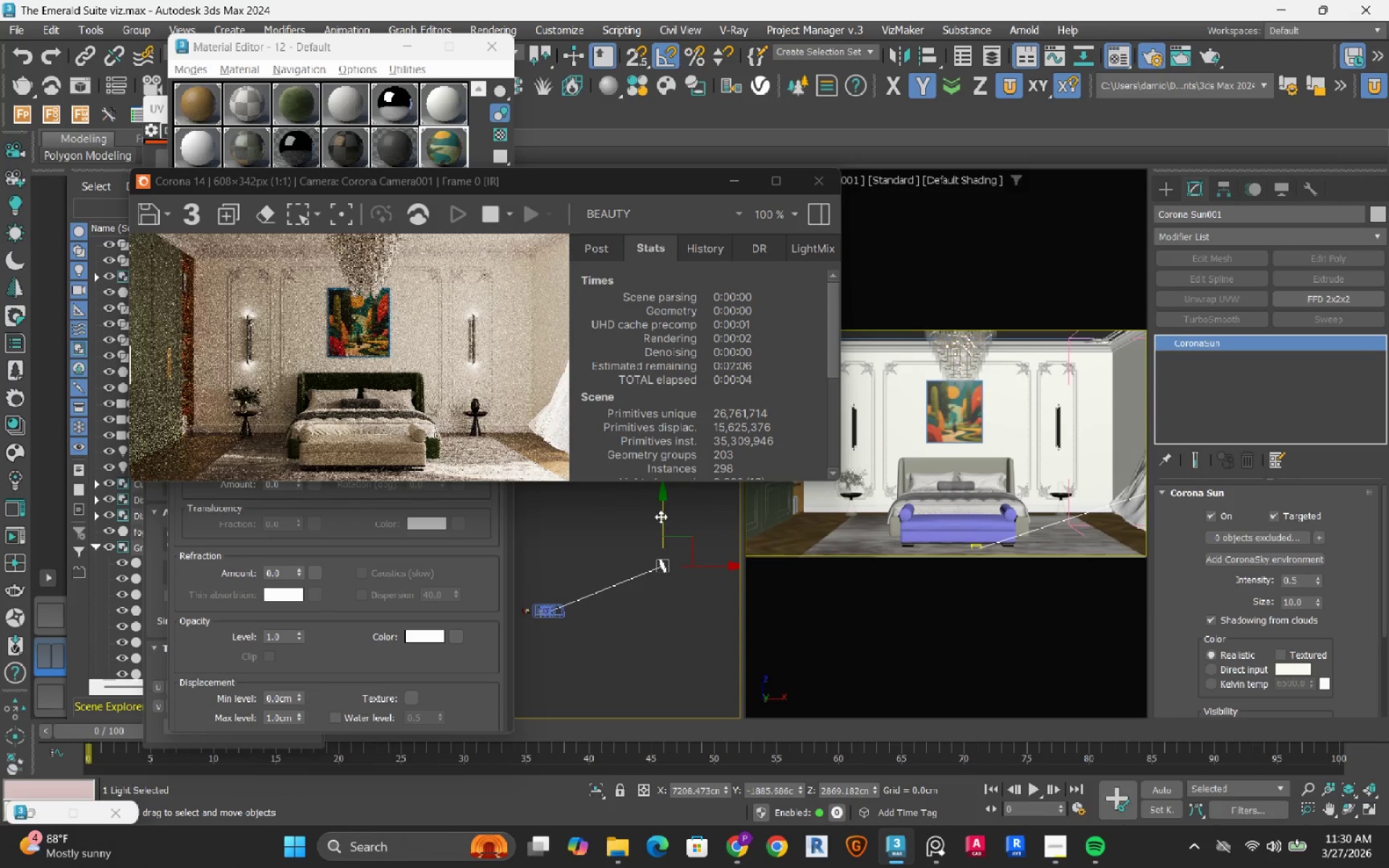 
wait(6.97)
 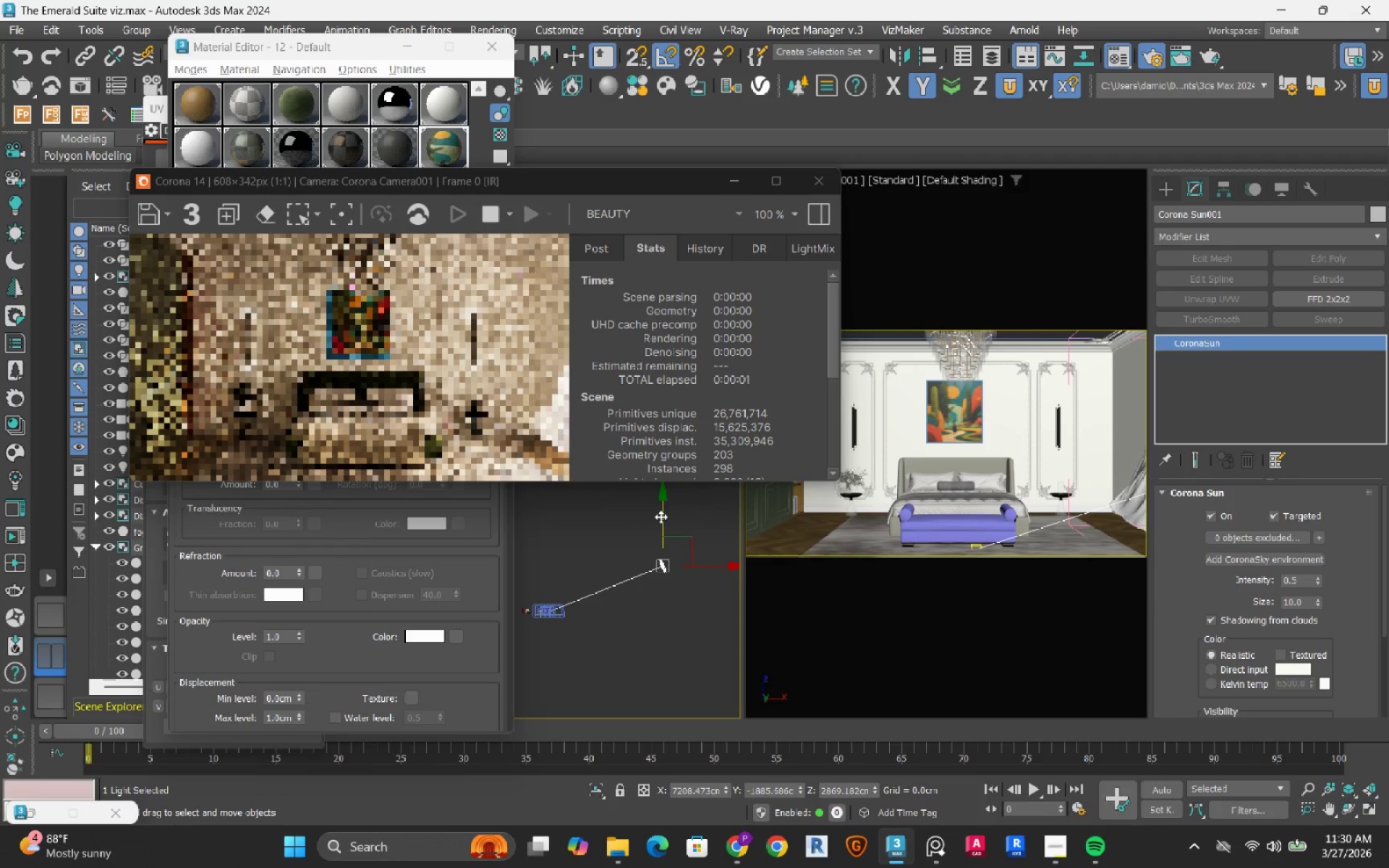 
left_click([609, 252])
 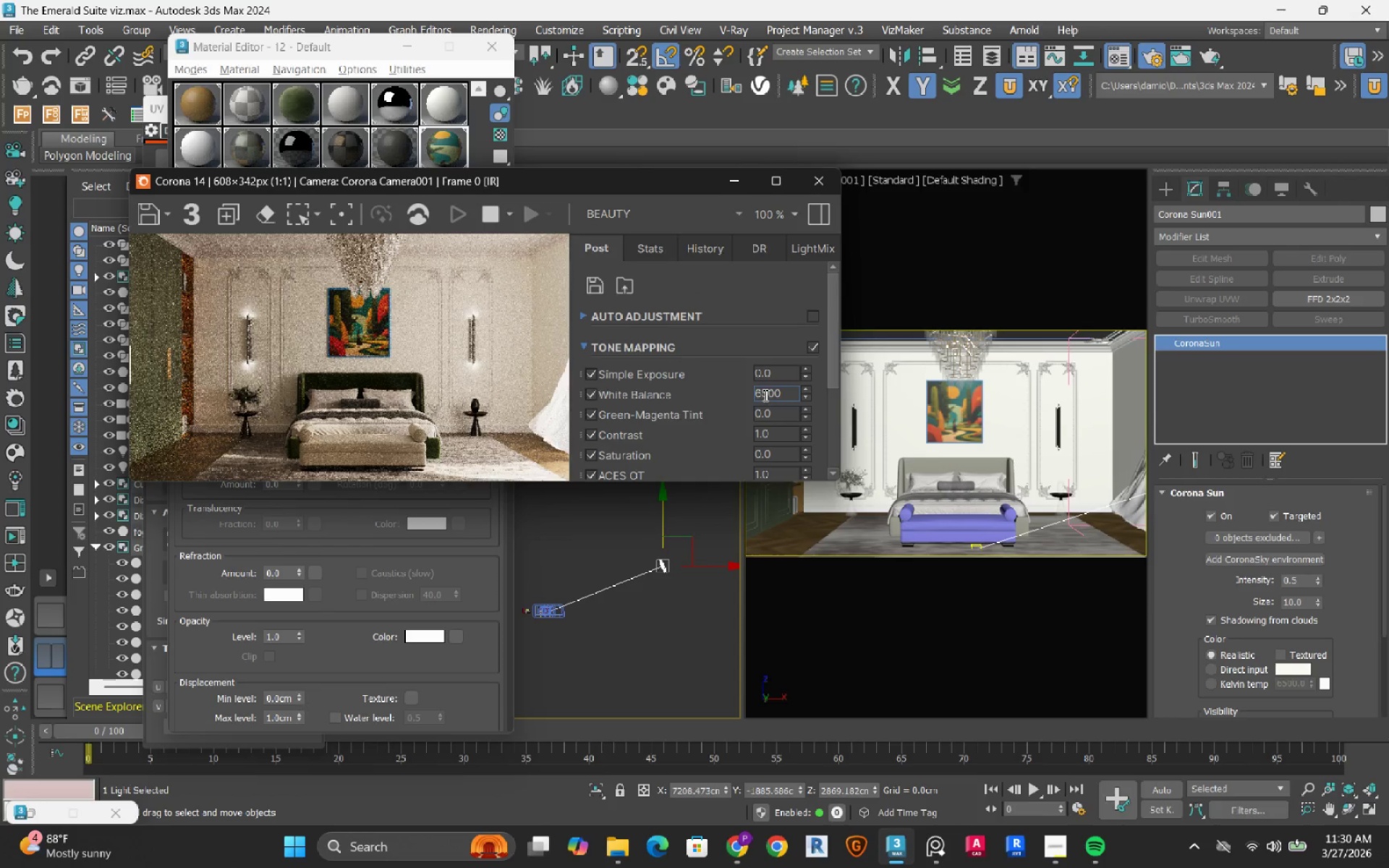 
double_click([769, 391])
 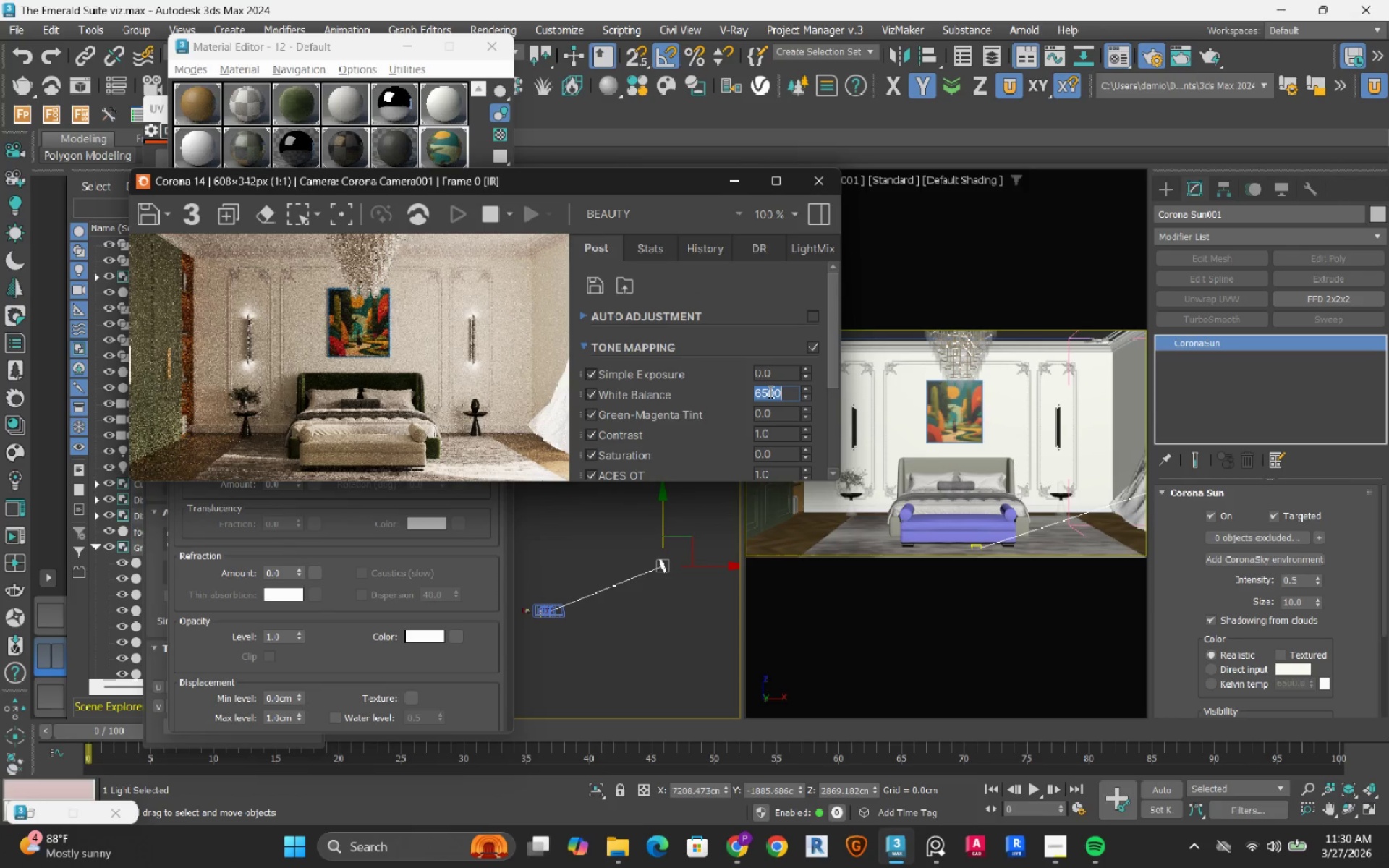 
key(Numpad7)
 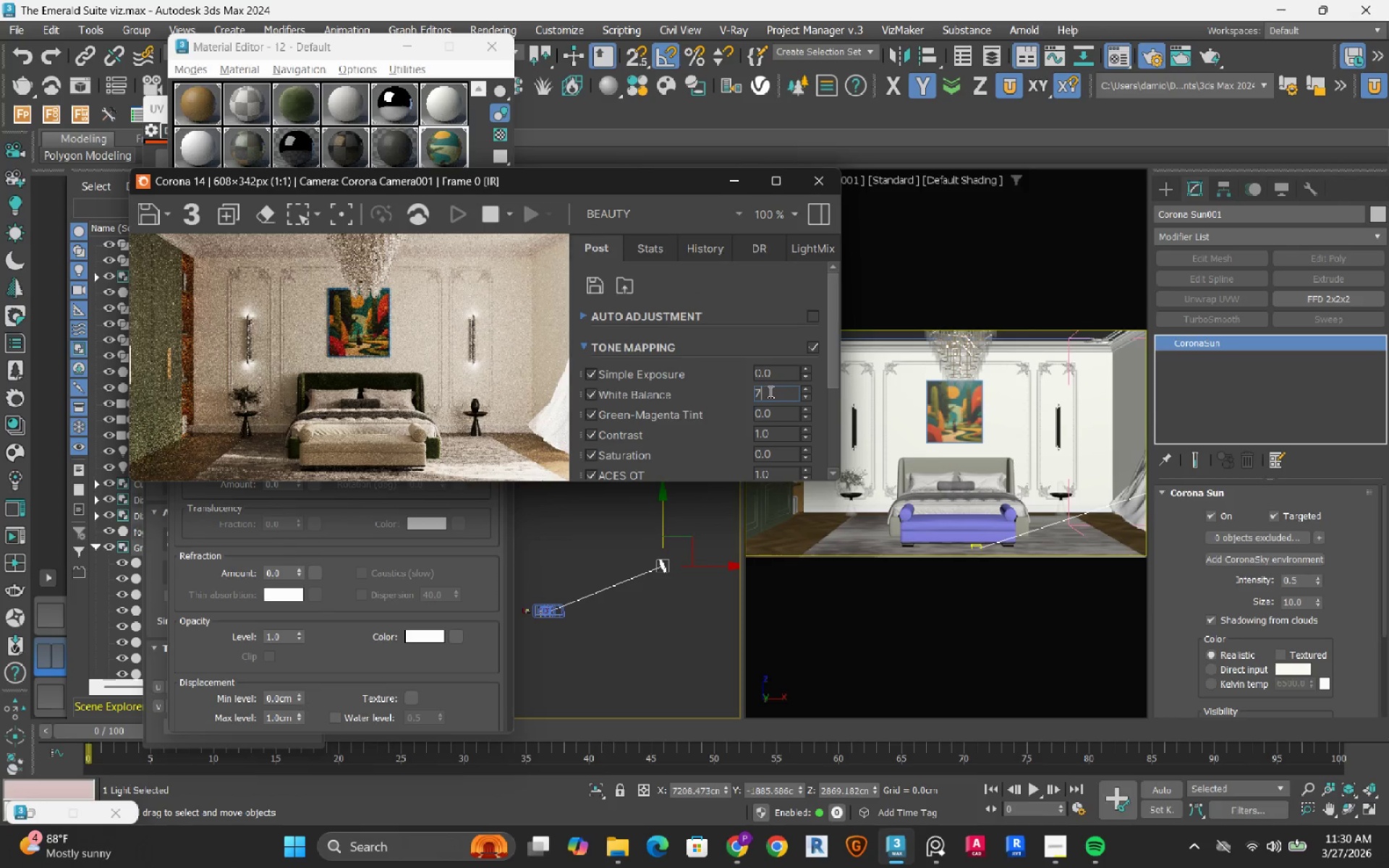 
key(Numpad5)
 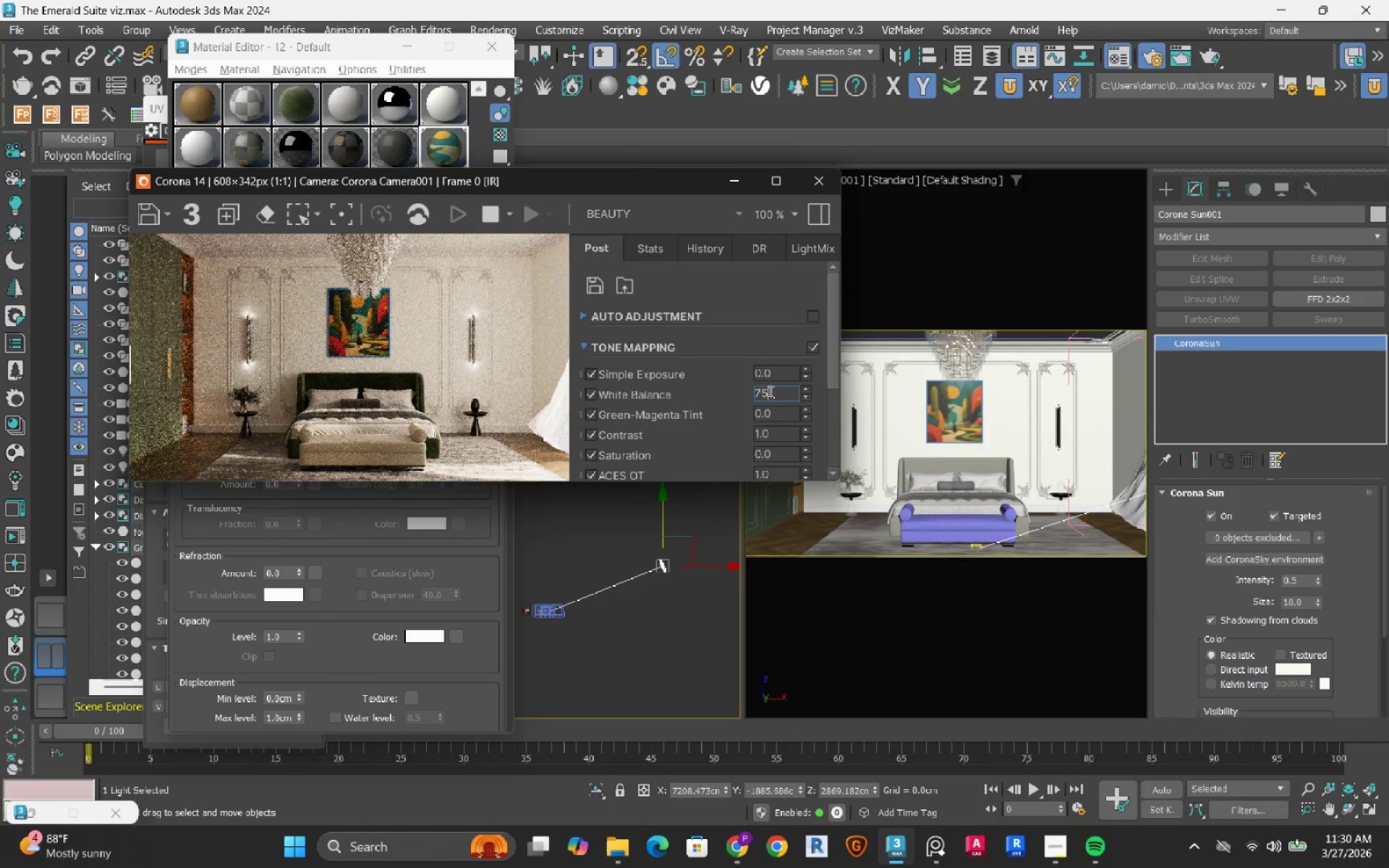 
key(Numpad0)
 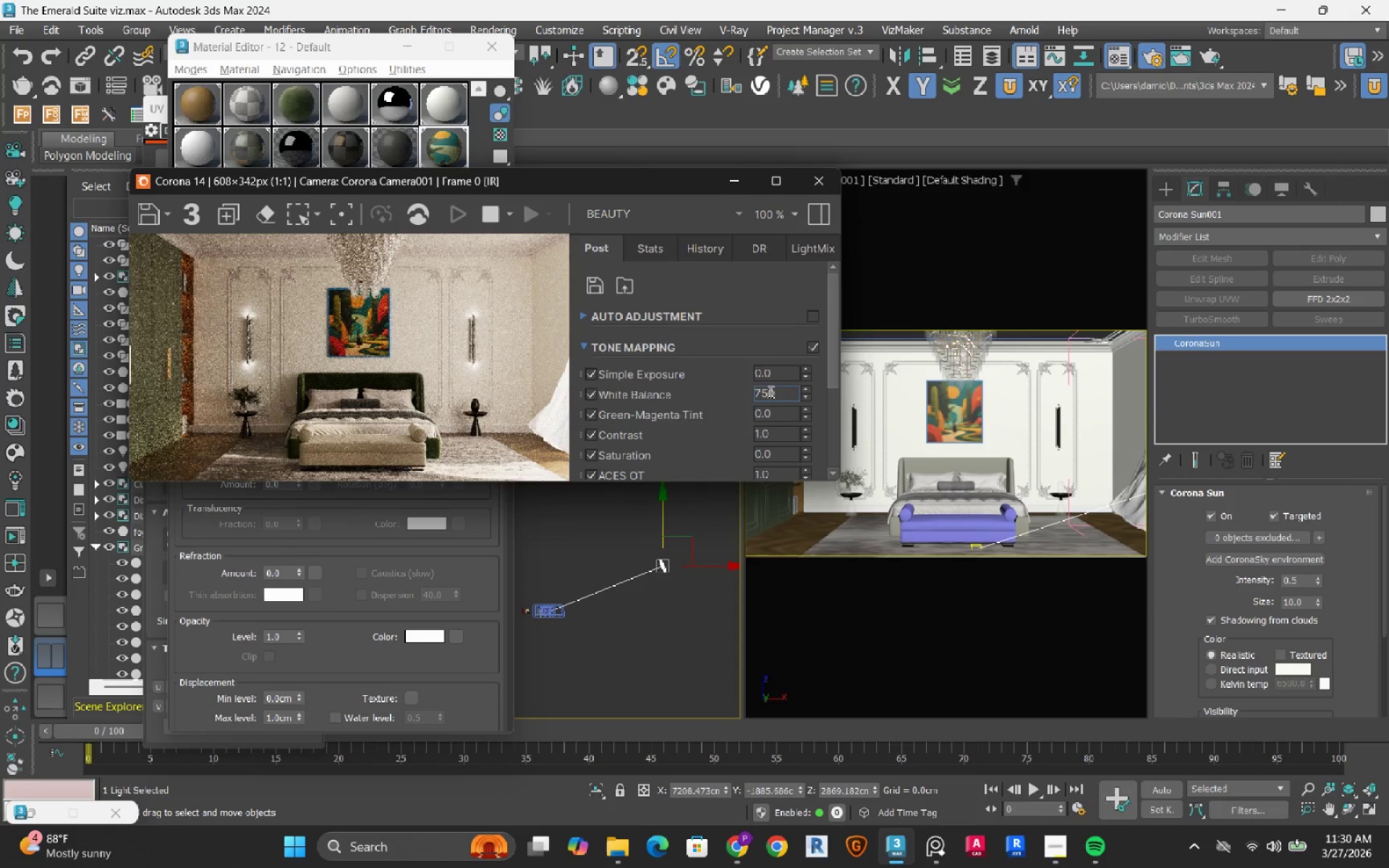 
key(Numpad0)
 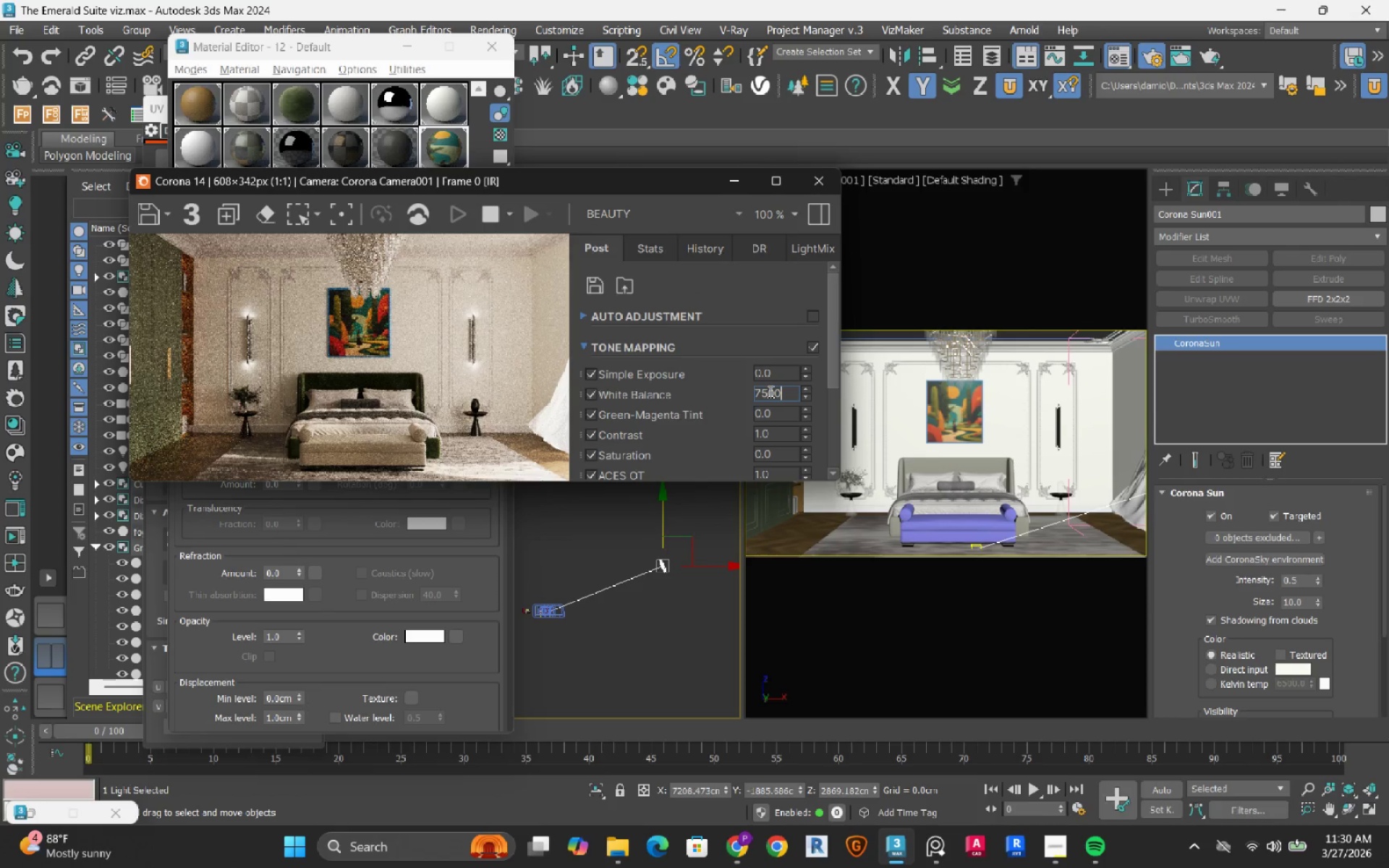 
key(NumpadEnter)
 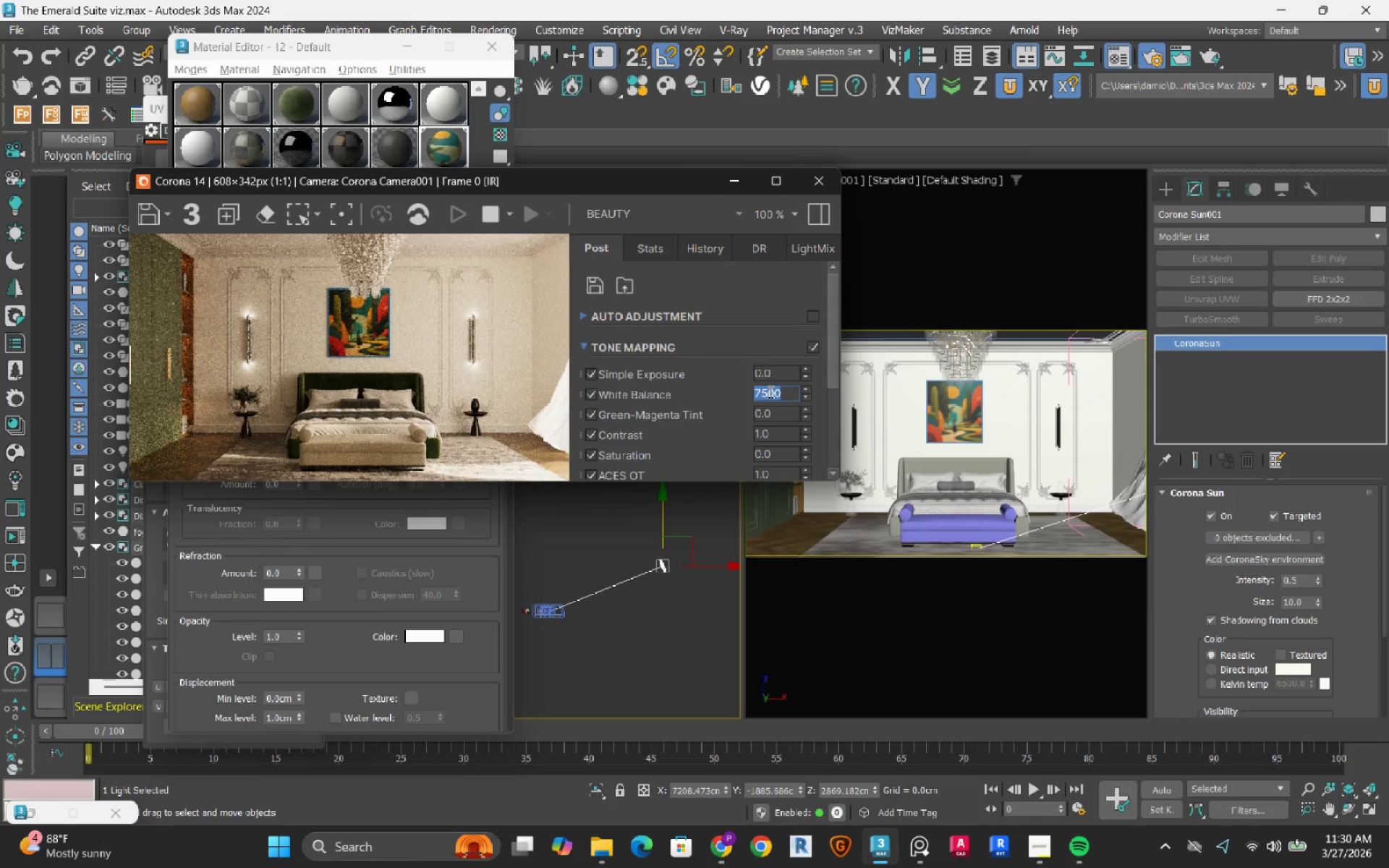 
wait(5.55)
 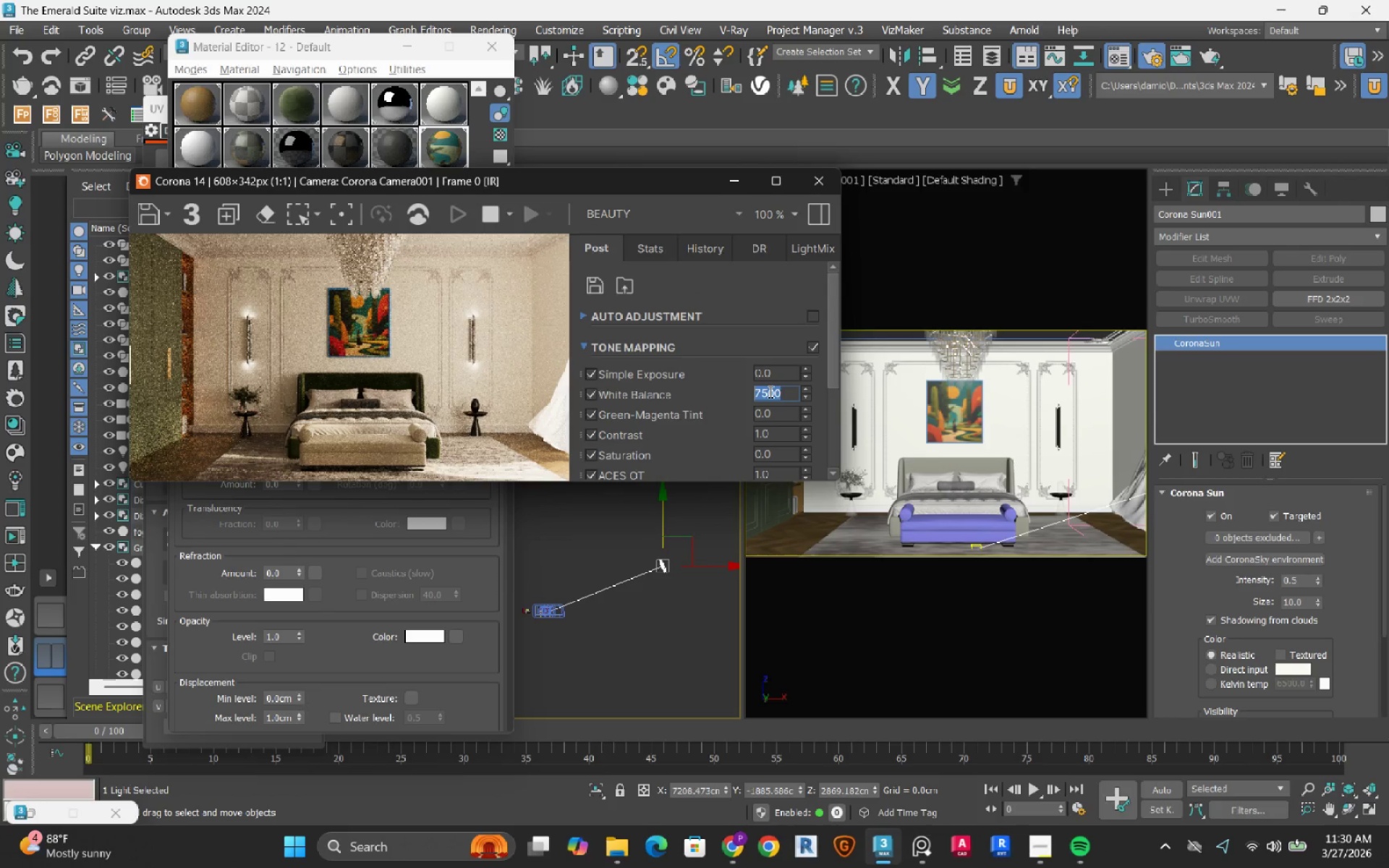 
key(Numpad4)
 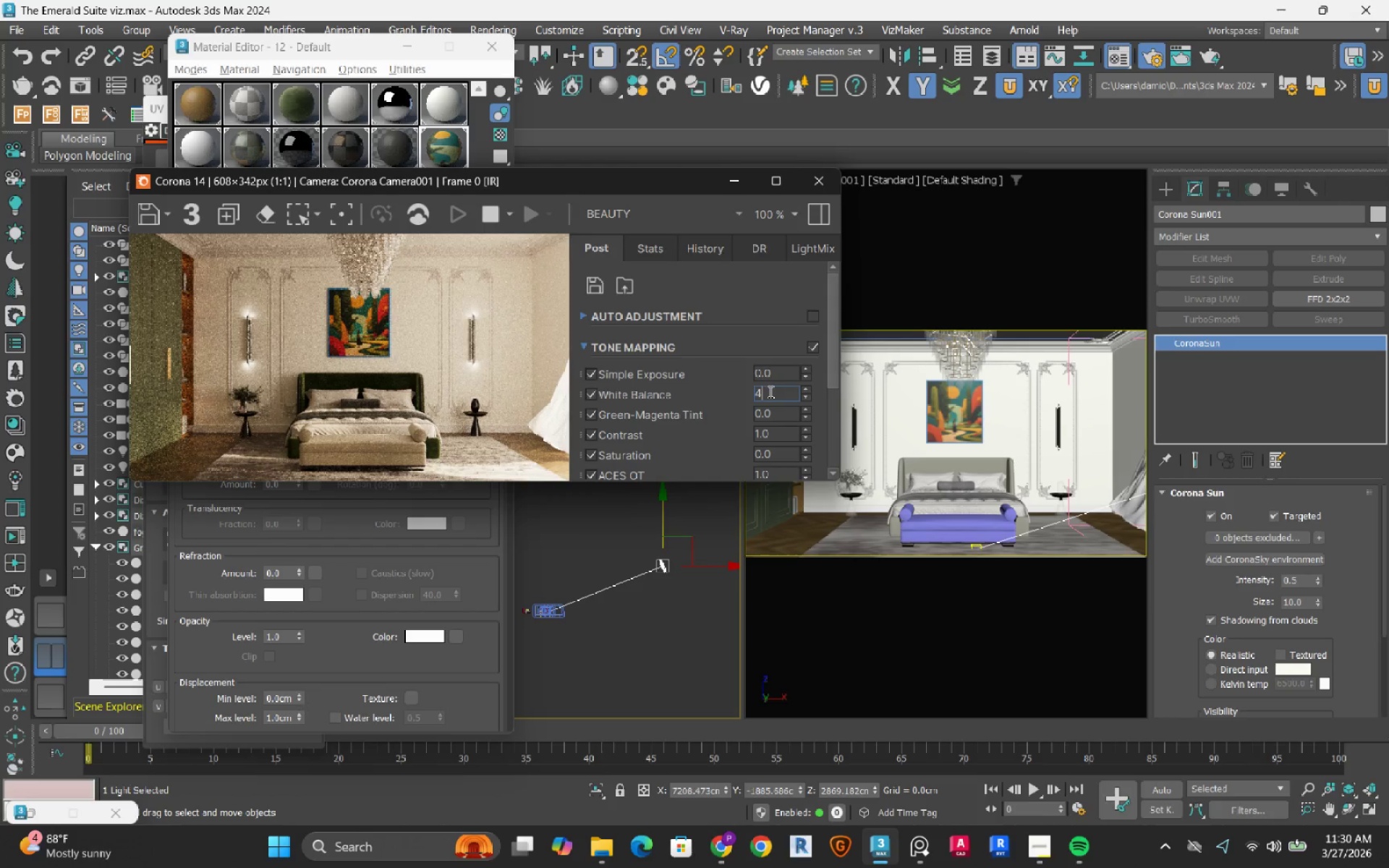 
key(Numpad0)
 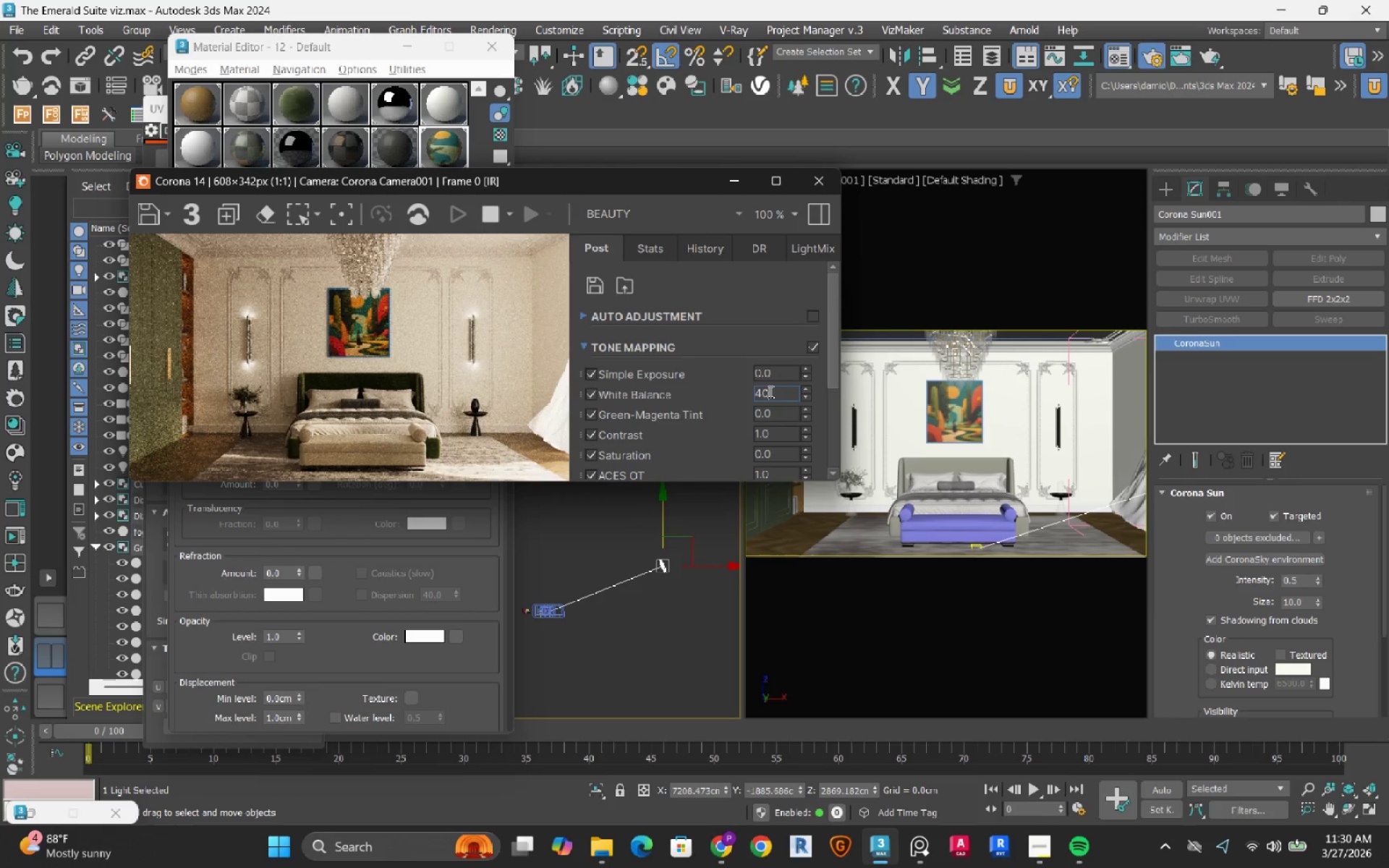 
key(Numpad0)
 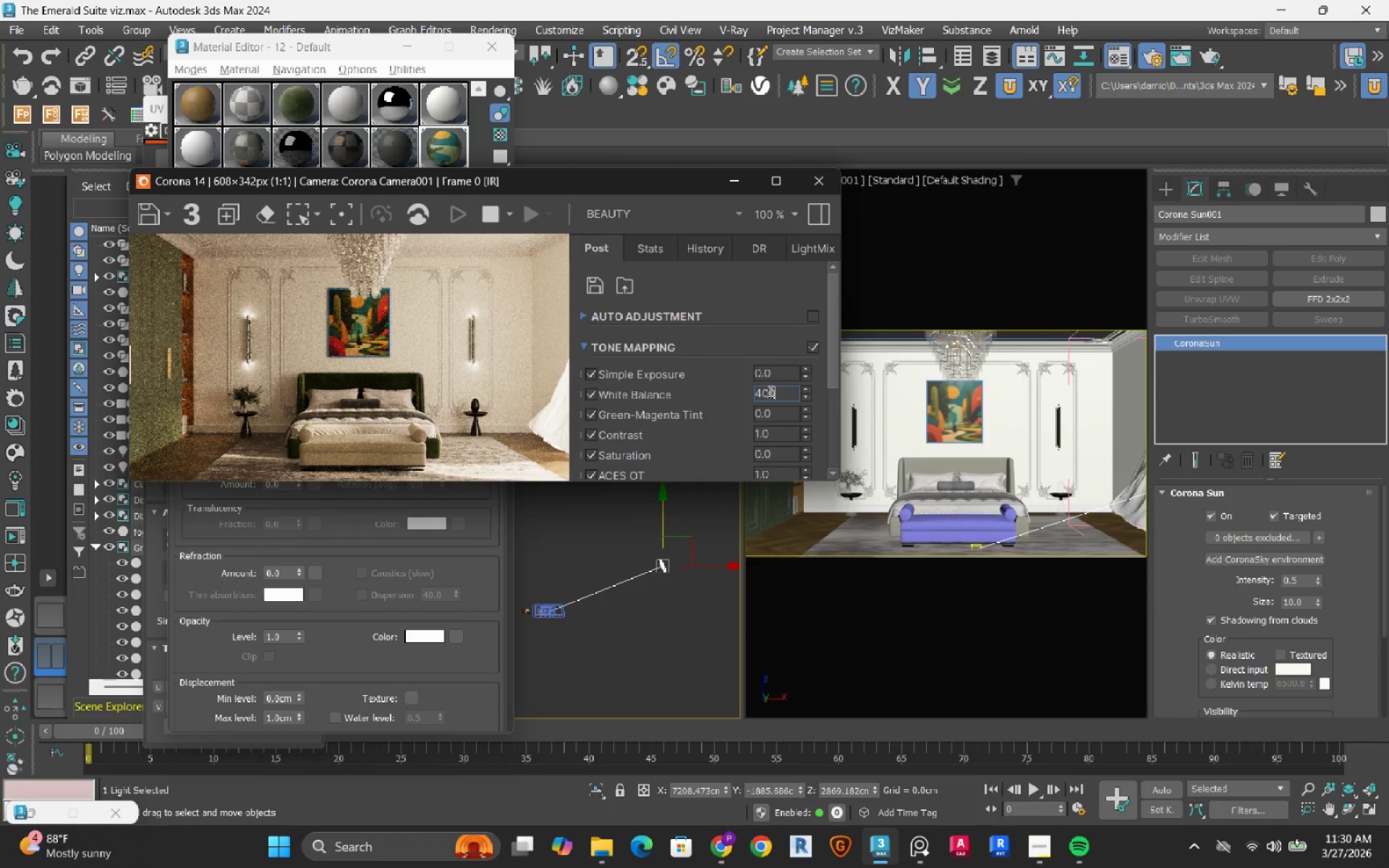 
key(Numpad0)
 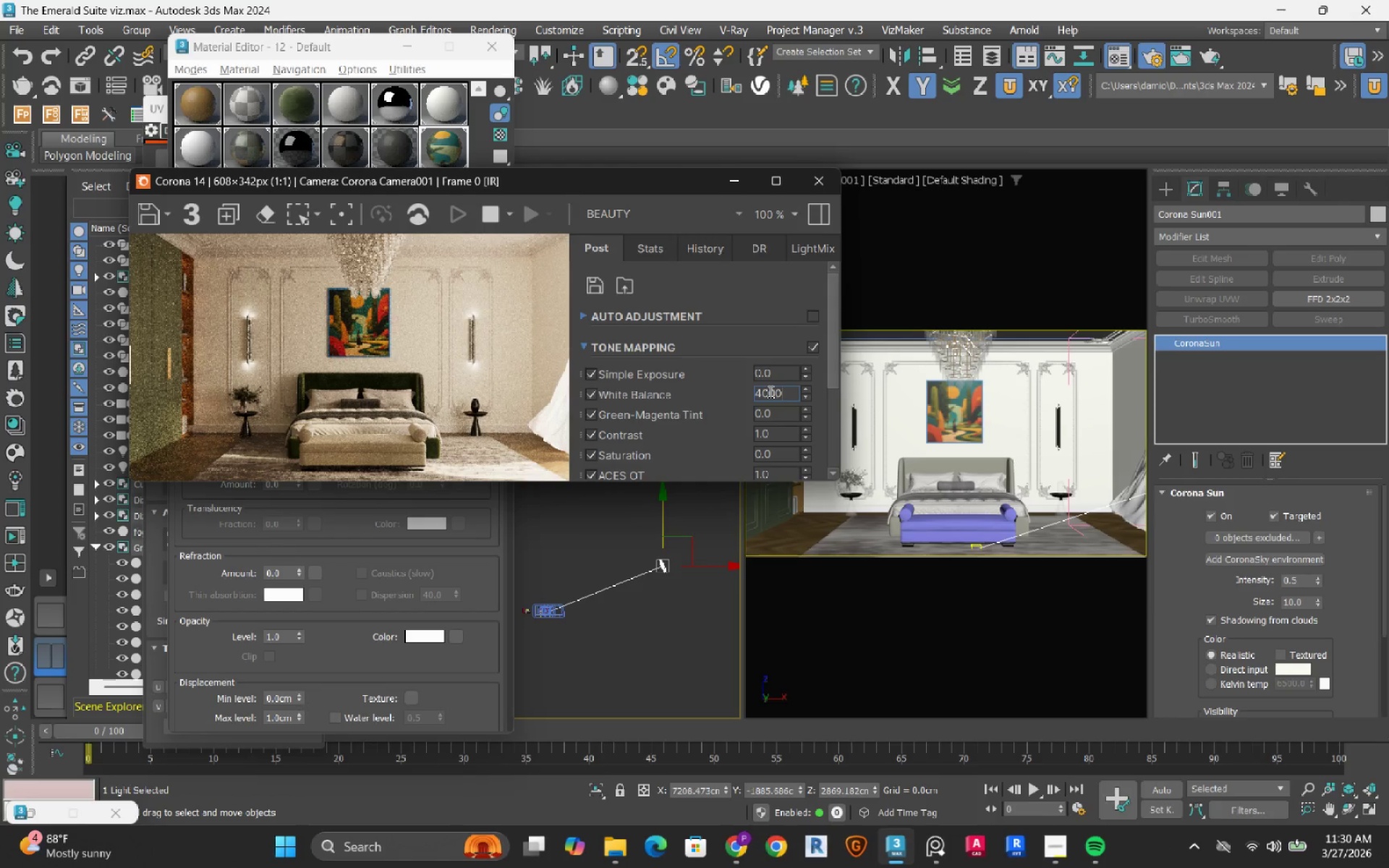 
key(NumpadEnter)
 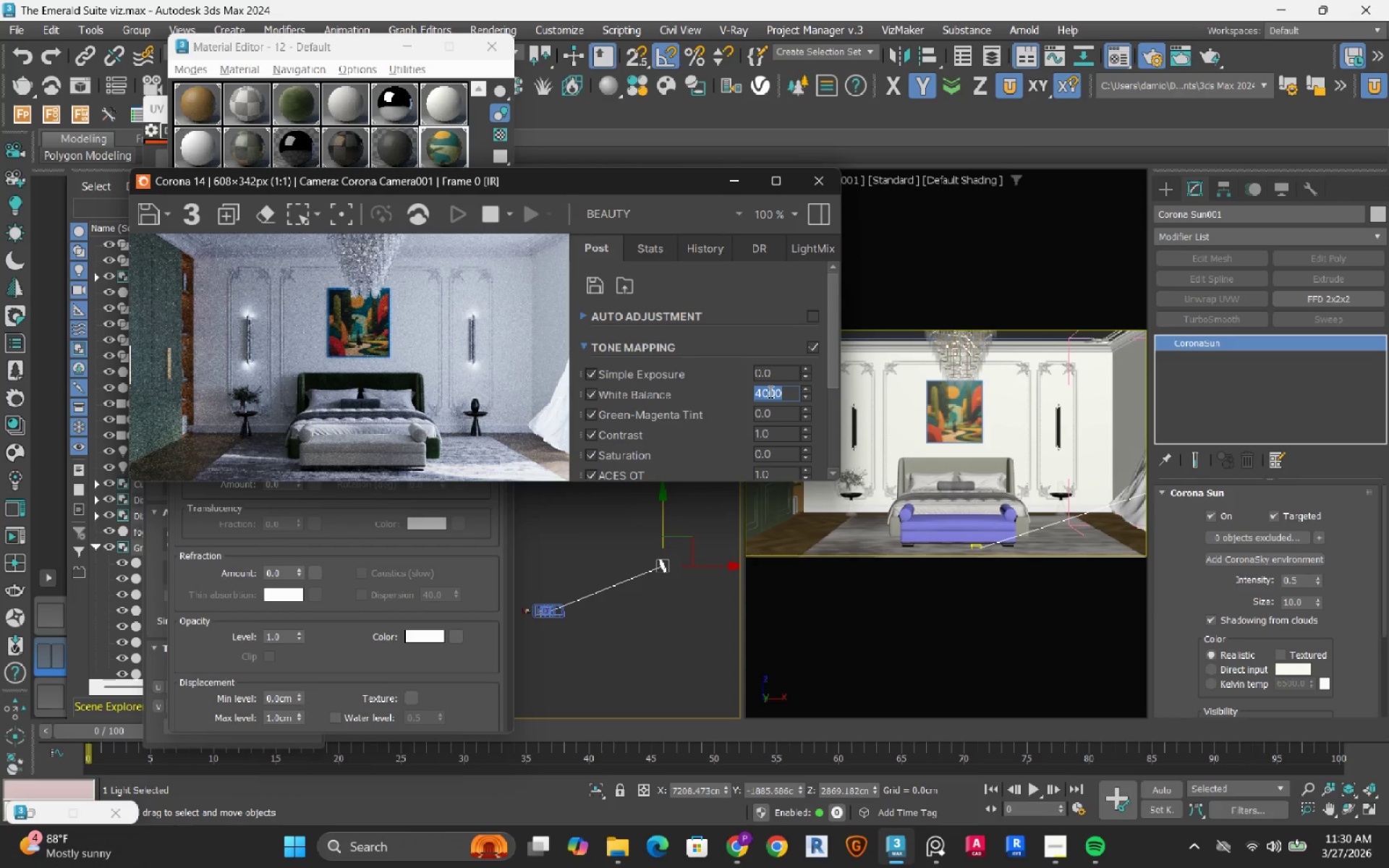 
key(Numpad7)
 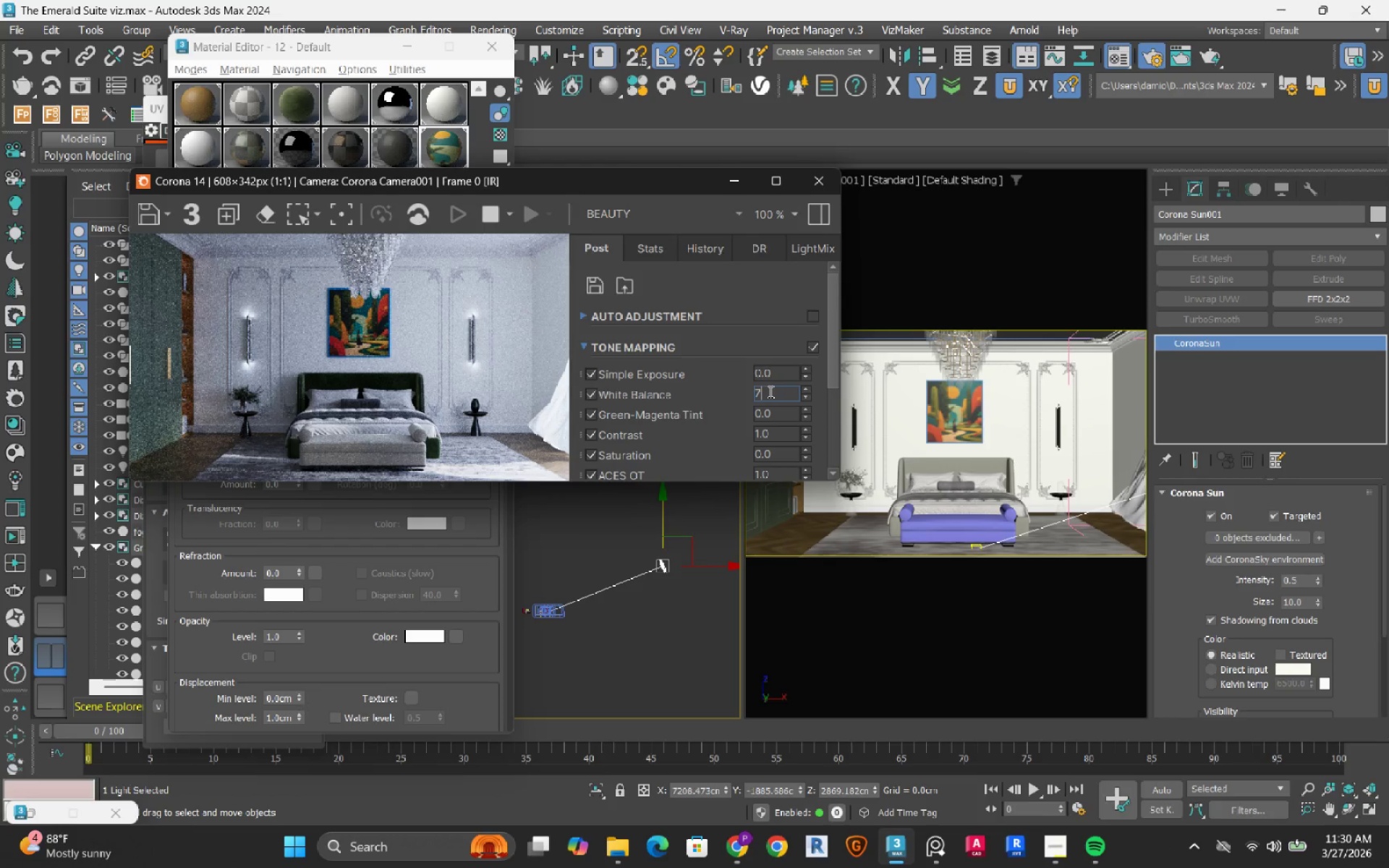 
key(Numpad0)
 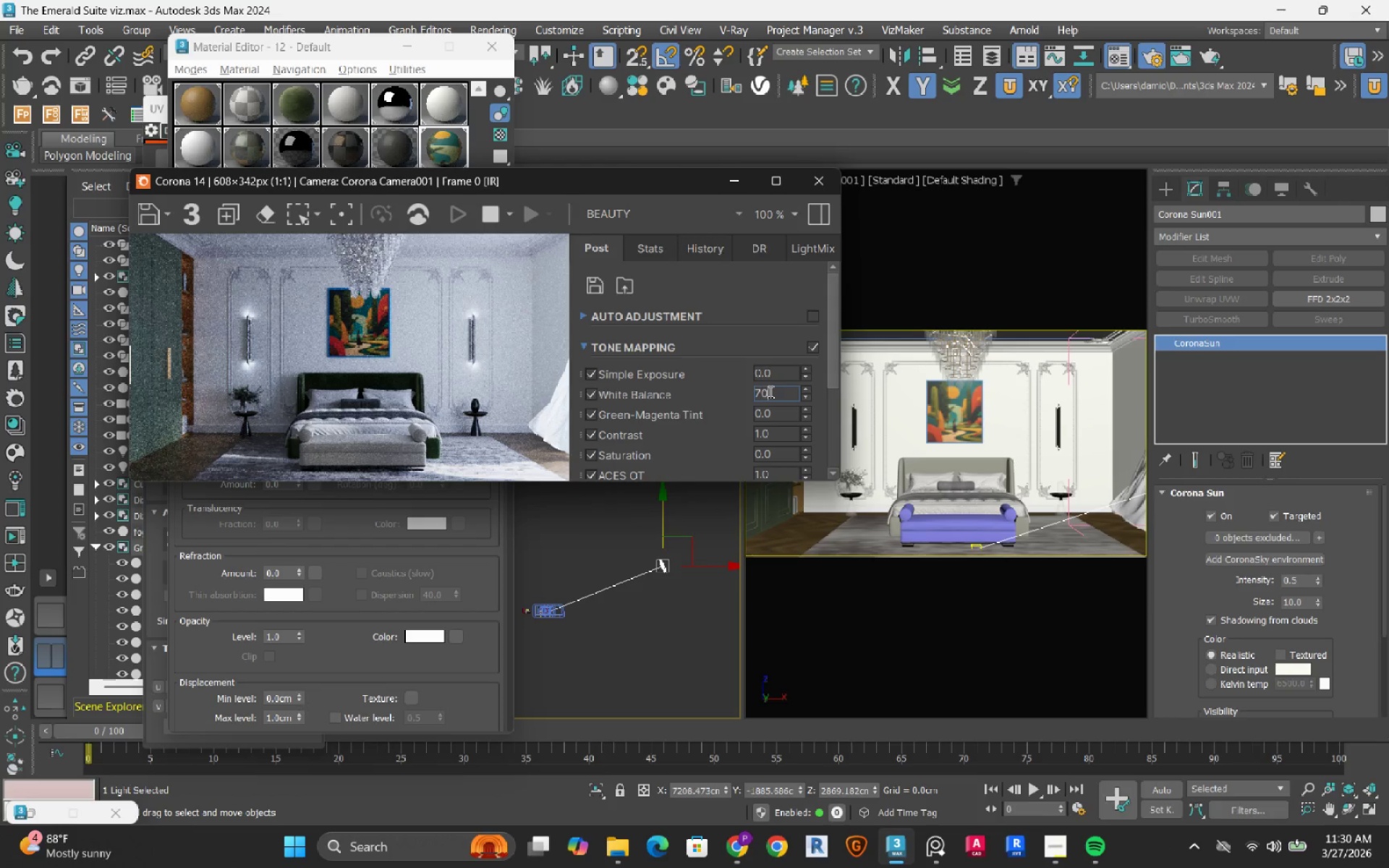 
key(Numpad0)
 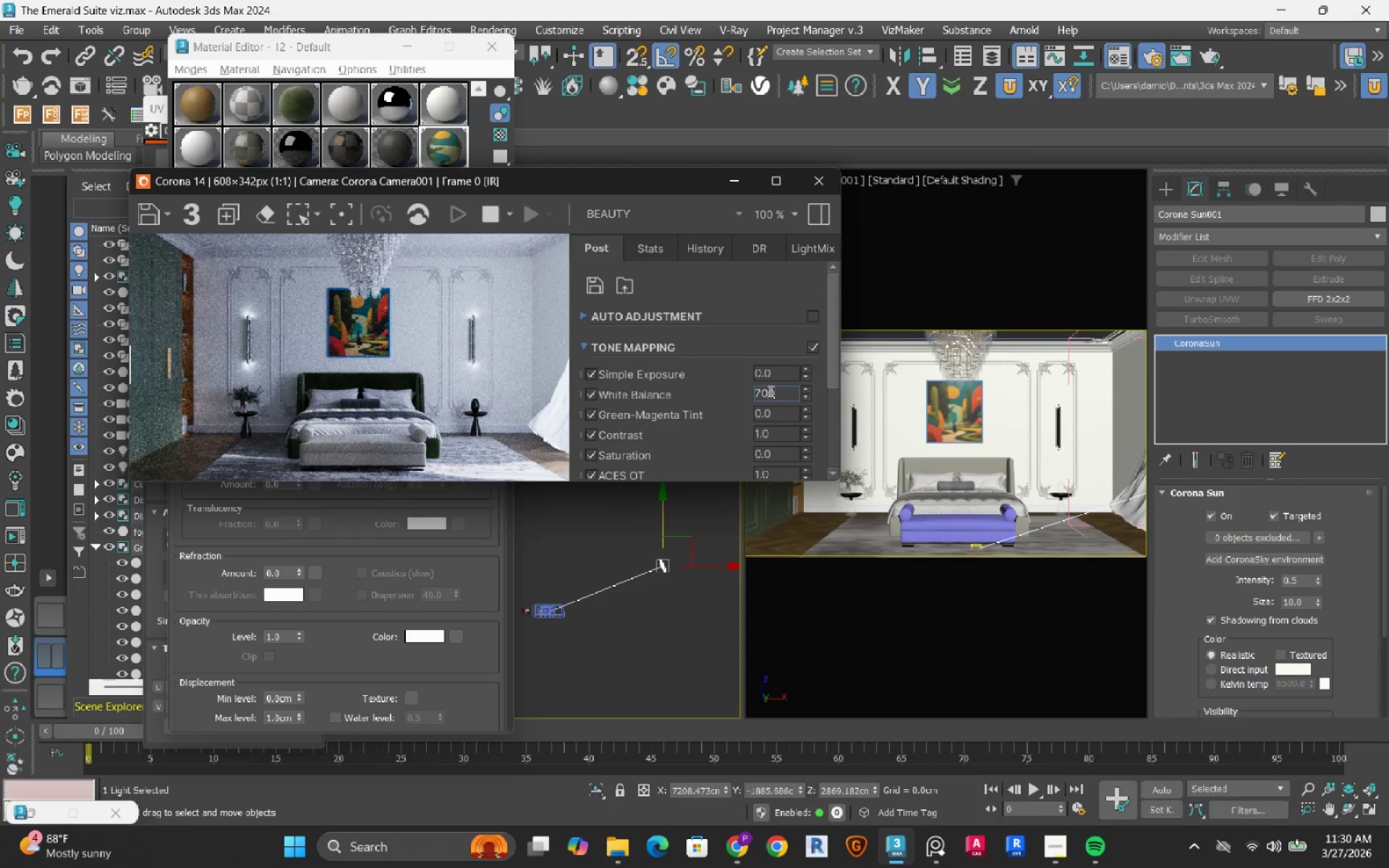 
key(Numpad0)
 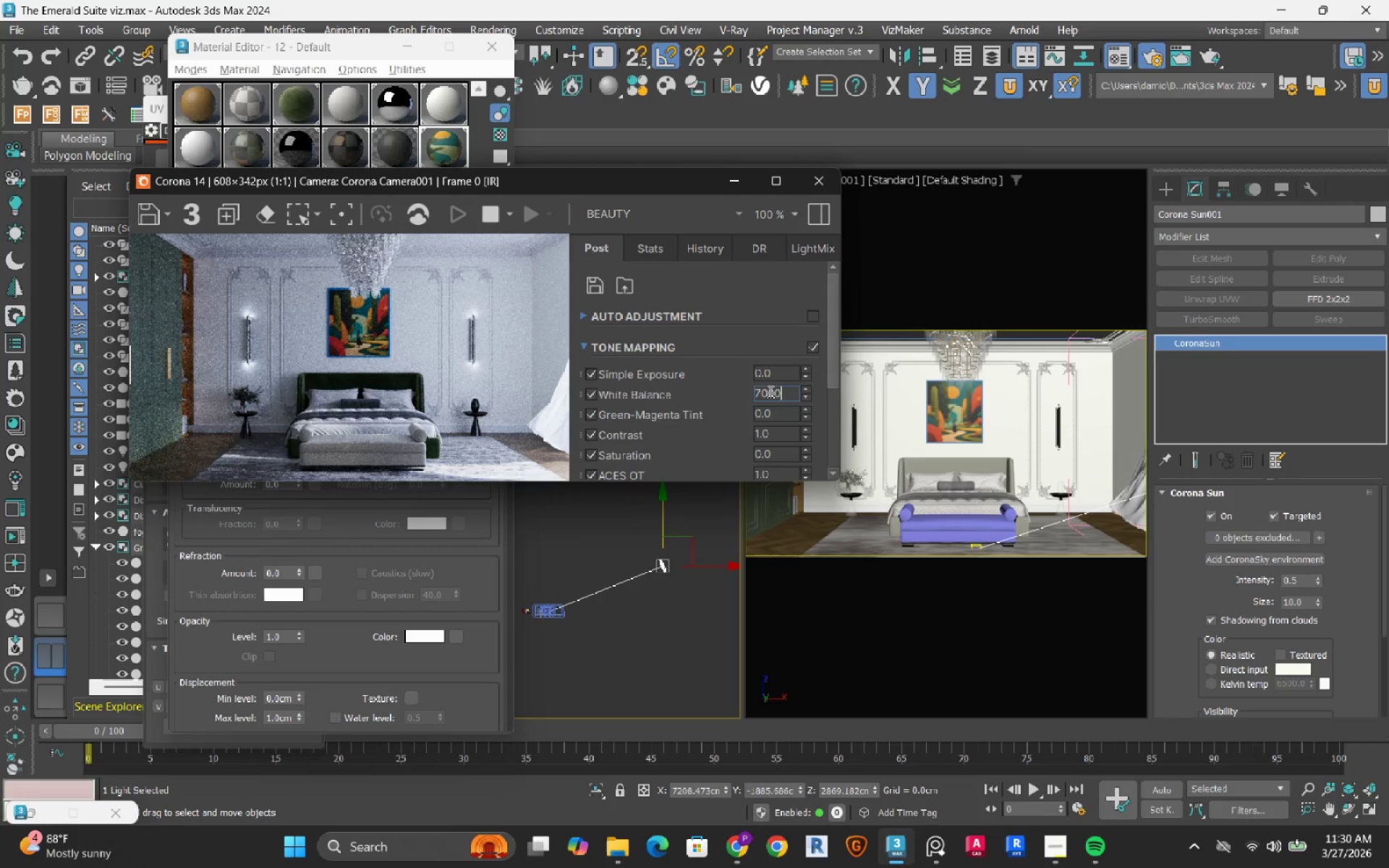 
key(NumpadEnter)
 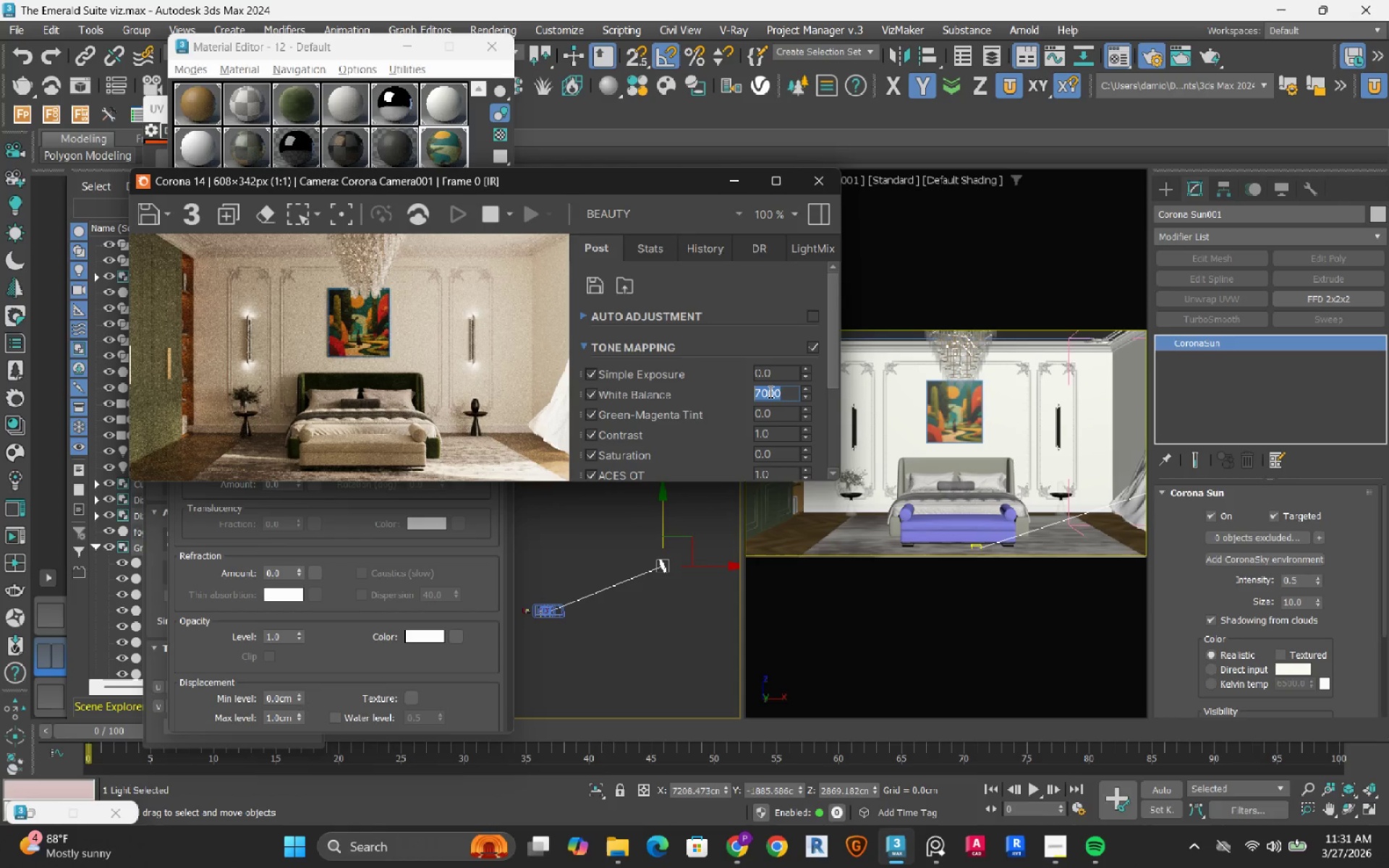 
wait(7.95)
 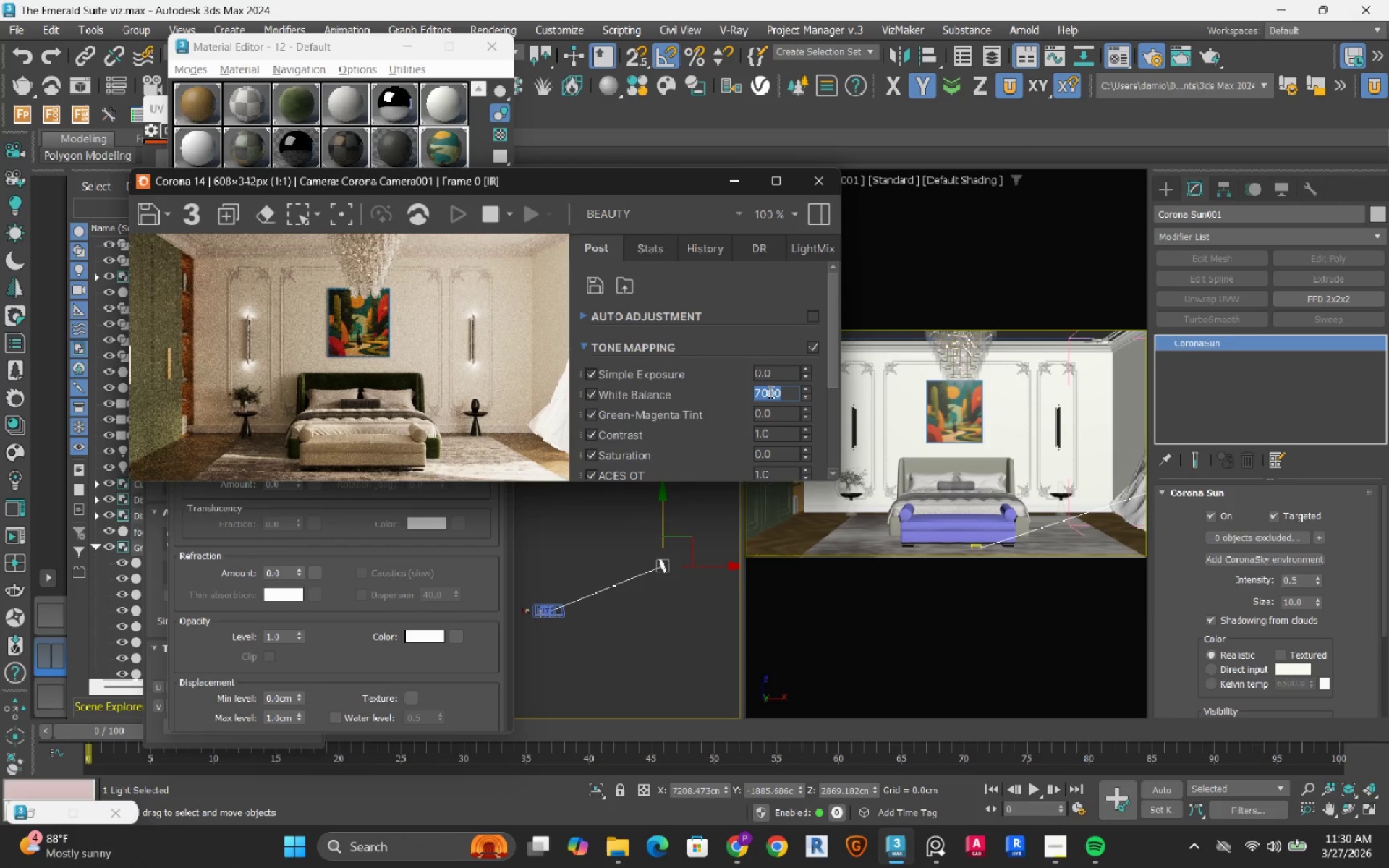 
hold_key(key=AltLeft, duration=0.41)
middle_click([615, 618])
 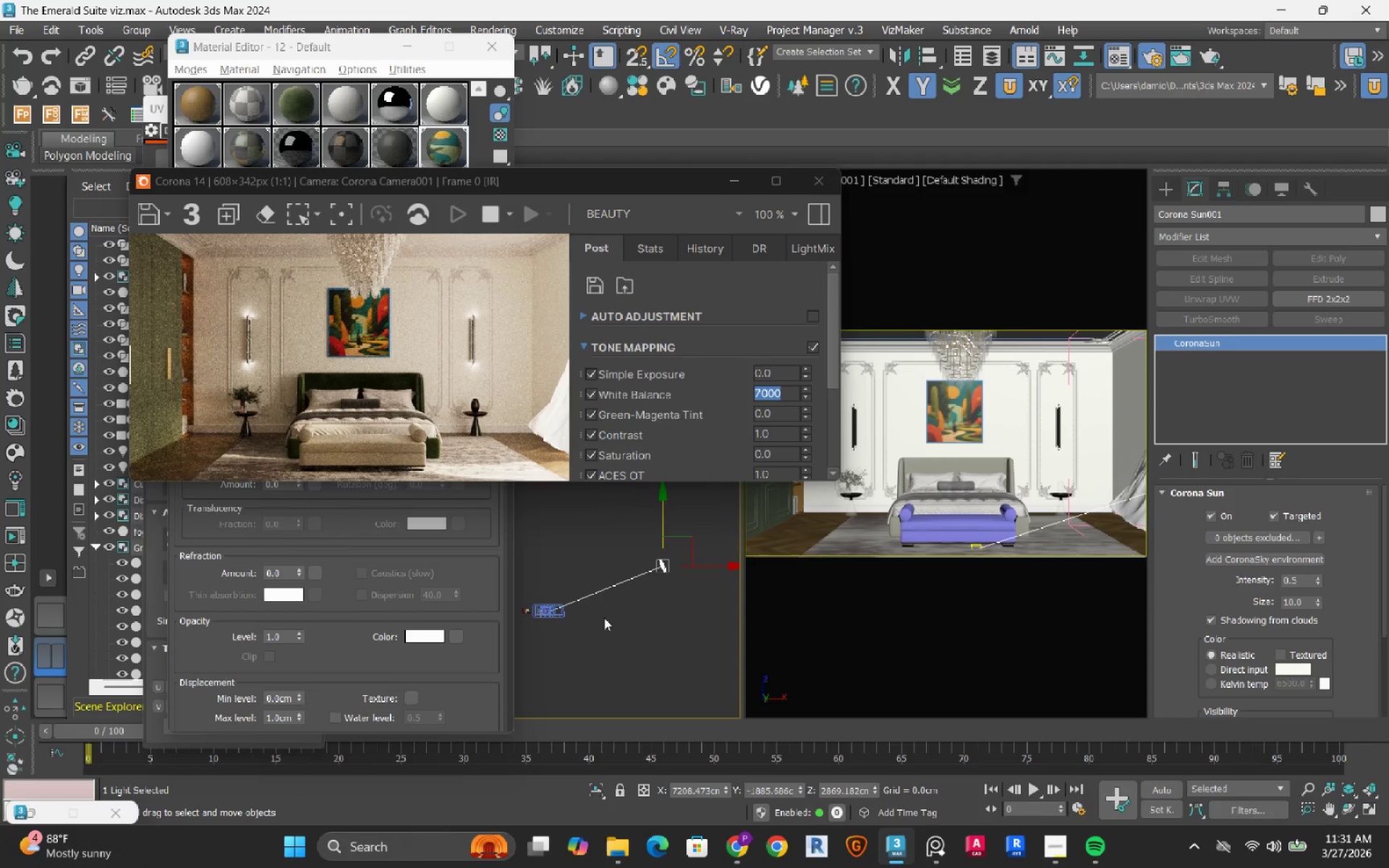 
hold_key(key=AltLeft, duration=0.88)
 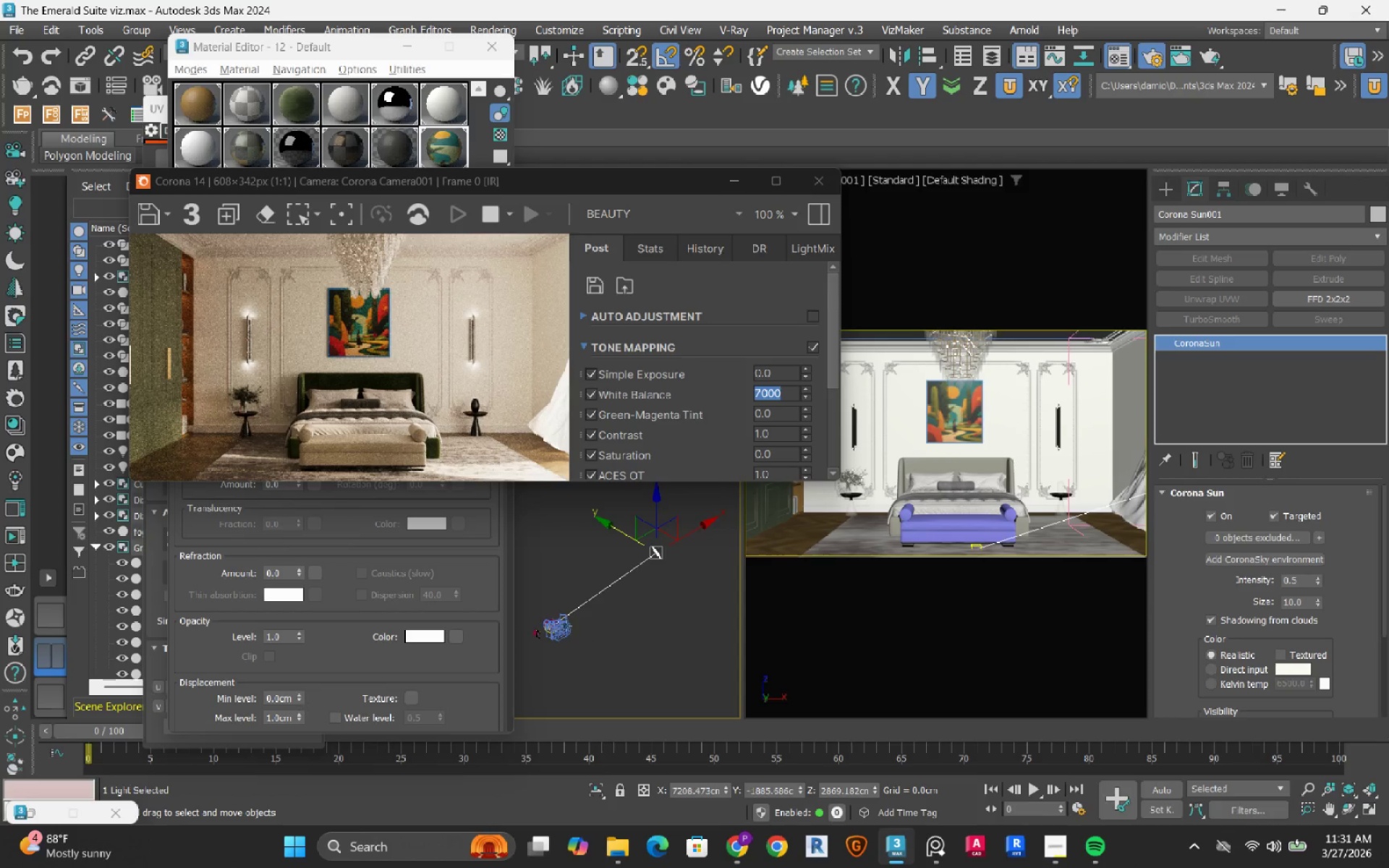 
scroll: coordinate [595, 621], scroll_direction: up, amount: 34.0
 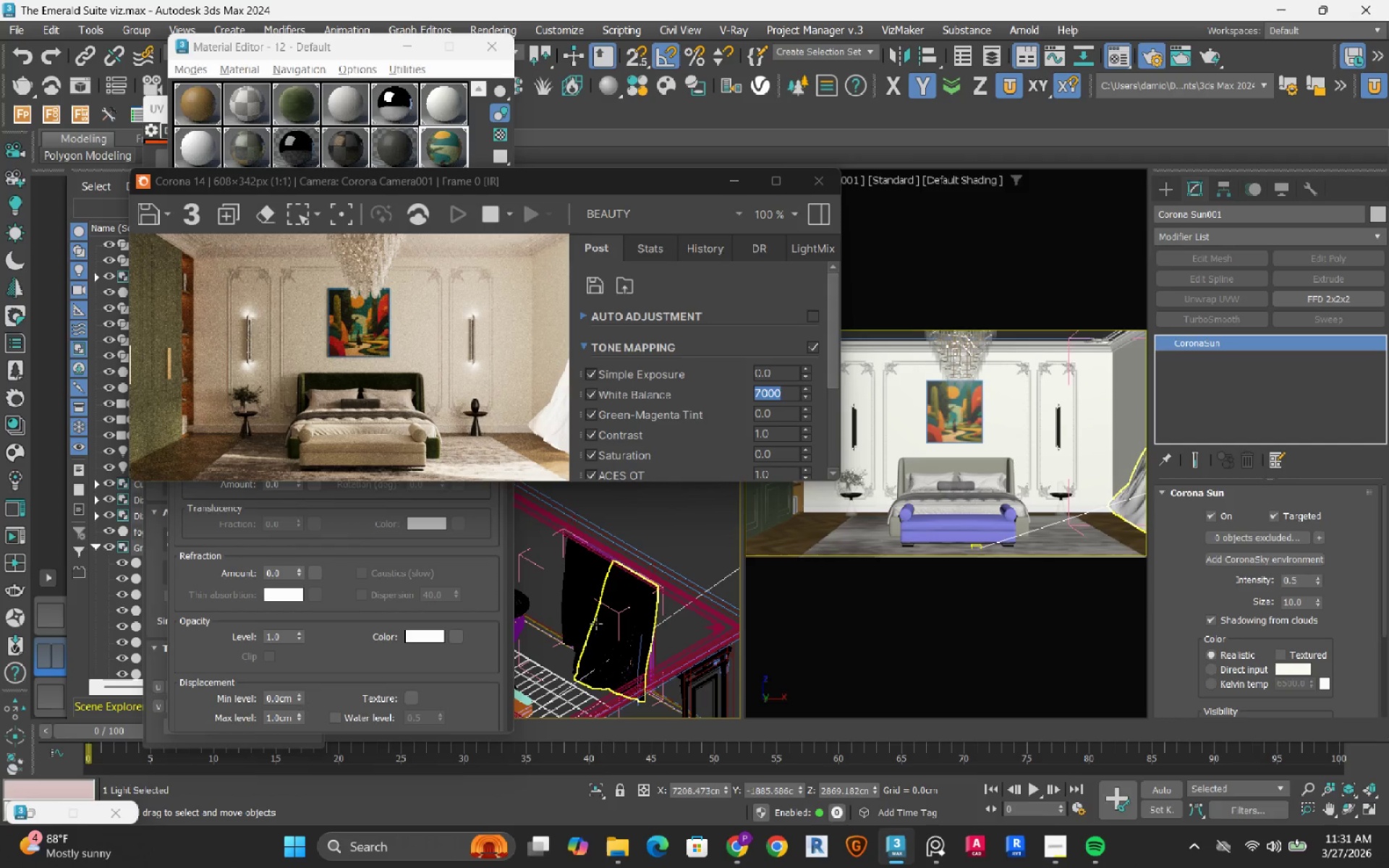 
left_click([610, 635])
 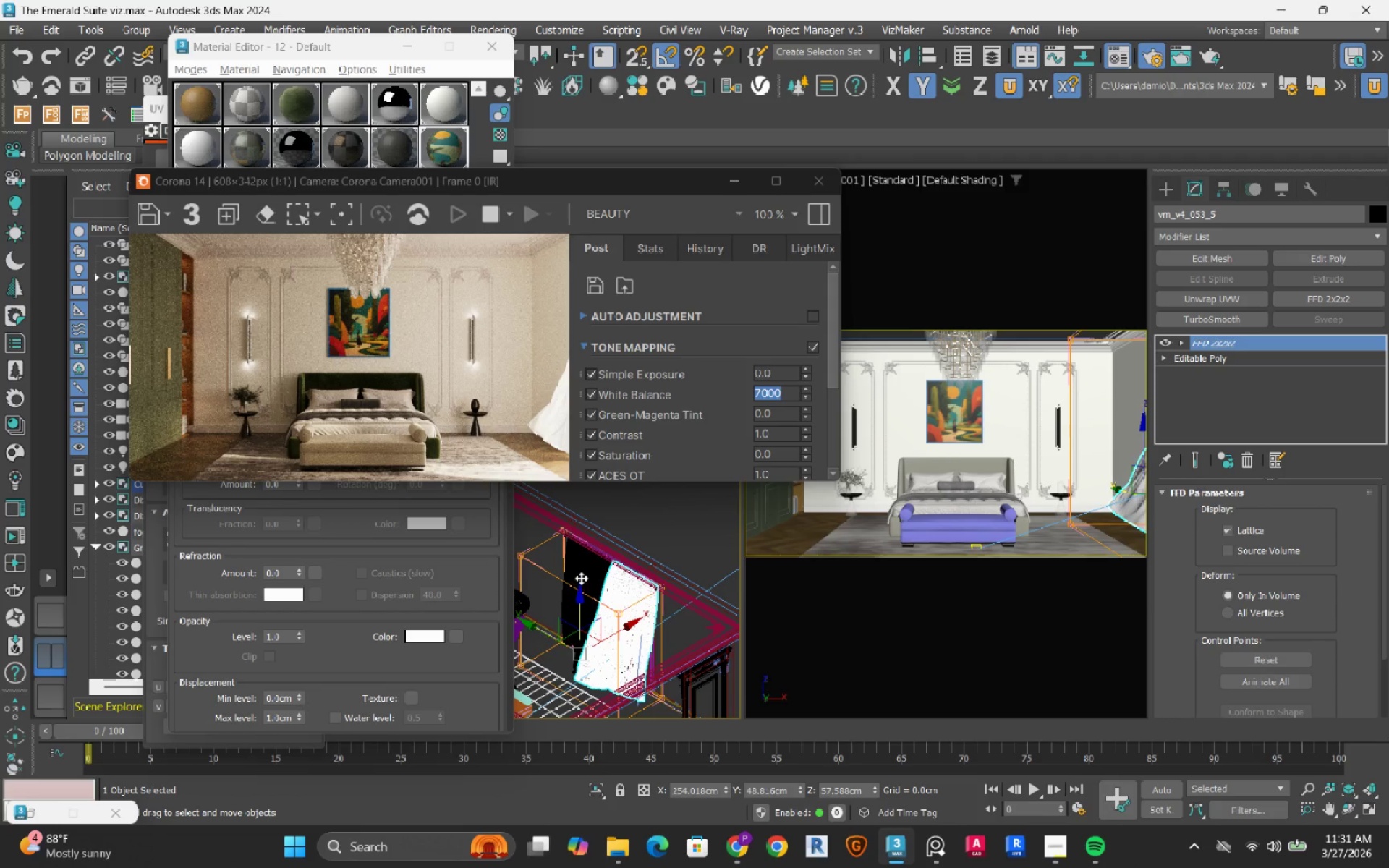 
scroll: coordinate [574, 571], scroll_direction: up, amount: 3.0
 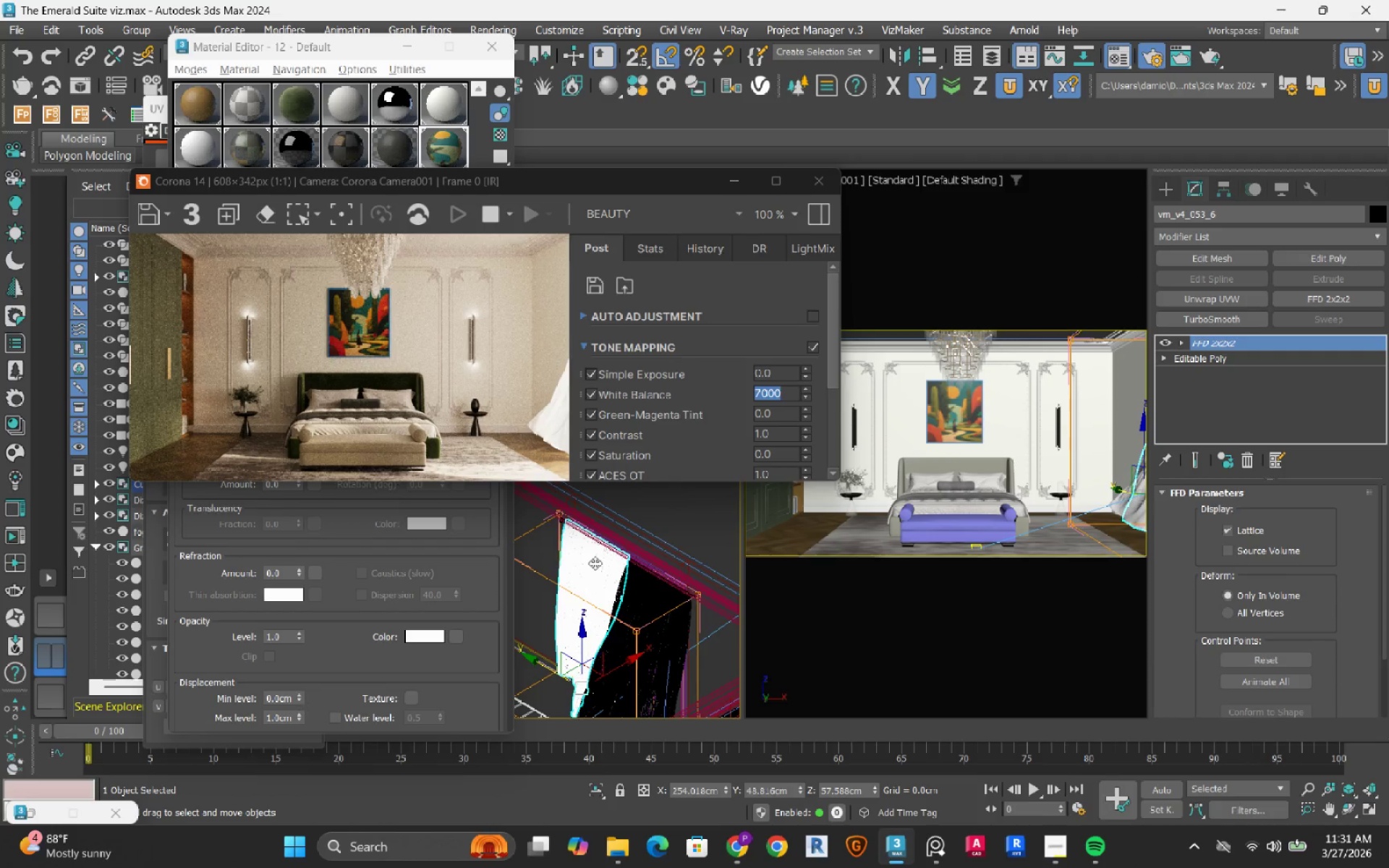 
scroll: coordinate [595, 563], scroll_direction: down, amount: 1.0
 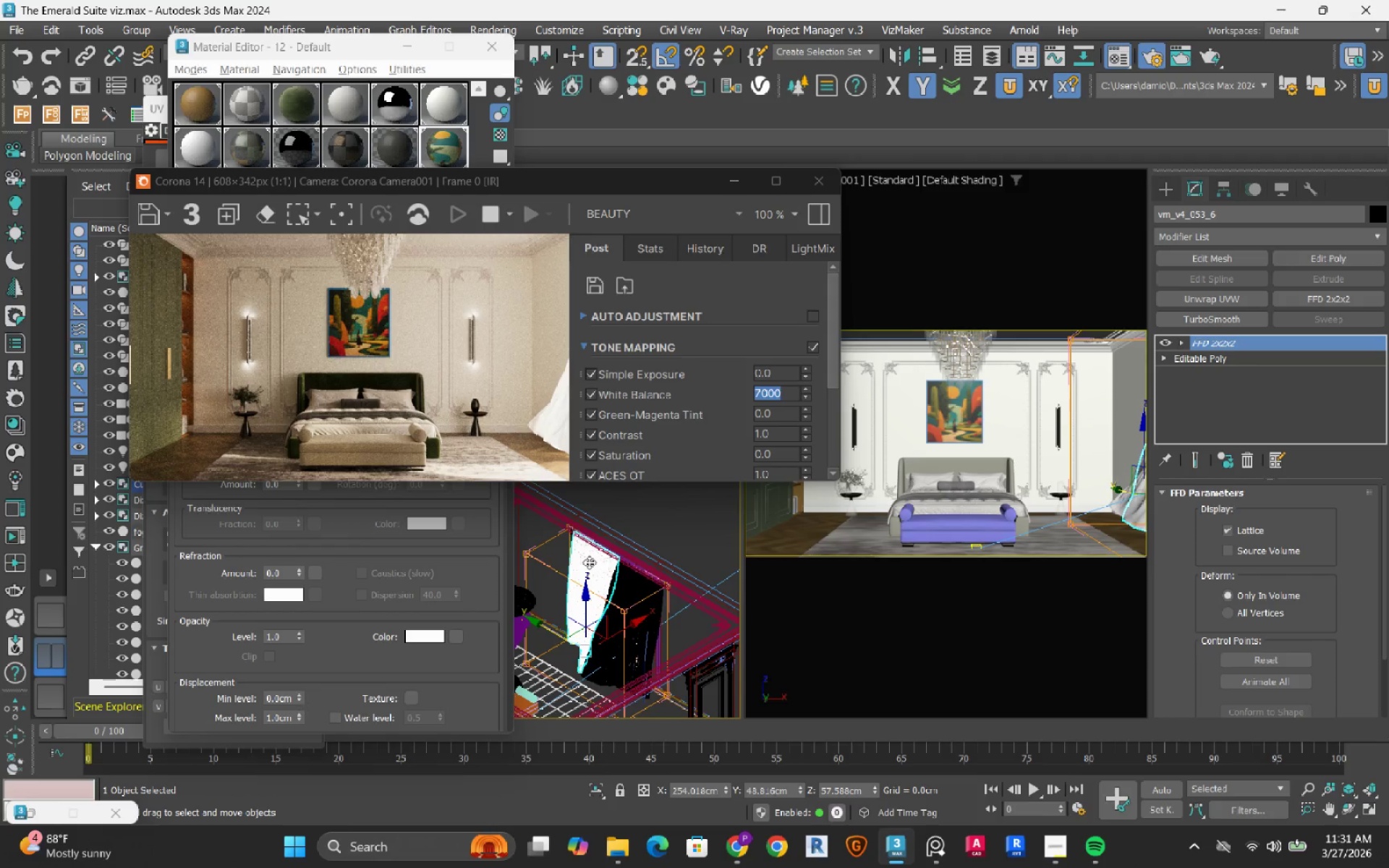 
left_click_drag(start_coordinate=[535, 624], to_coordinate=[530, 616])
 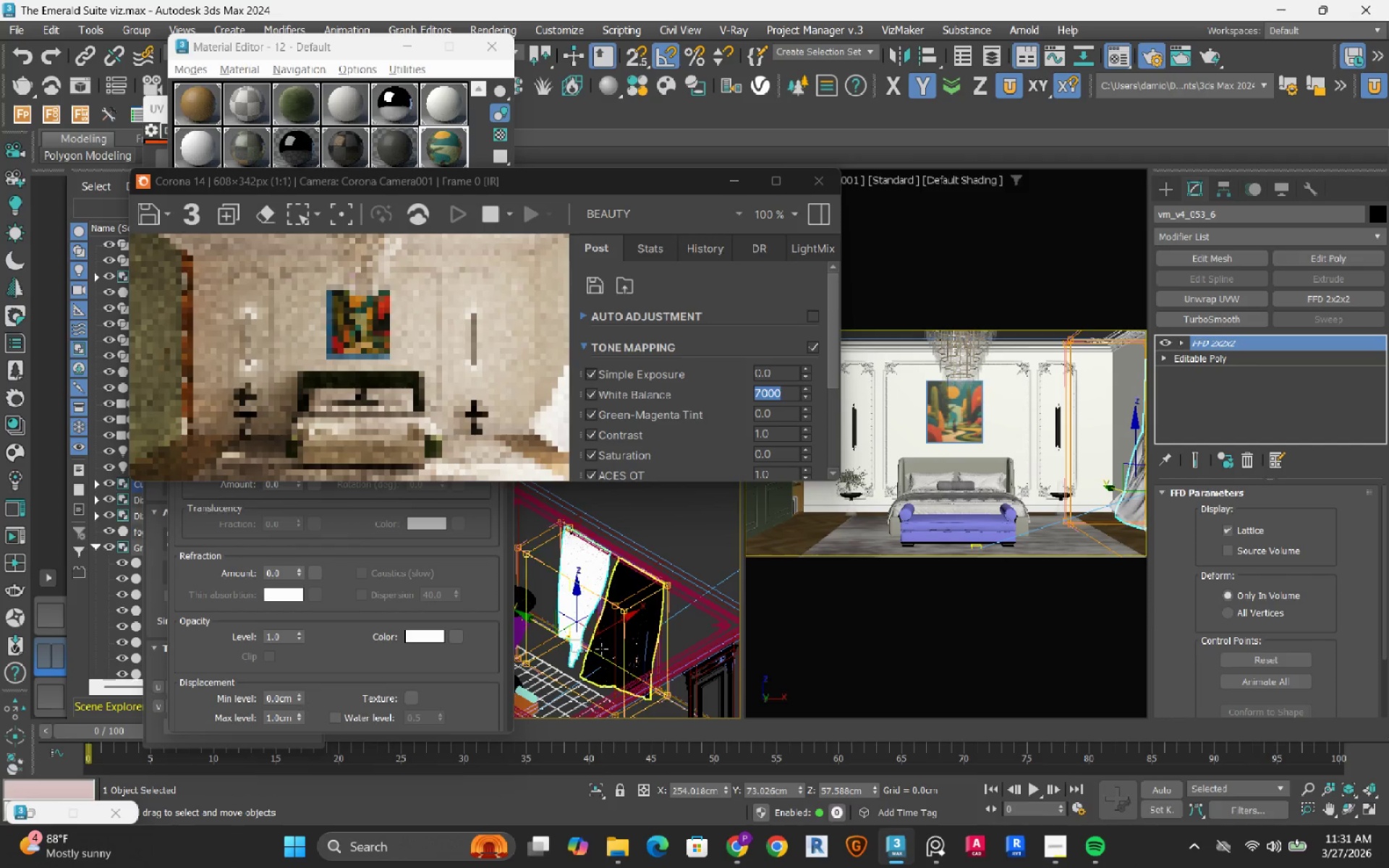 
left_click([601, 649])
 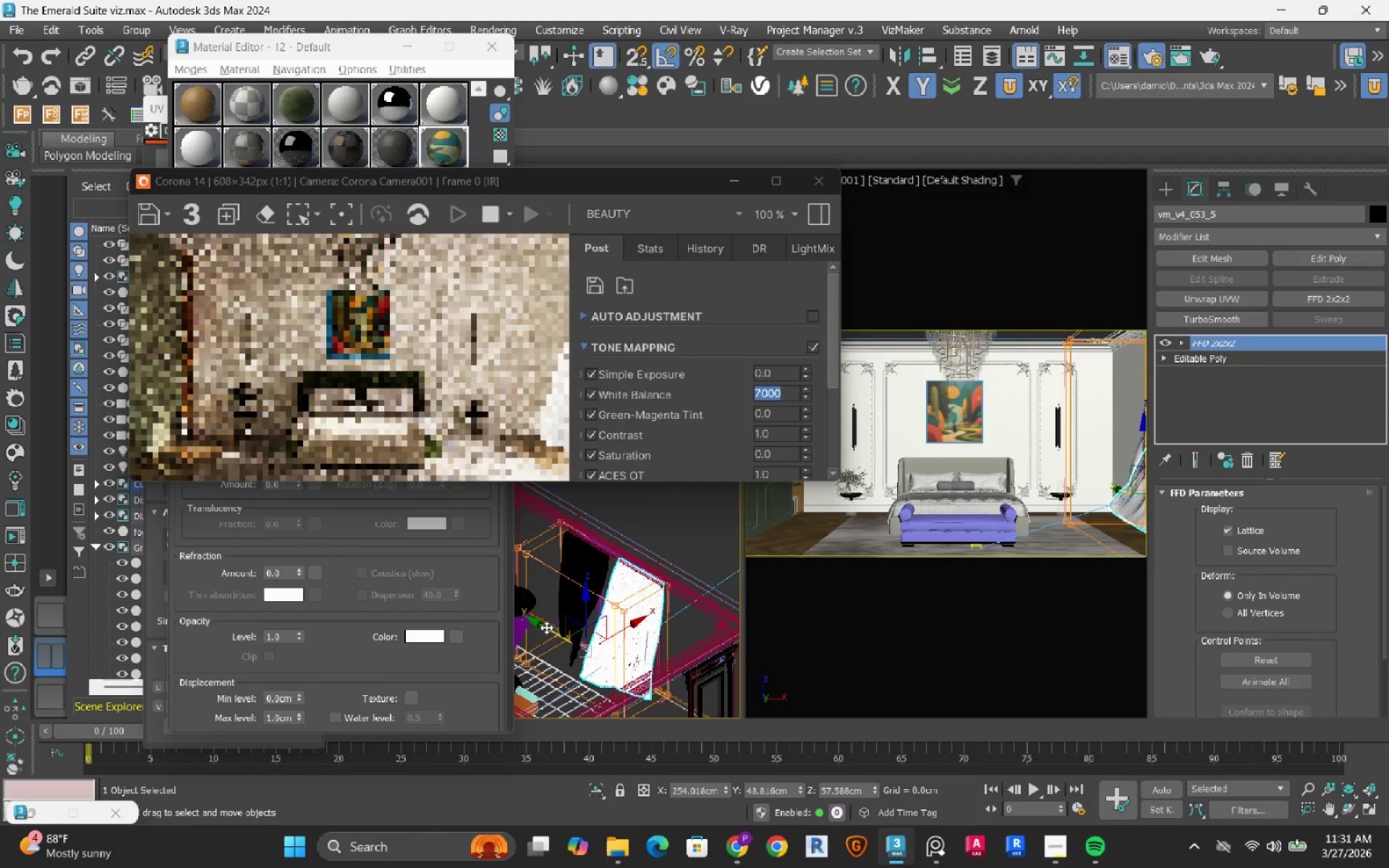 
left_click_drag(start_coordinate=[546, 627], to_coordinate=[574, 645])
 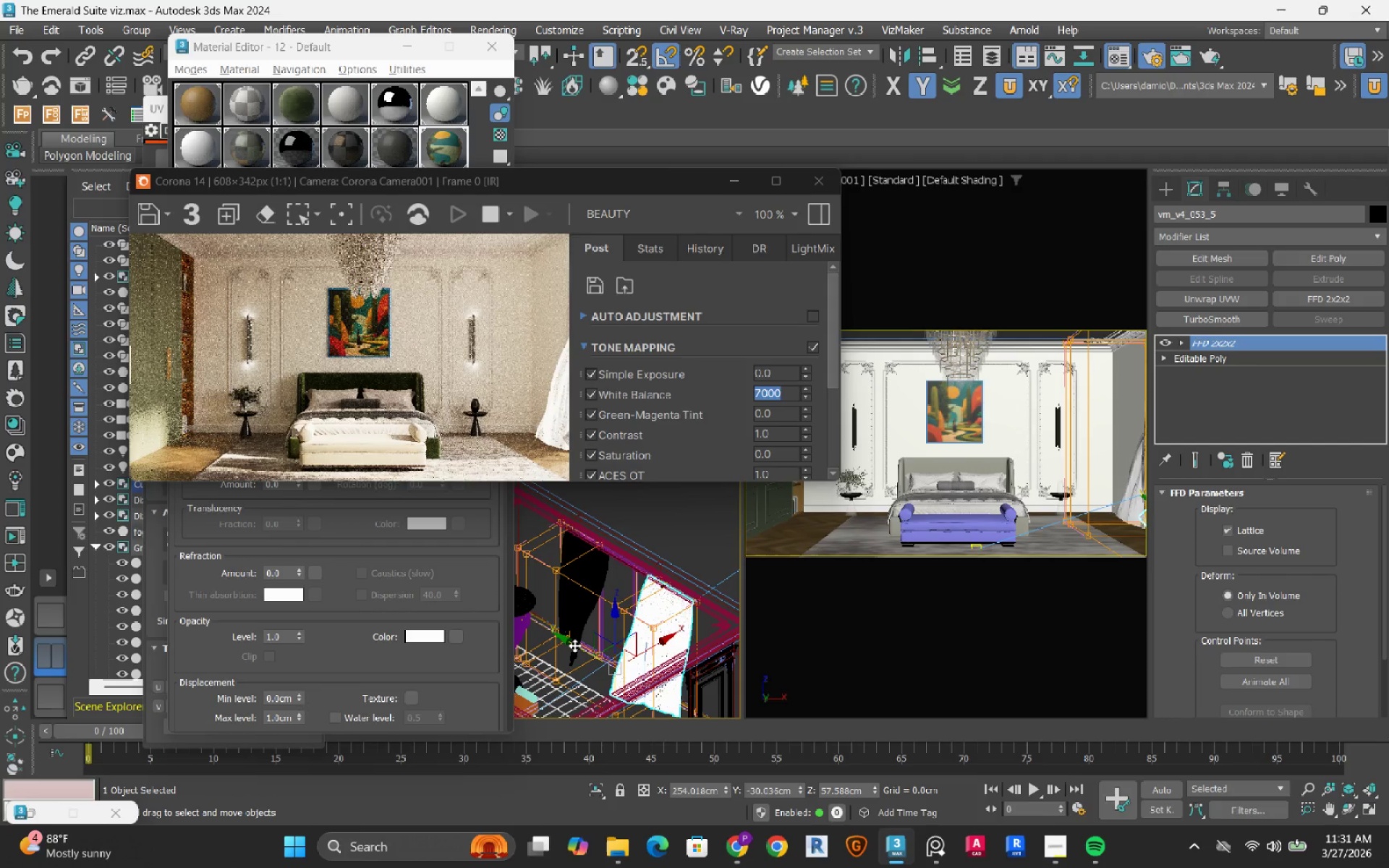 
wait(11.48)
 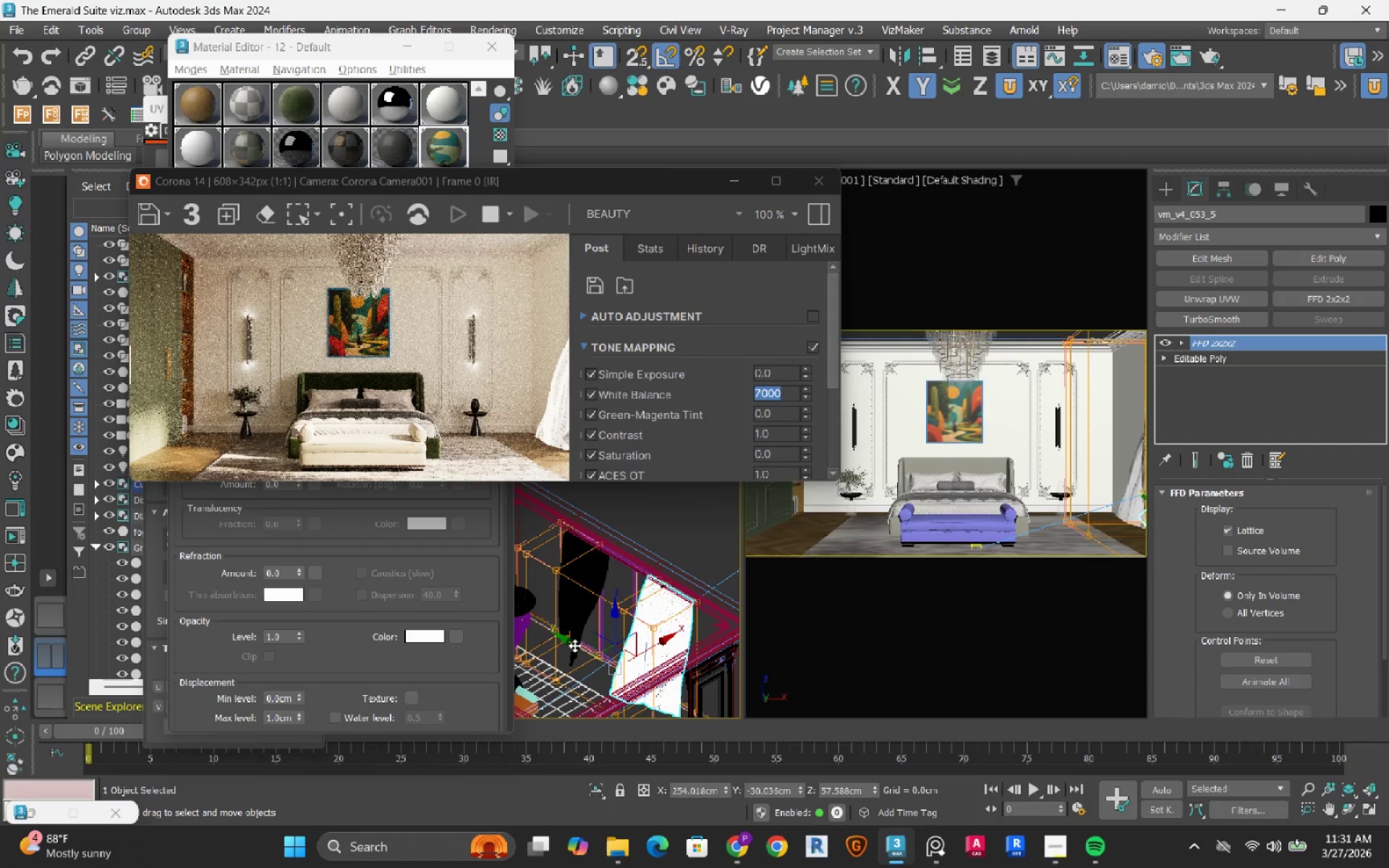 
scroll: coordinate [601, 622], scroll_direction: down, amount: 15.0
 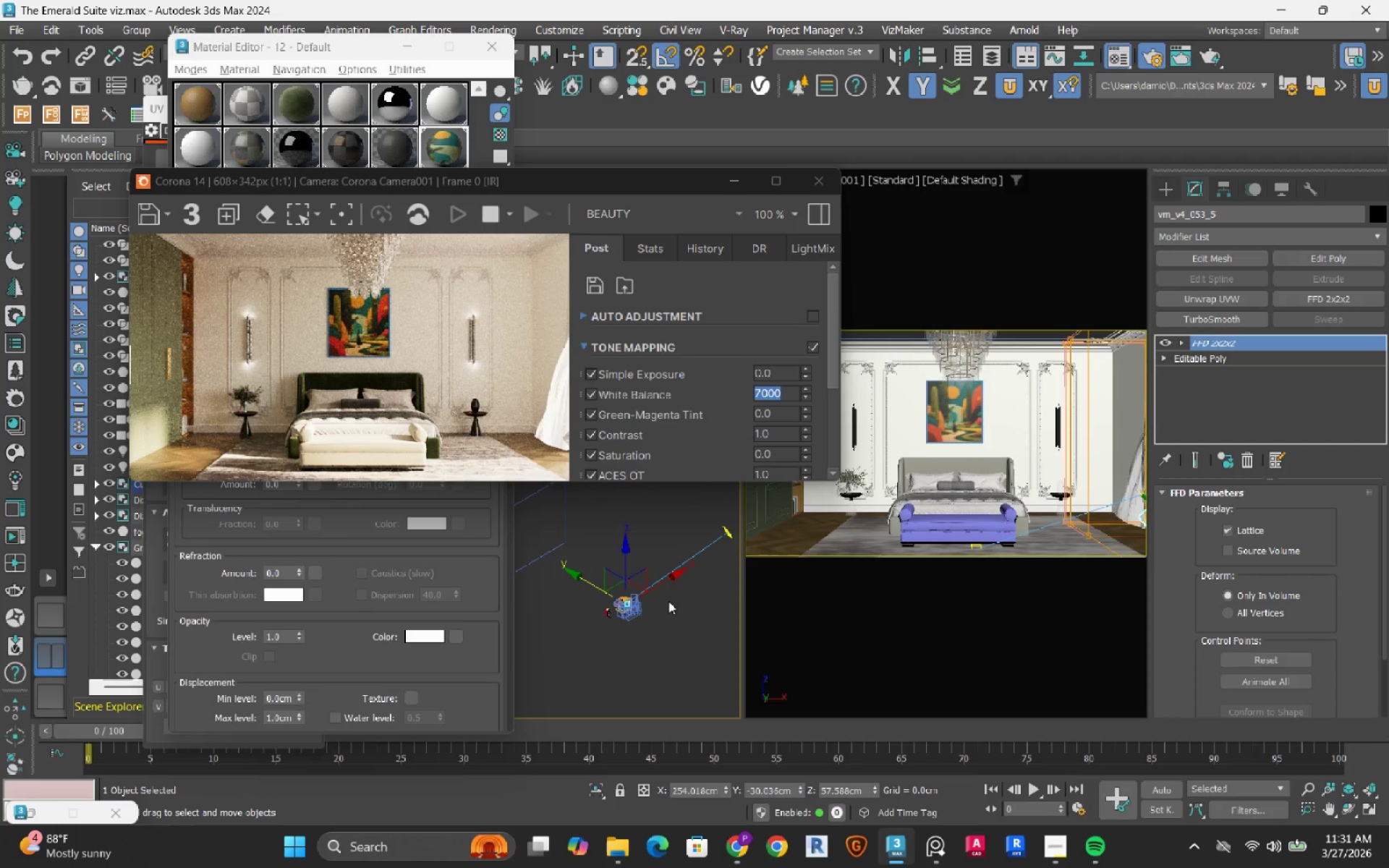 
scroll: coordinate [670, 547], scroll_direction: up, amount: 5.0
 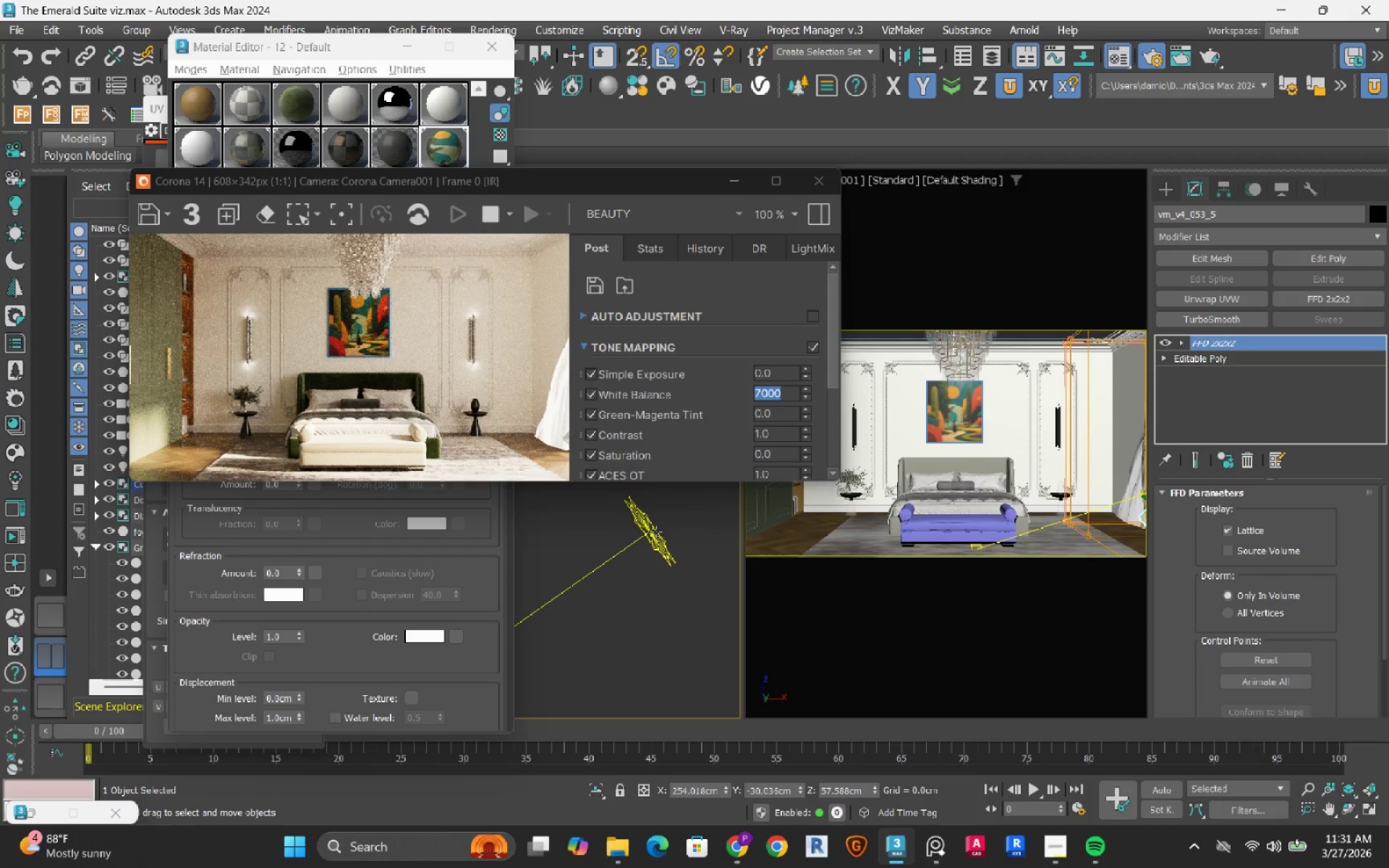 
left_click([656, 532])
 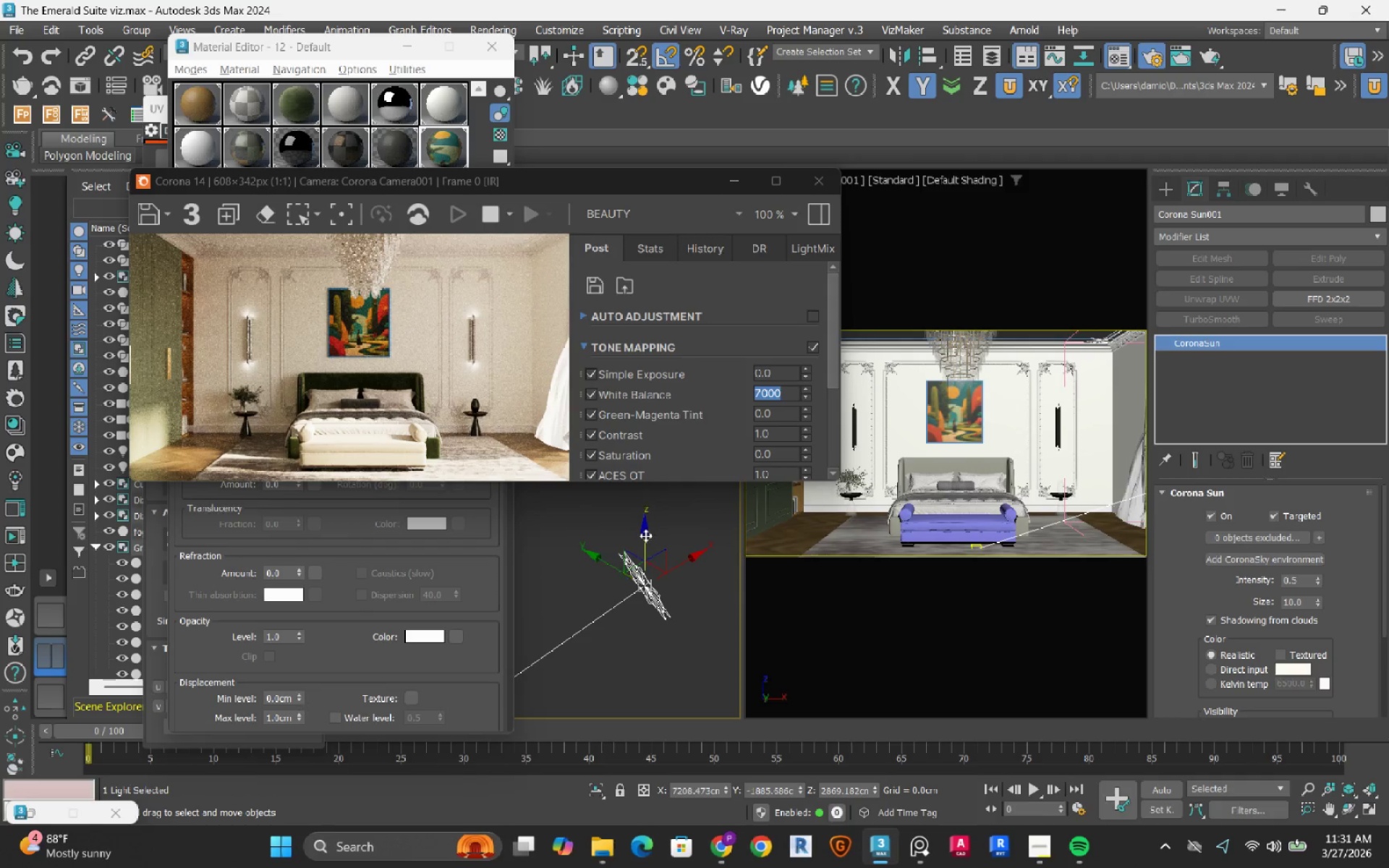 
left_click_drag(start_coordinate=[645, 535], to_coordinate=[659, 590])
 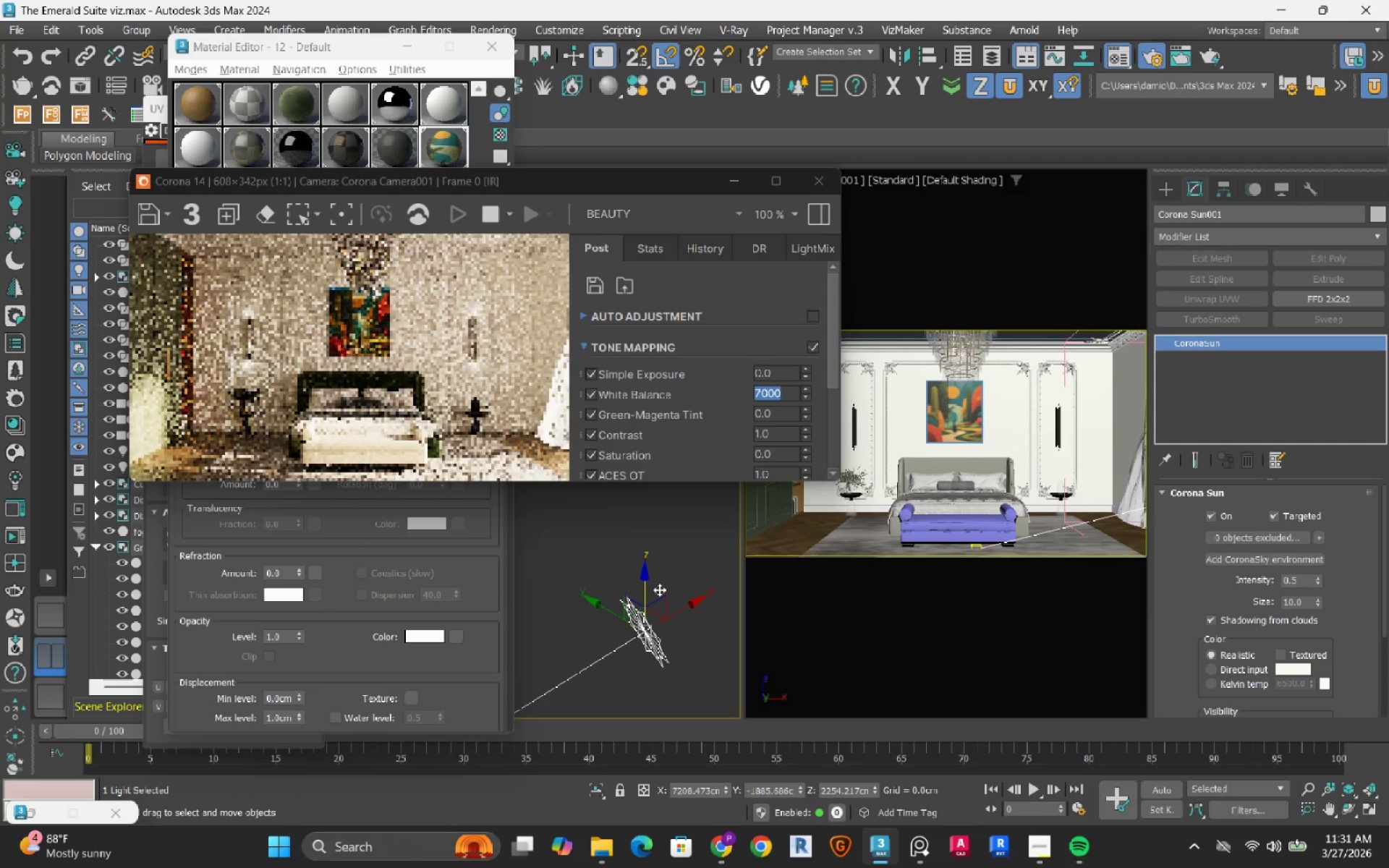 
scroll: coordinate [656, 605], scroll_direction: down, amount: 1.0
 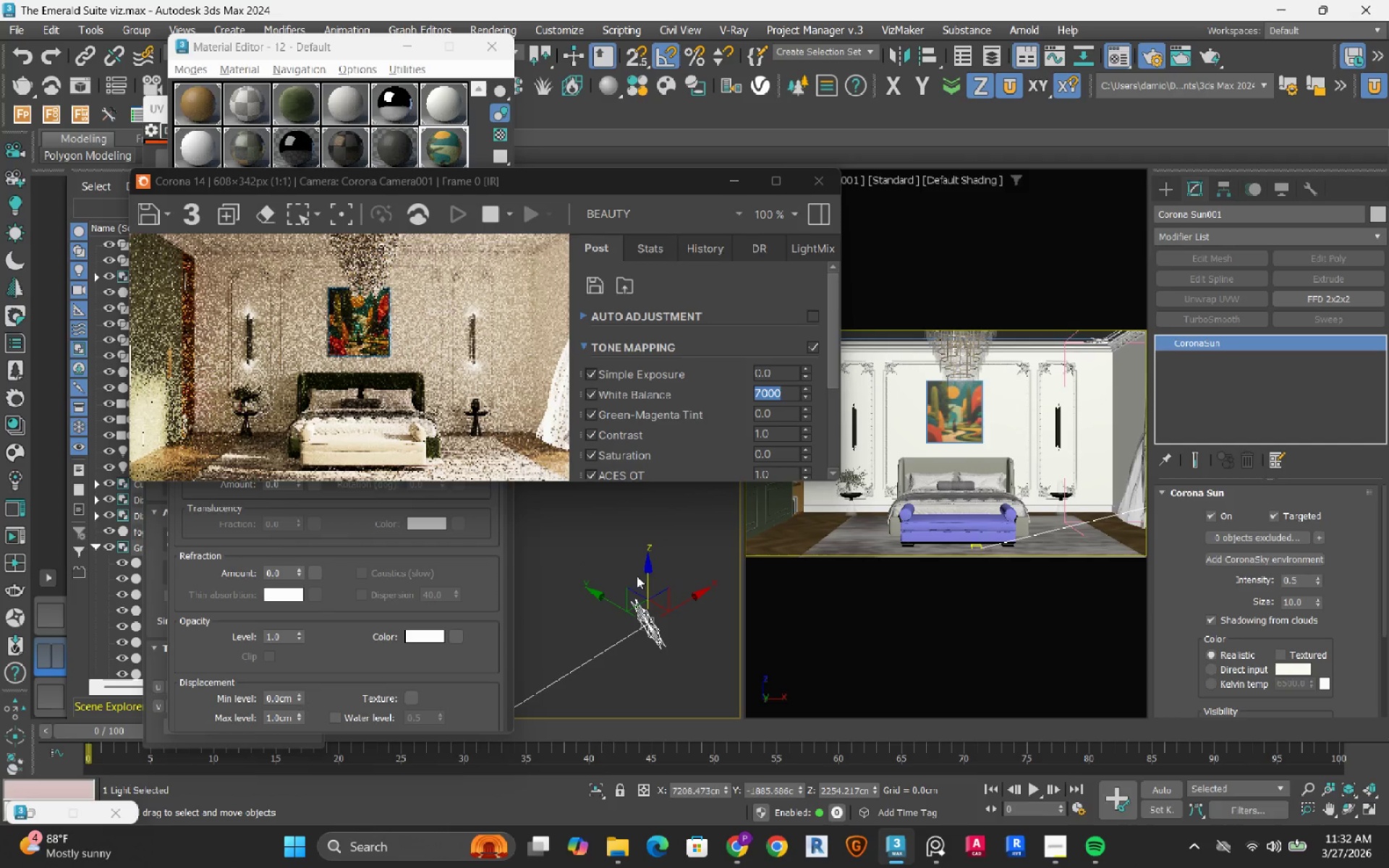 
left_click_drag(start_coordinate=[650, 570], to_coordinate=[653, 608])
 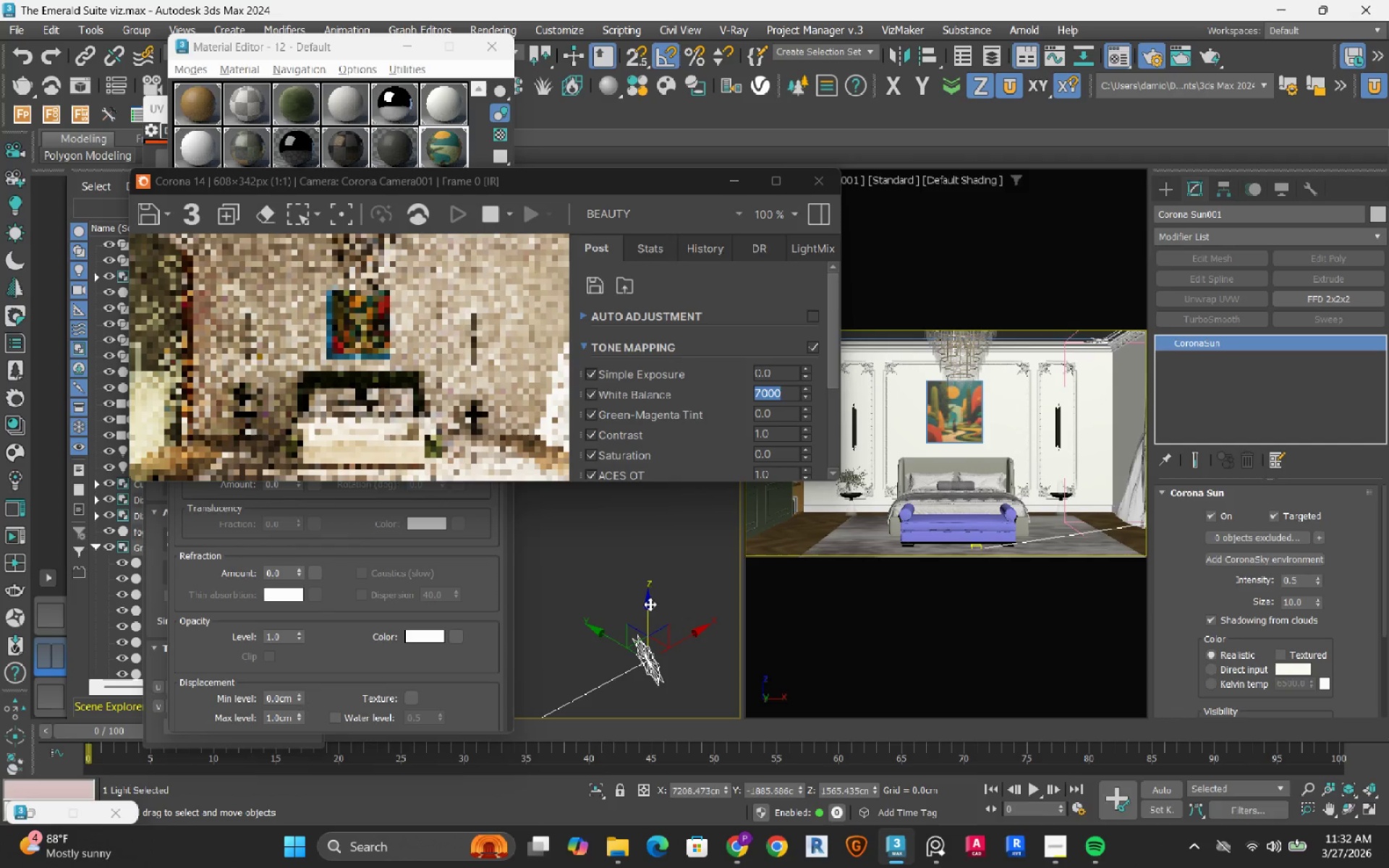 
left_click_drag(start_coordinate=[650, 604], to_coordinate=[644, 626])
 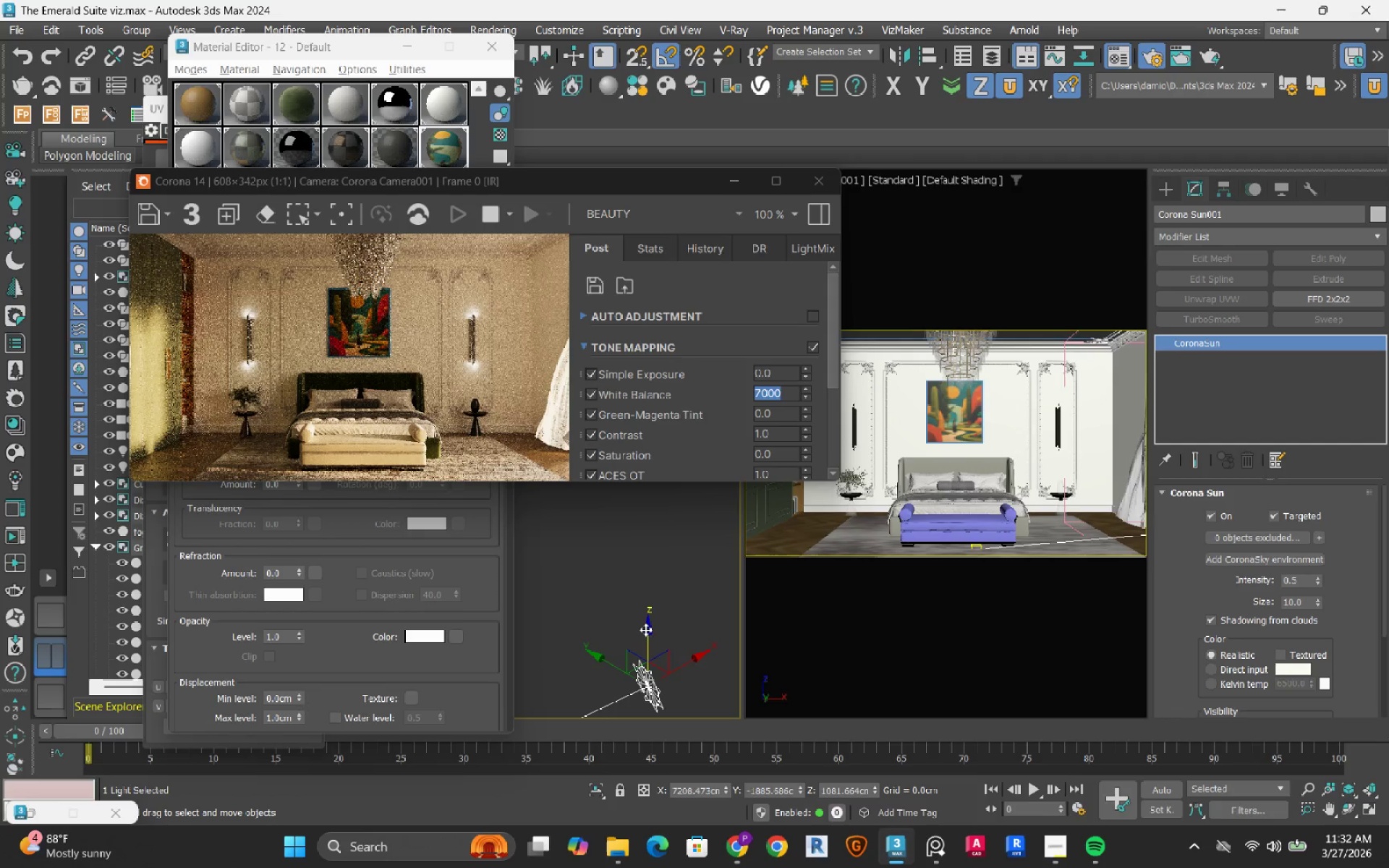 
wait(11.17)
 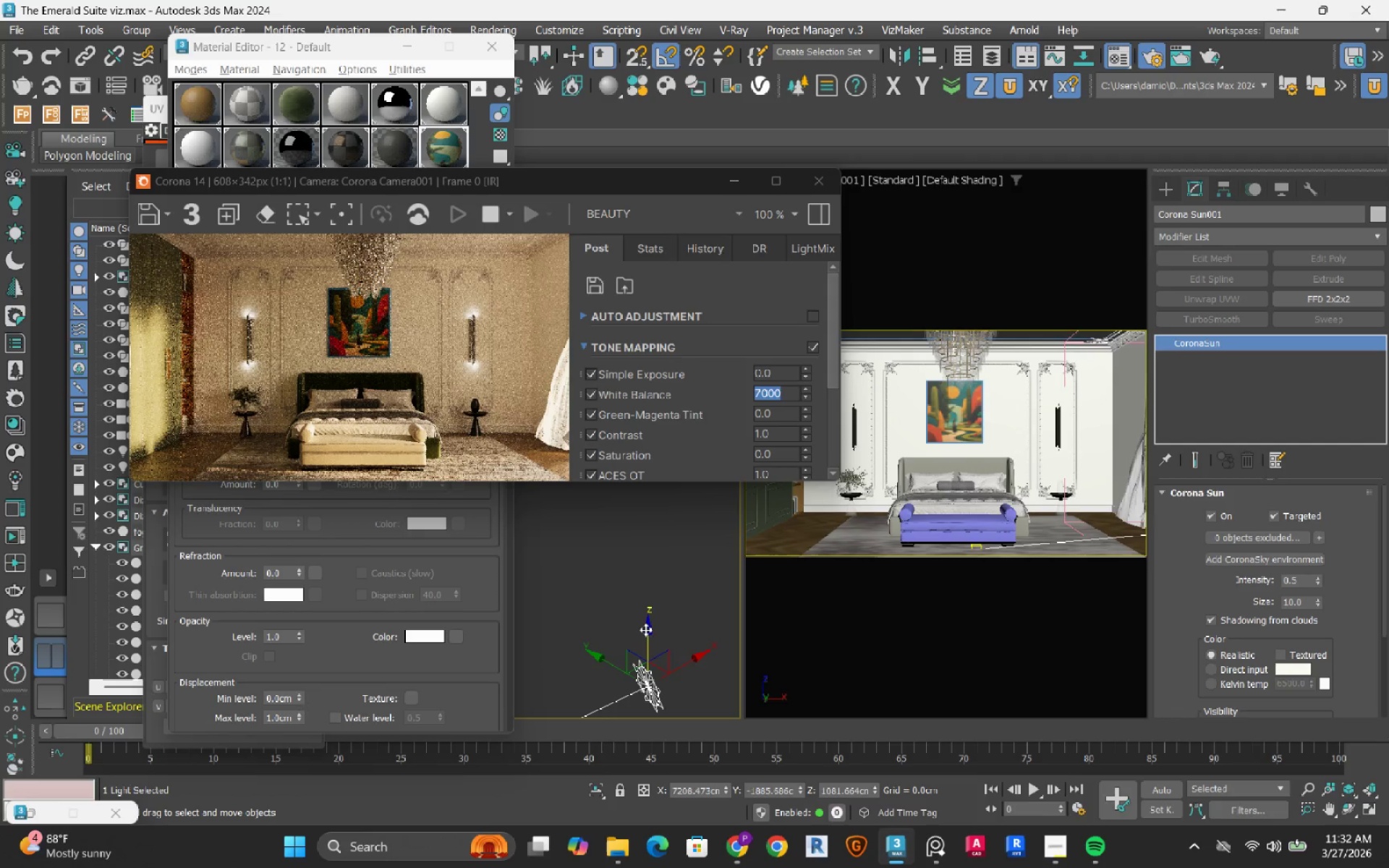 
left_click_drag(start_coordinate=[647, 631], to_coordinate=[645, 592])
 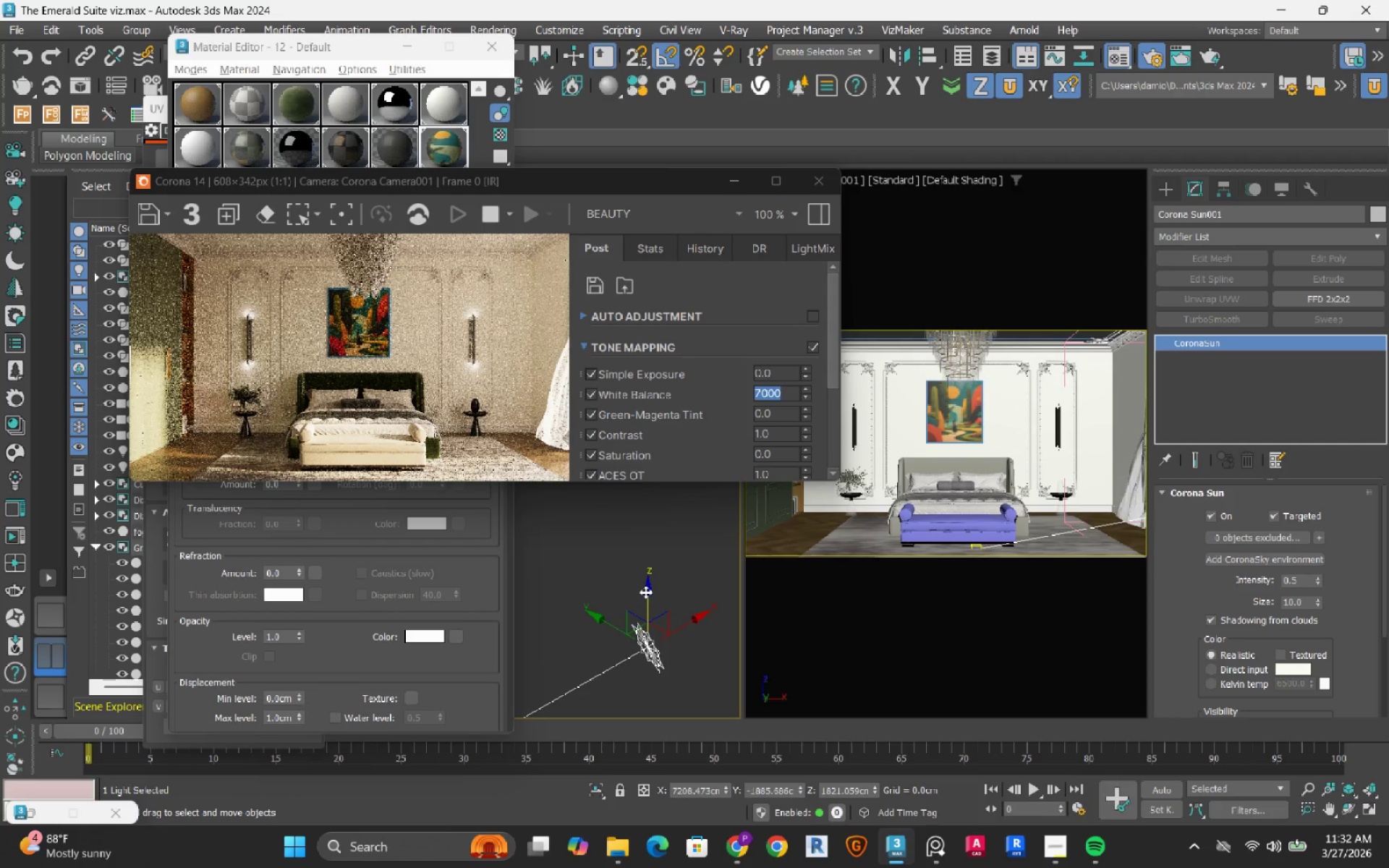 
wait(6.08)
 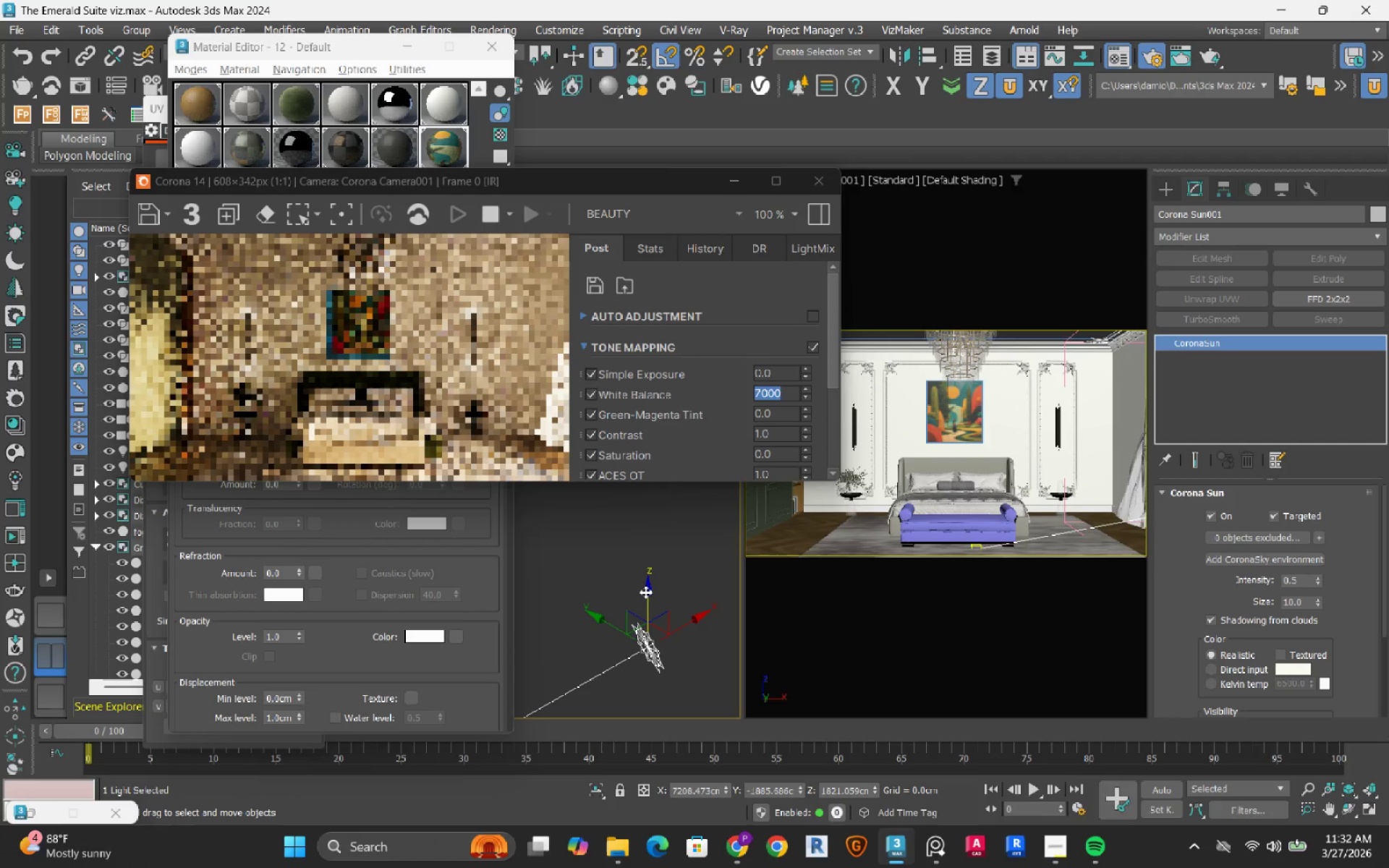 
left_click_drag(start_coordinate=[649, 594], to_coordinate=[651, 613])
 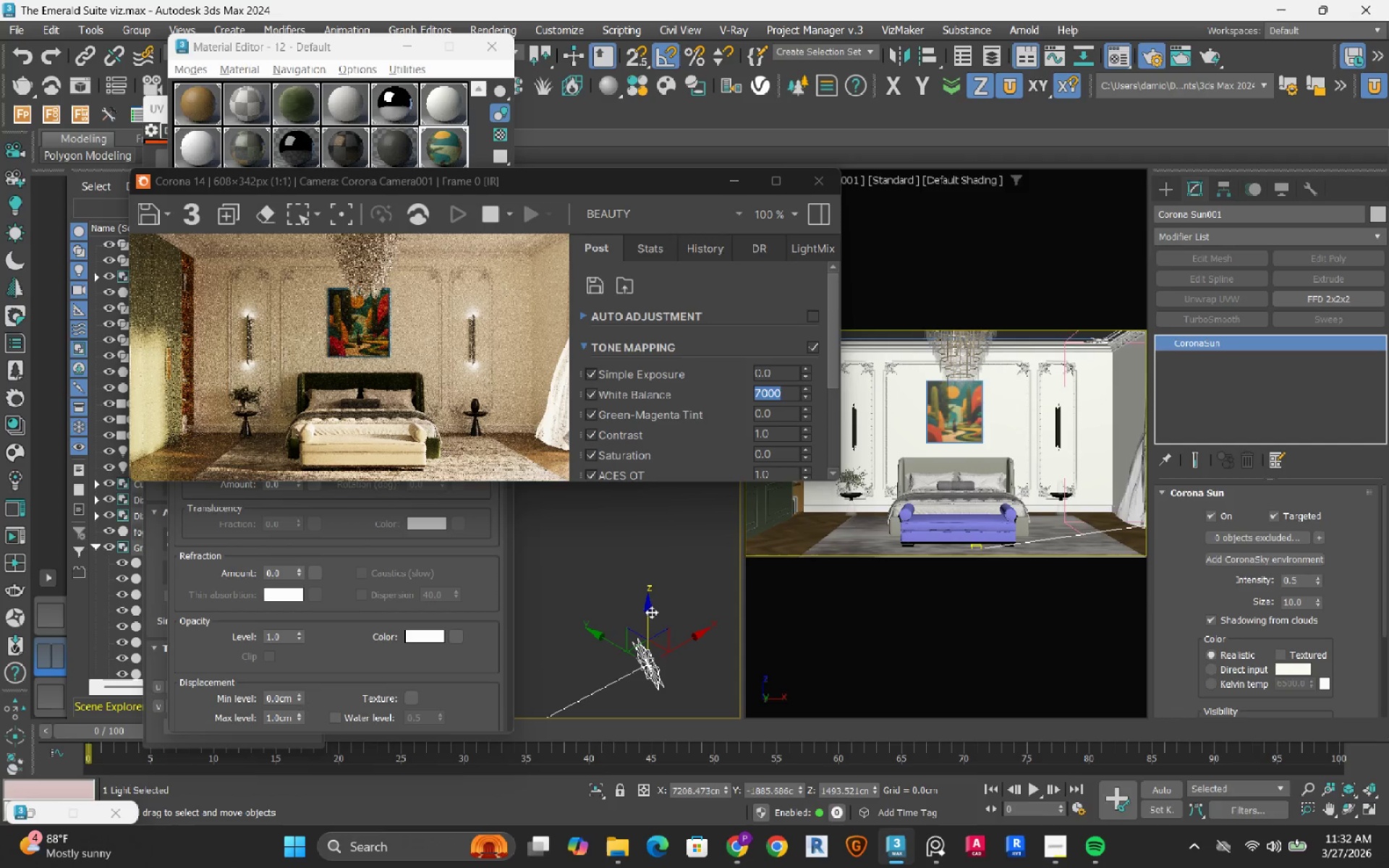 
wait(7.56)
 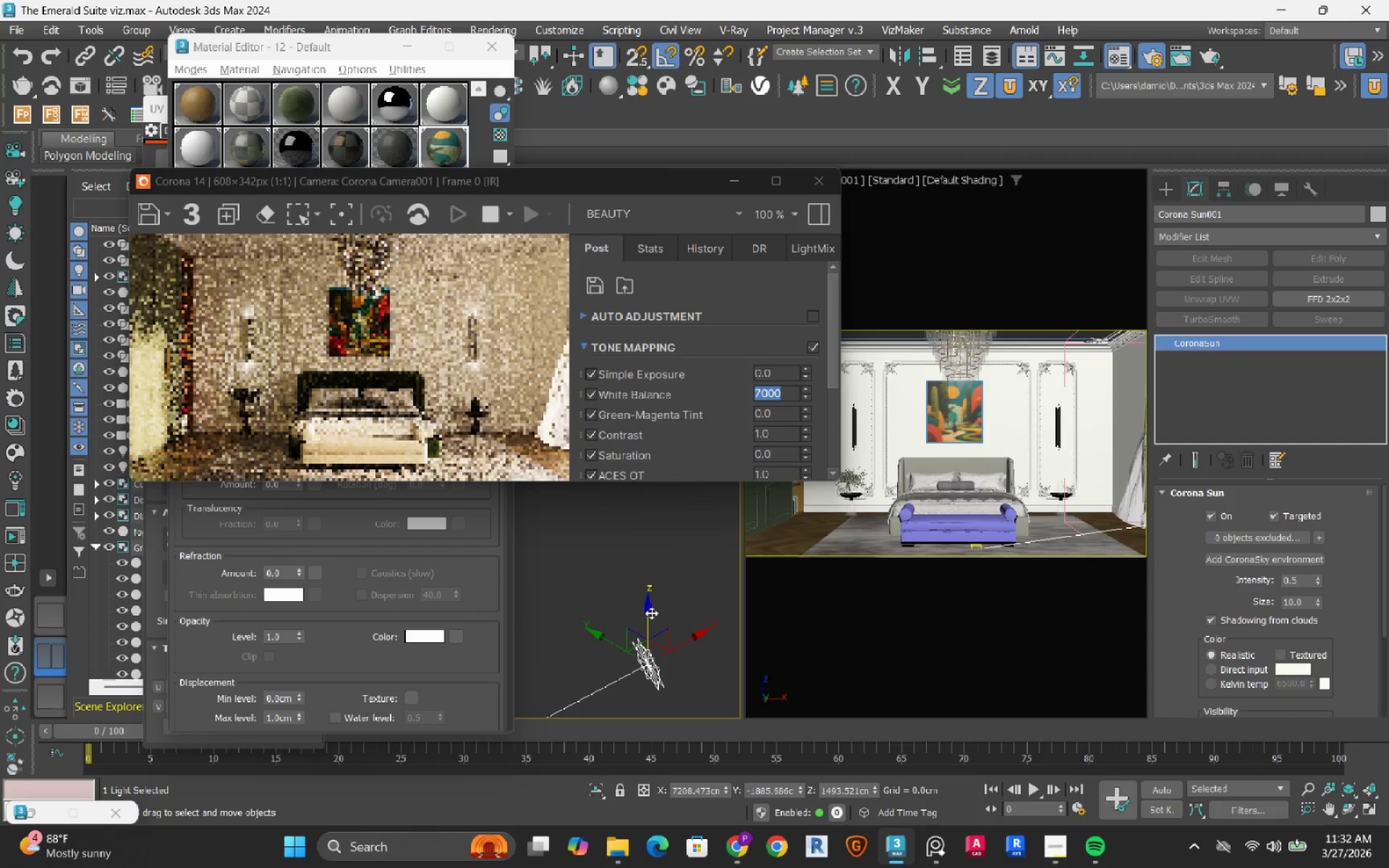 
left_click_drag(start_coordinate=[651, 609], to_coordinate=[646, 620])
 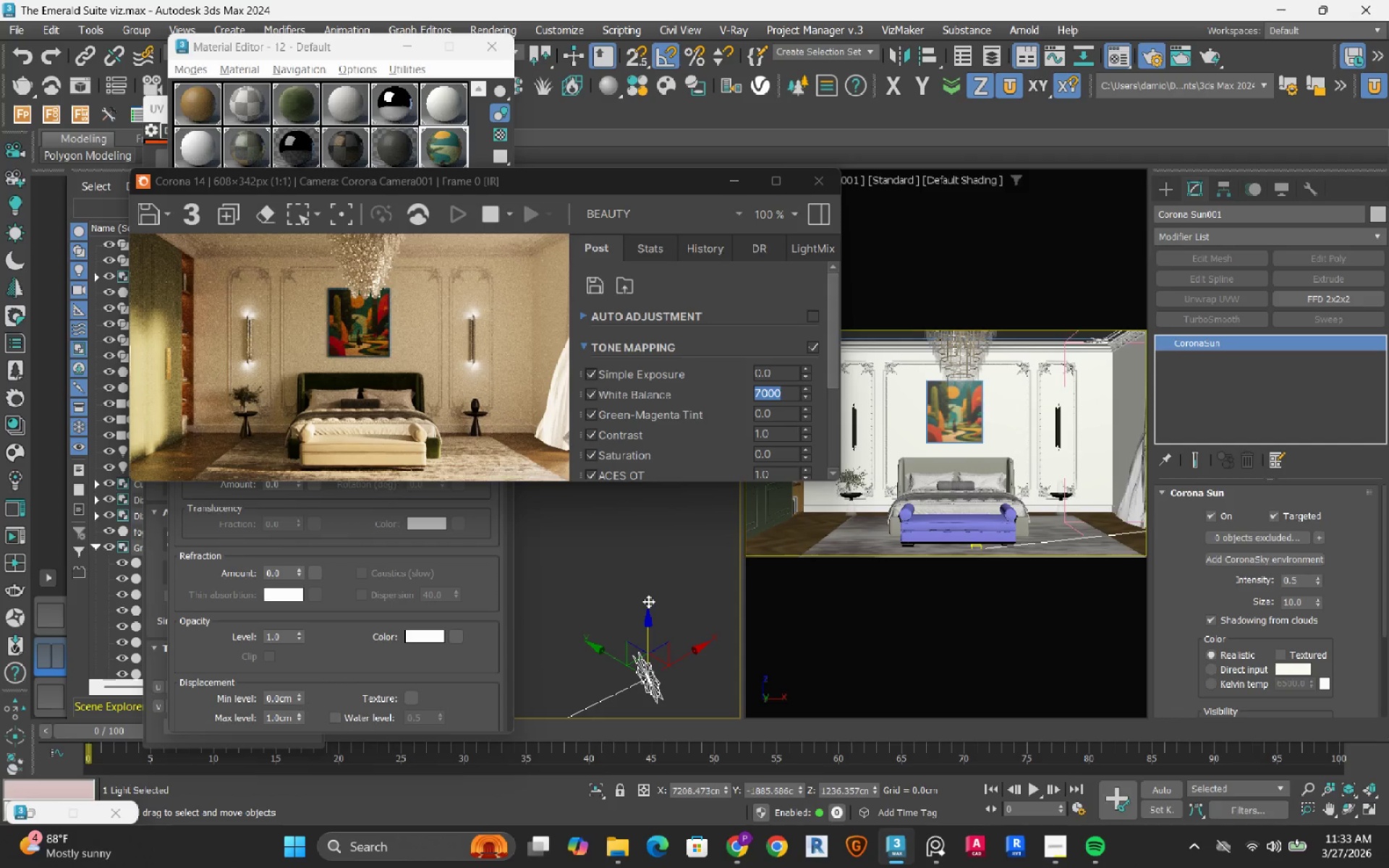 
wait(33.56)
 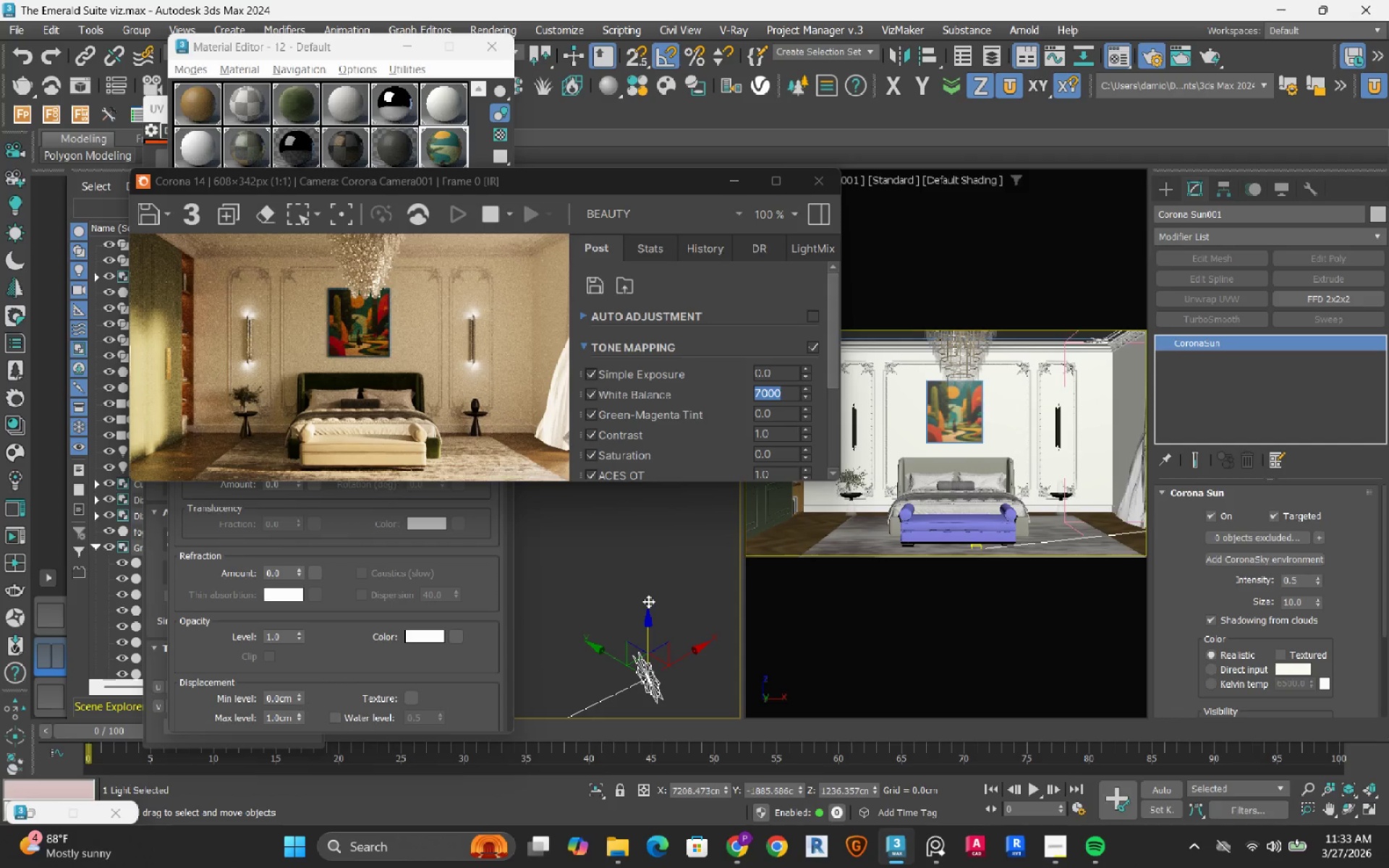 
left_click([647, 546])
 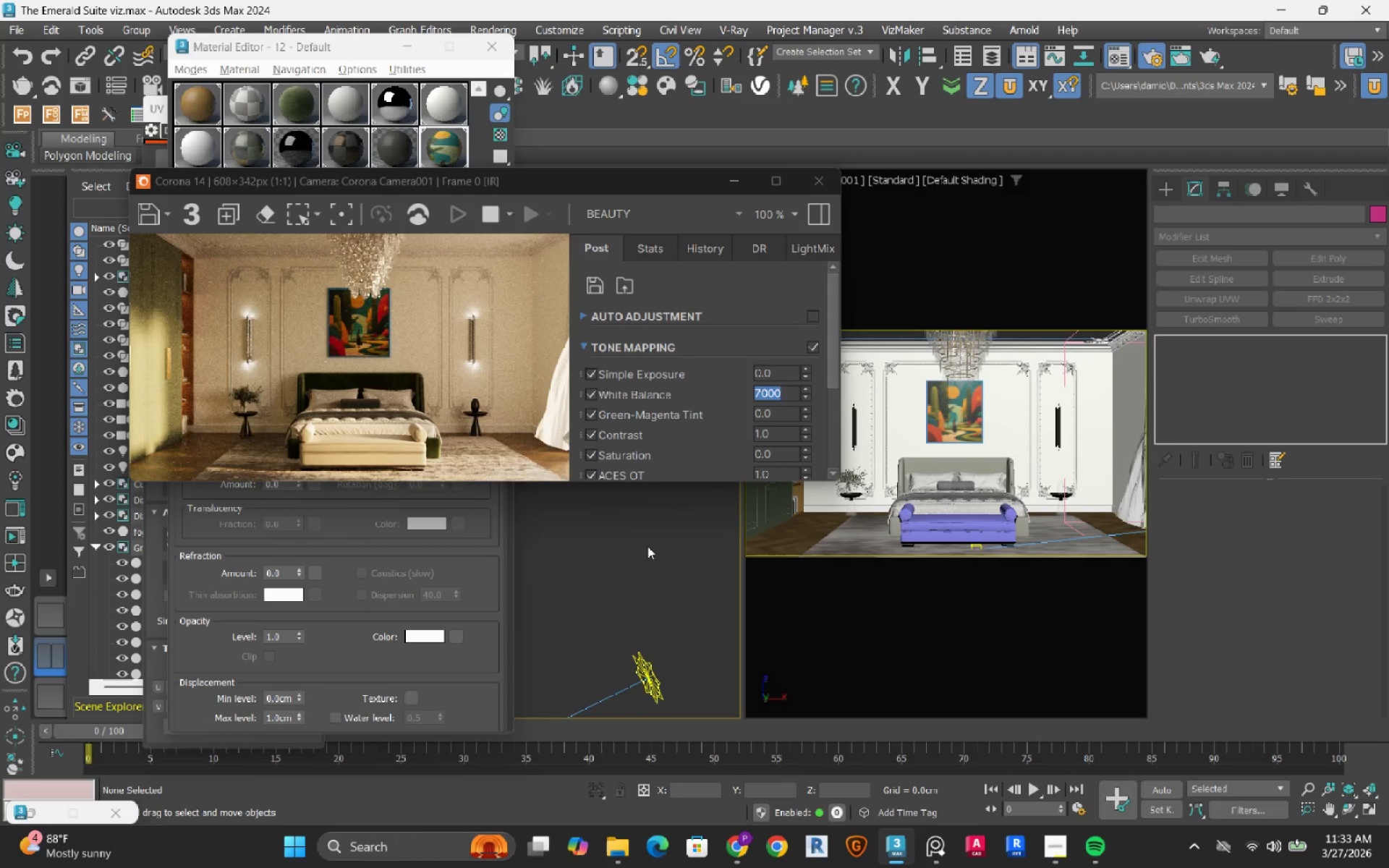 
left_click([334, 55])
 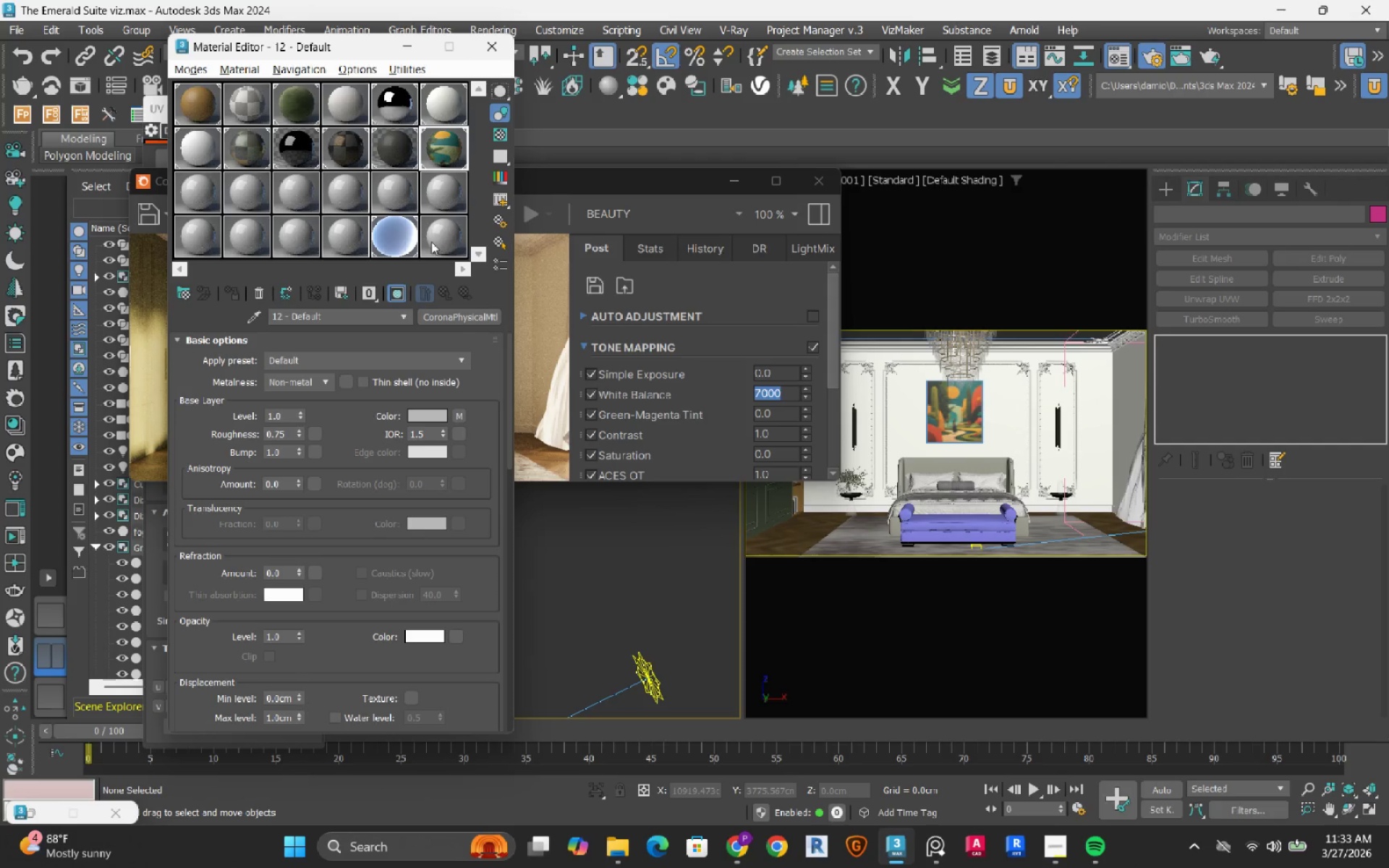 
left_click([409, 243])
 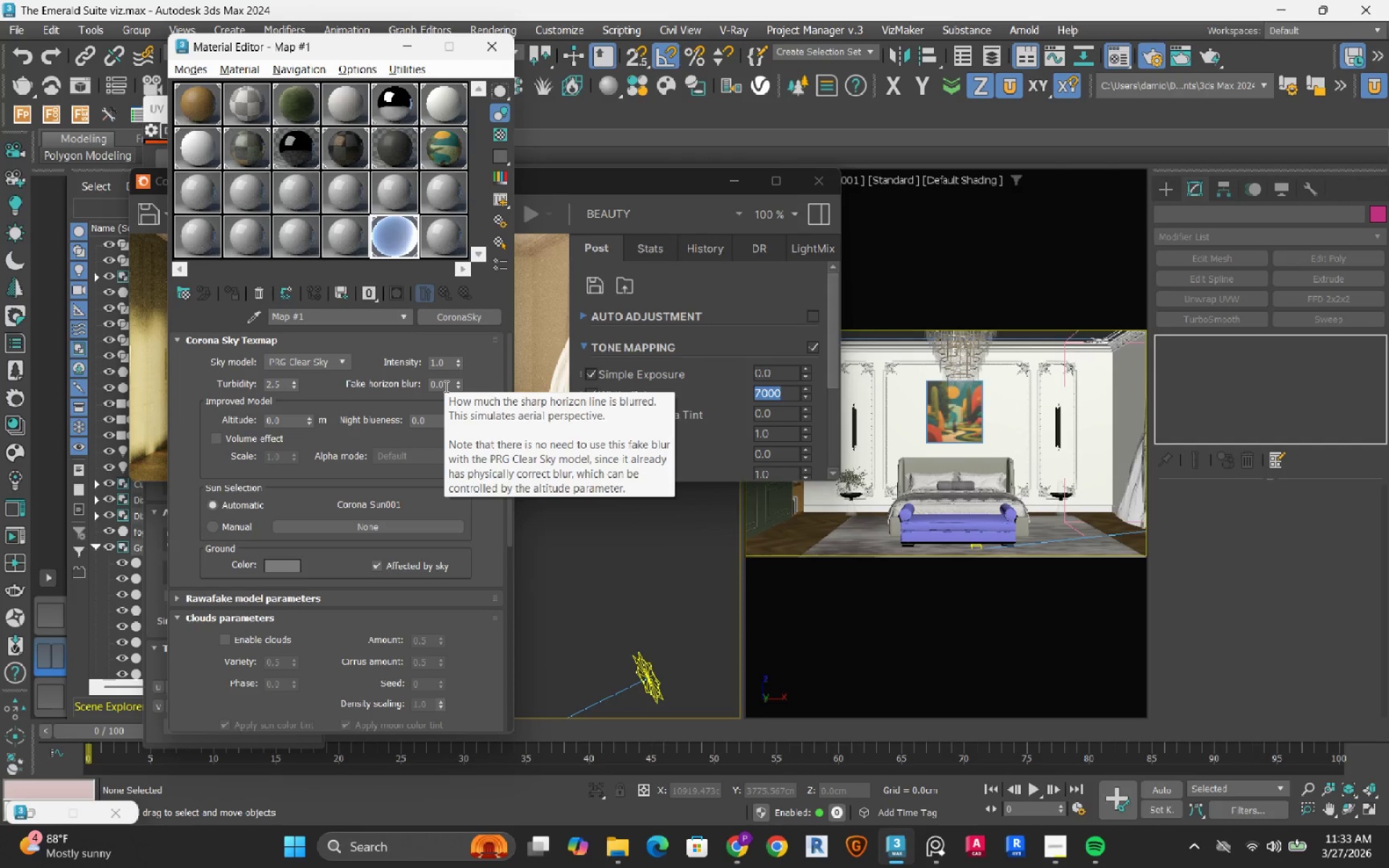 
double_click([445, 386])
 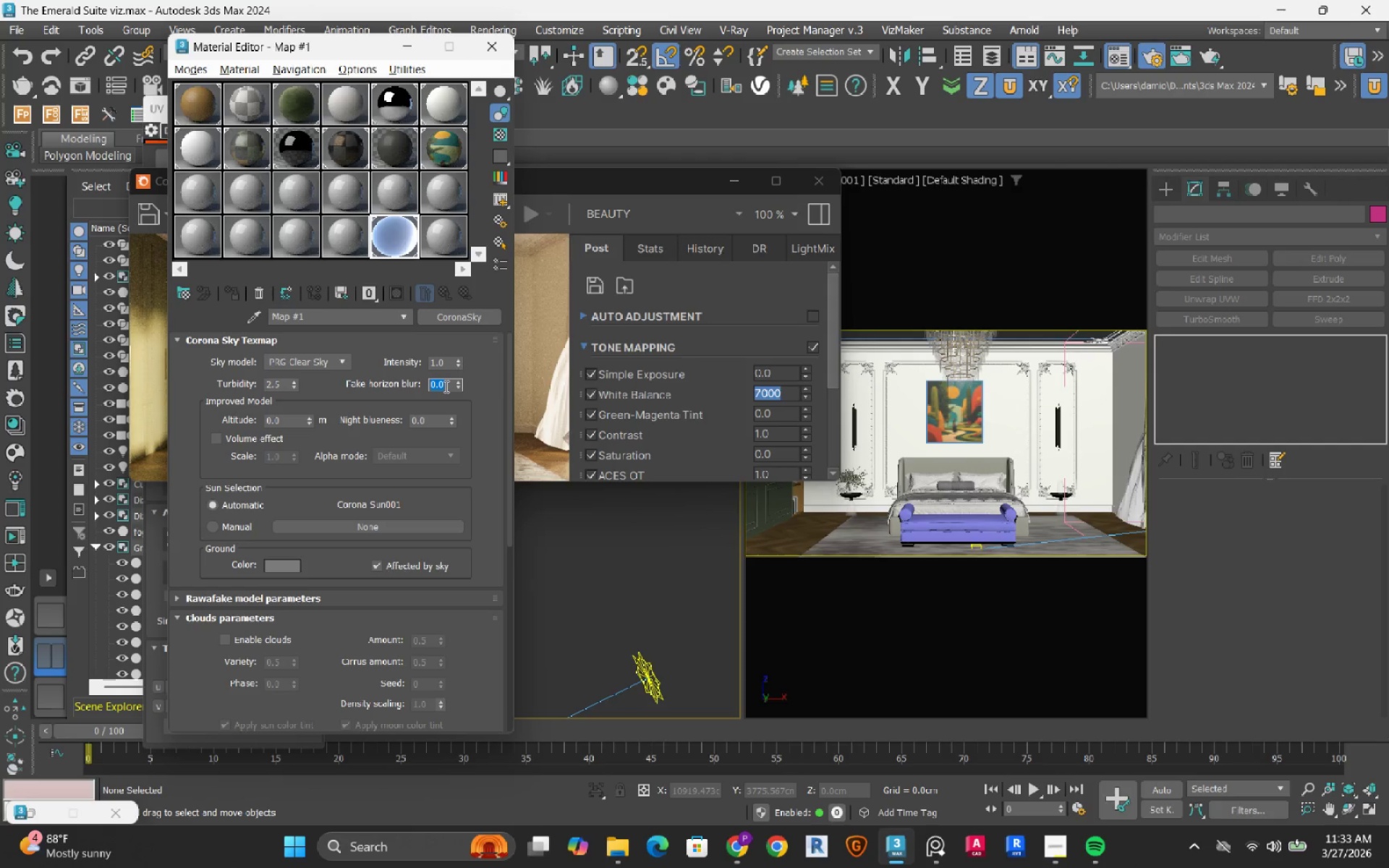 
key(Numpad1)
 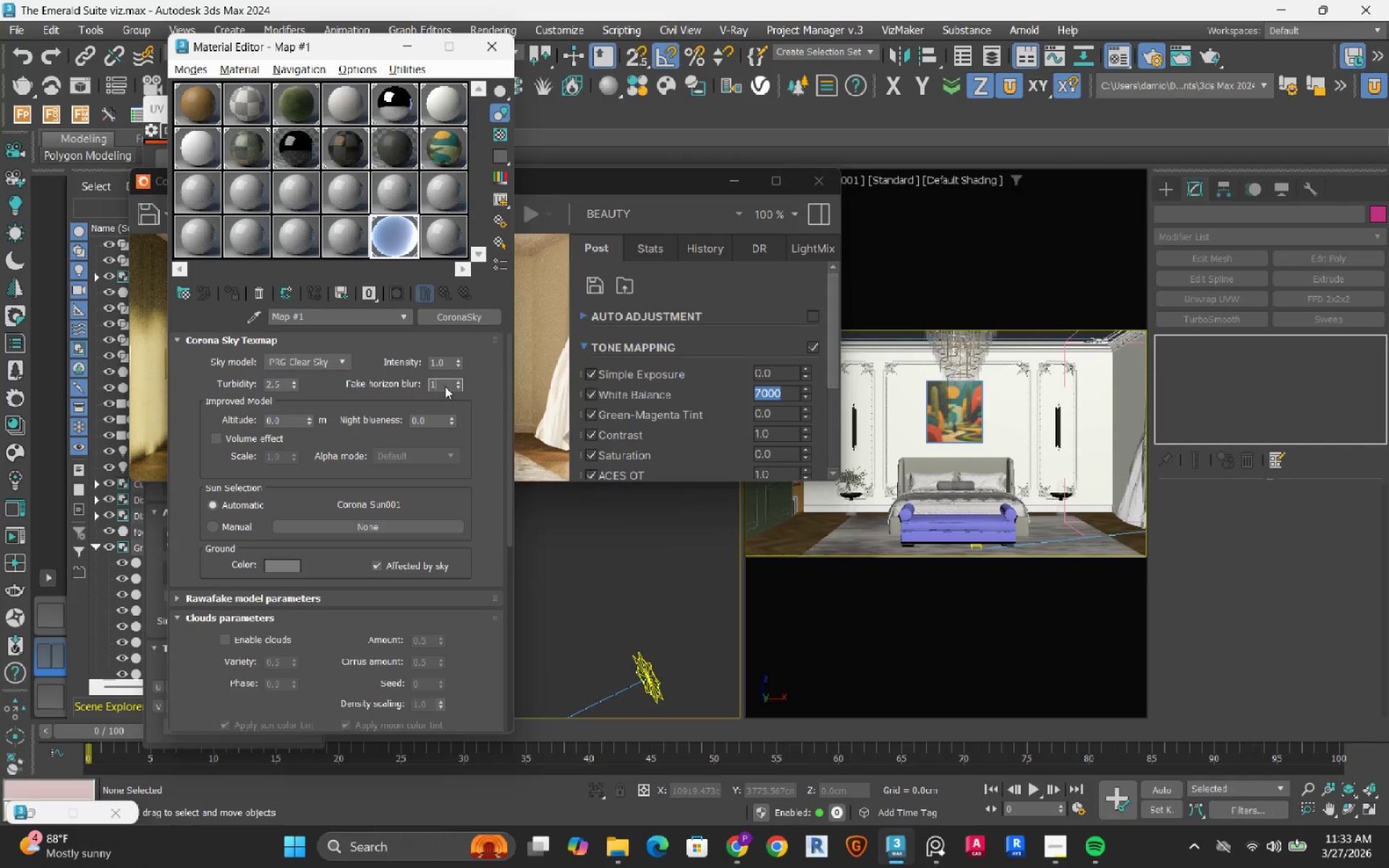 
key(NumpadEnter)
 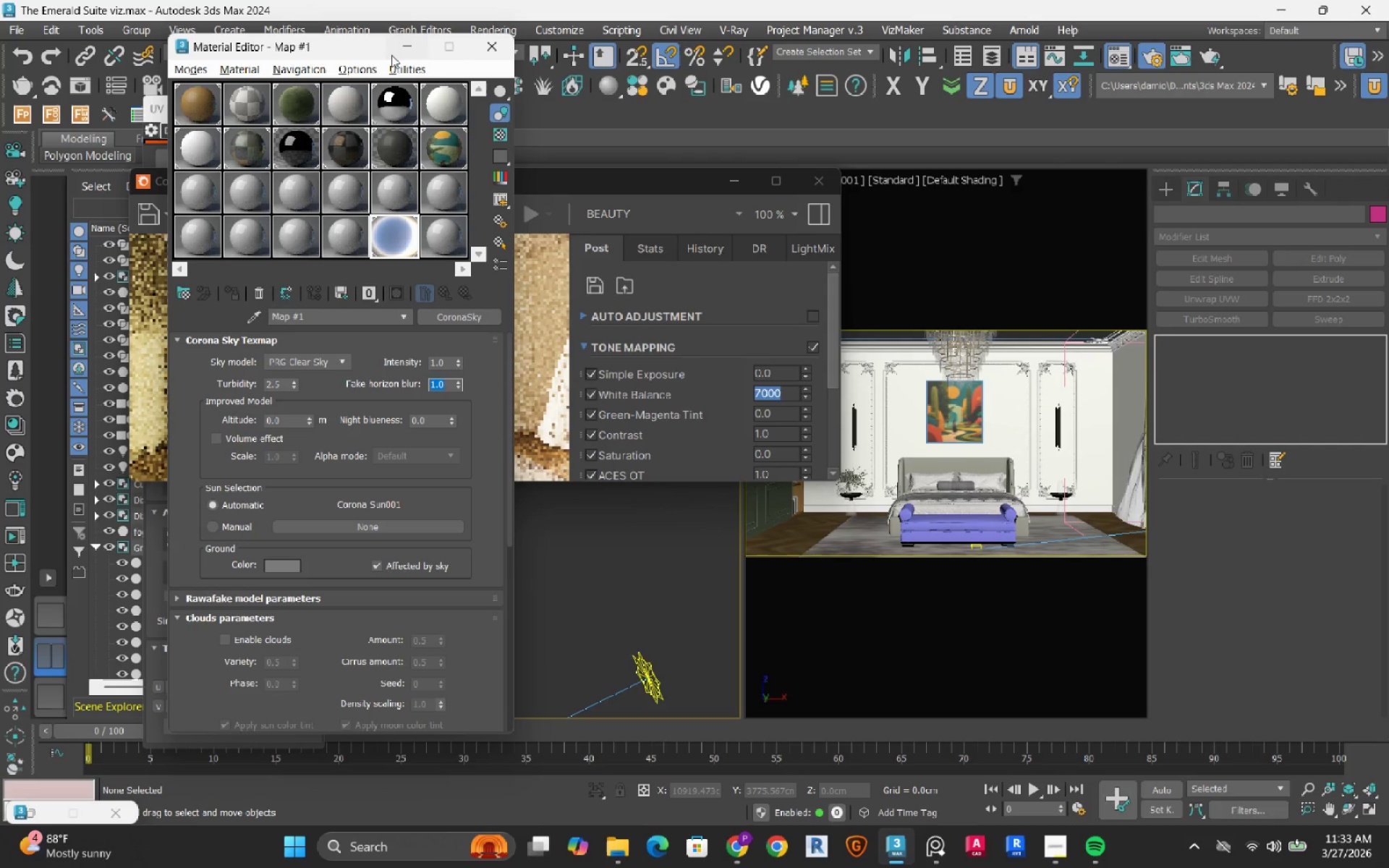 
left_click_drag(start_coordinate=[356, 56], to_coordinate=[1037, 82])
 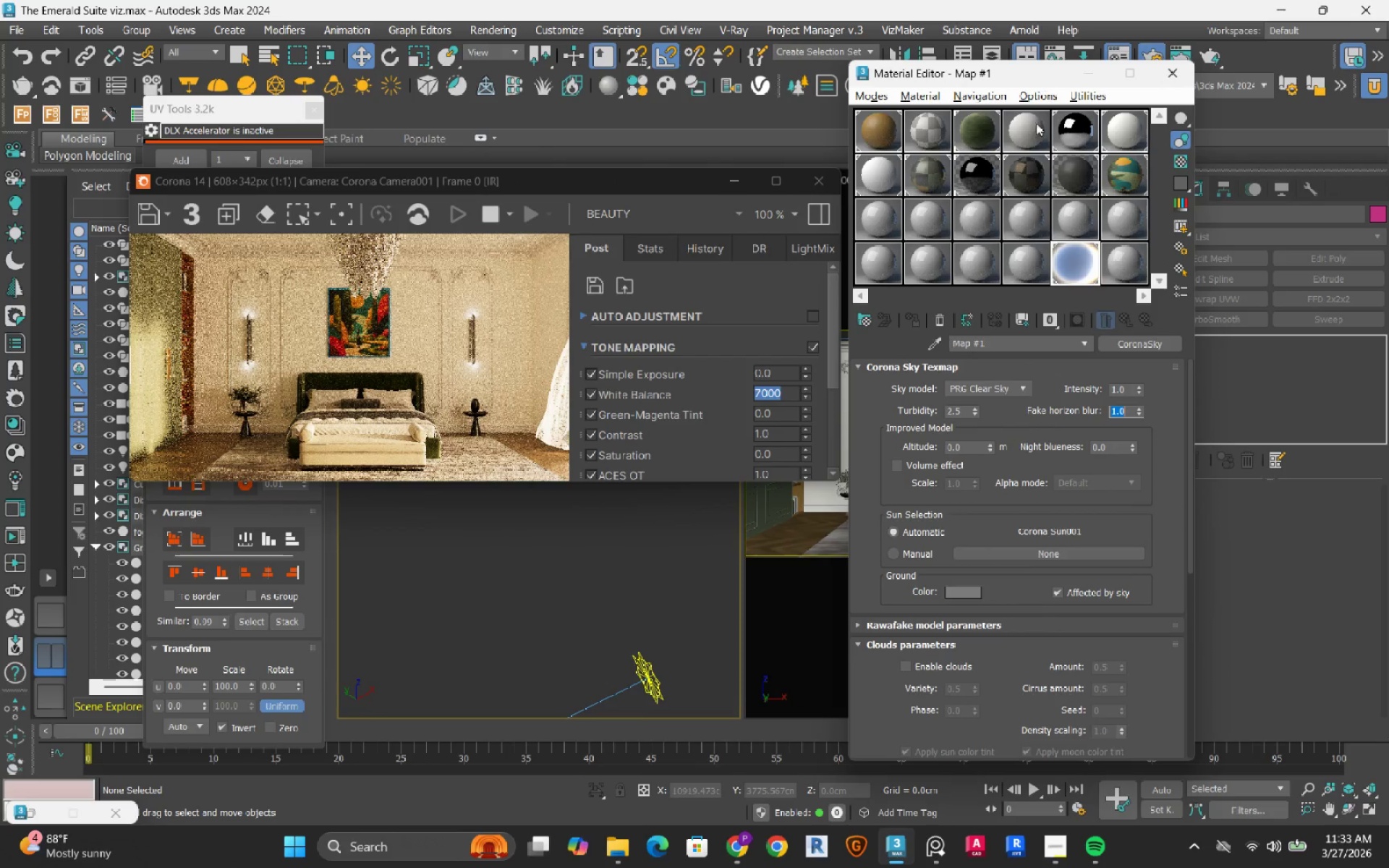 
mouse_move([1038, 243])
 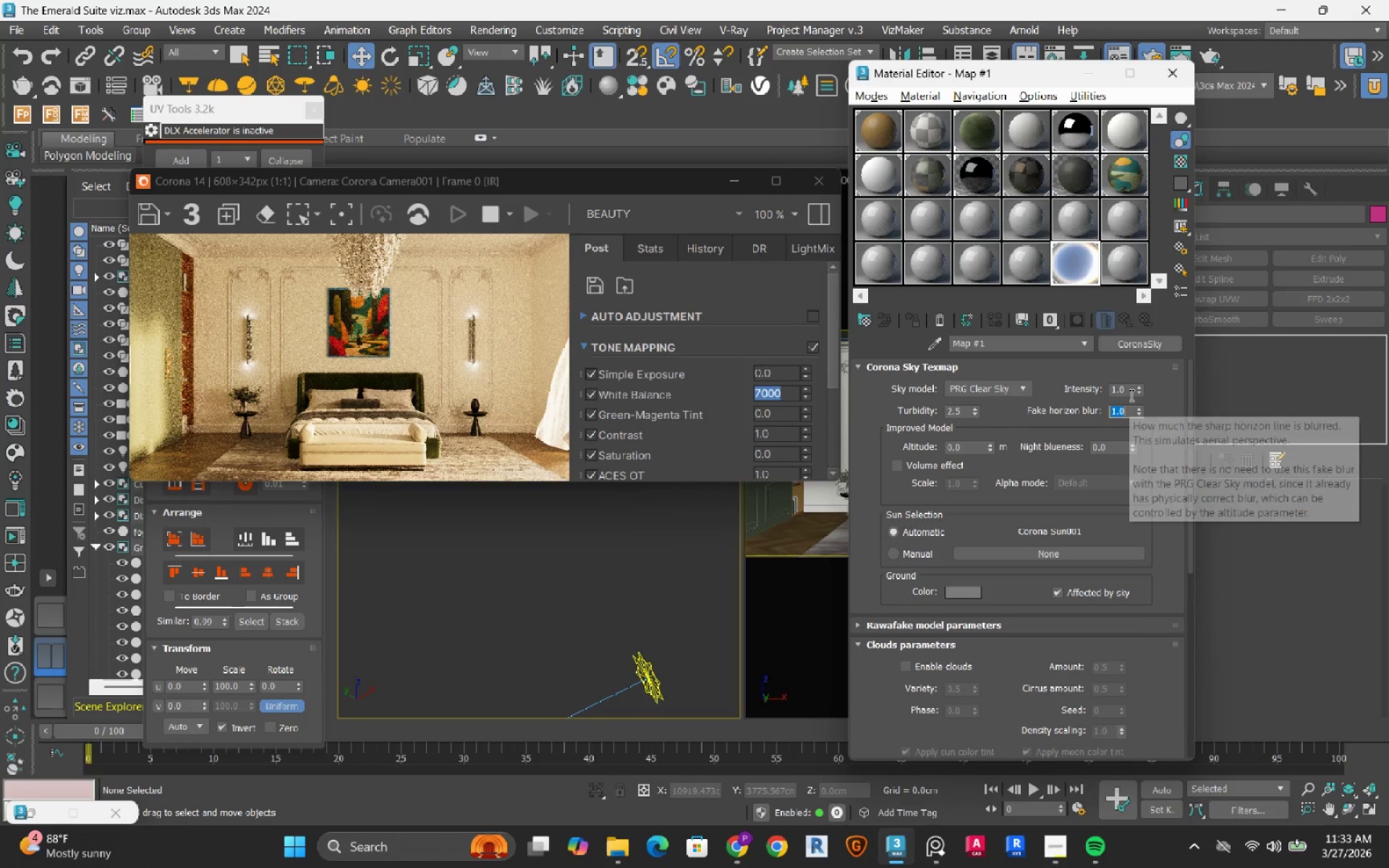 
double_click([1130, 393])
 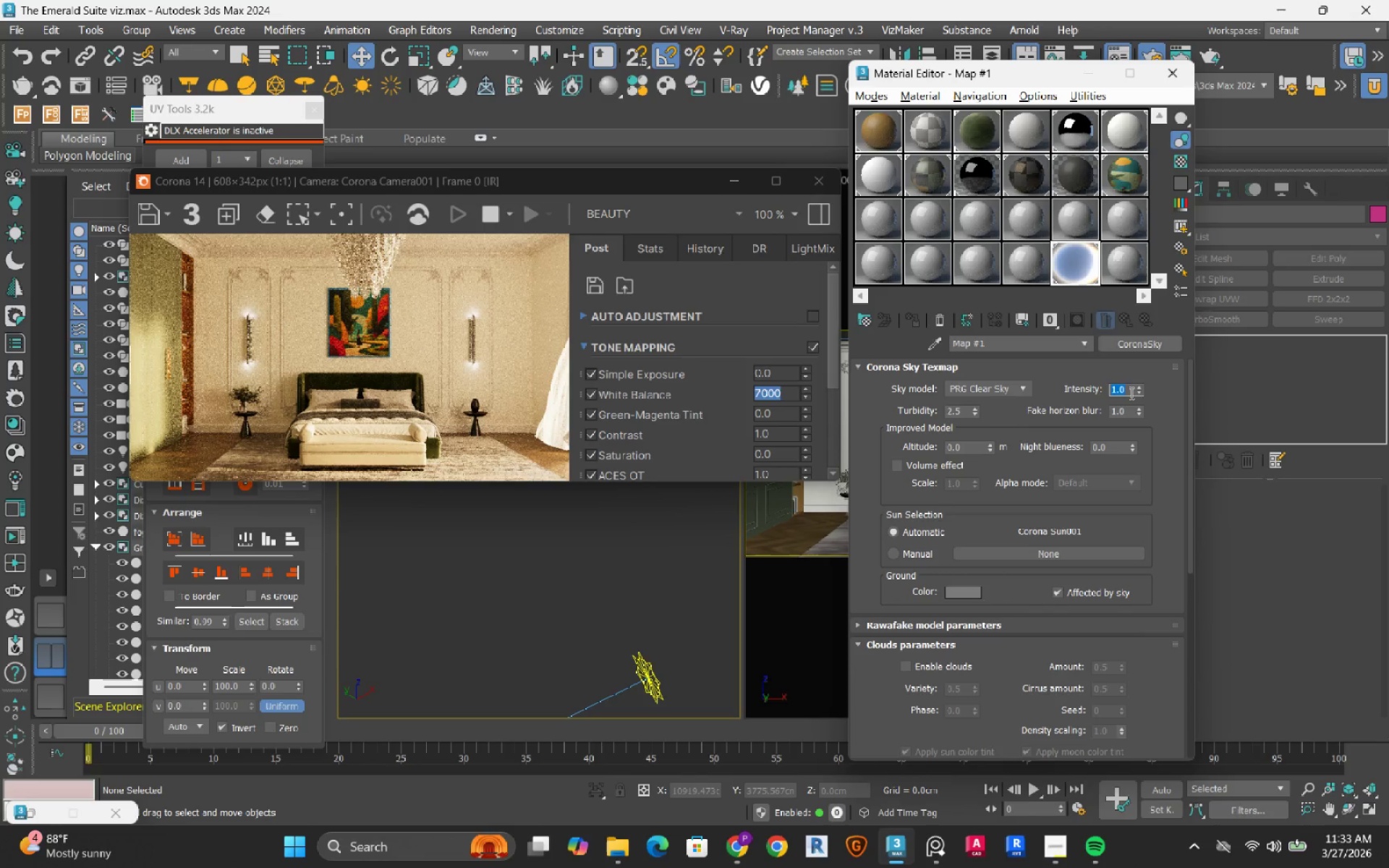 
key(Numpad2)
 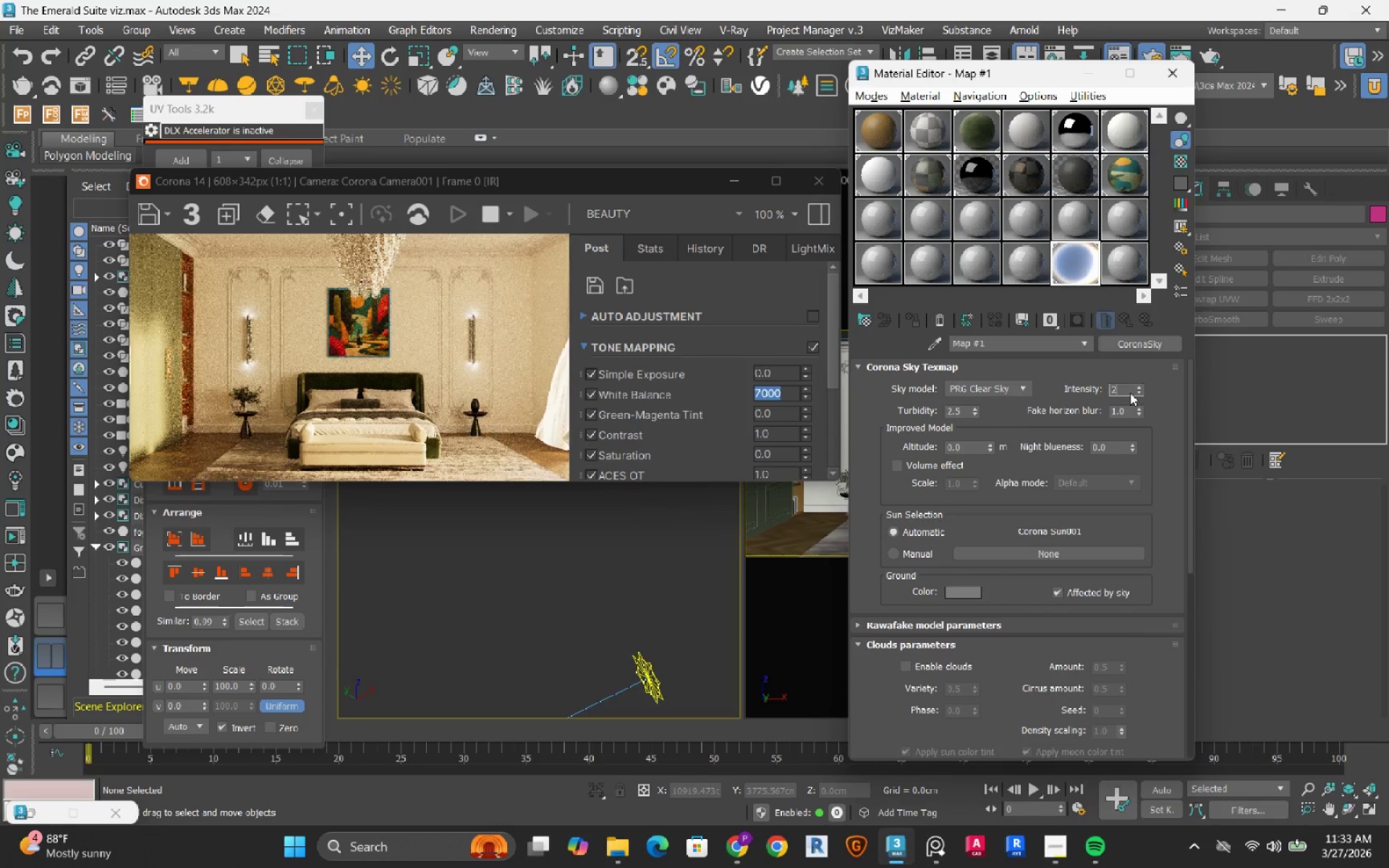 
key(NumpadEnter)
 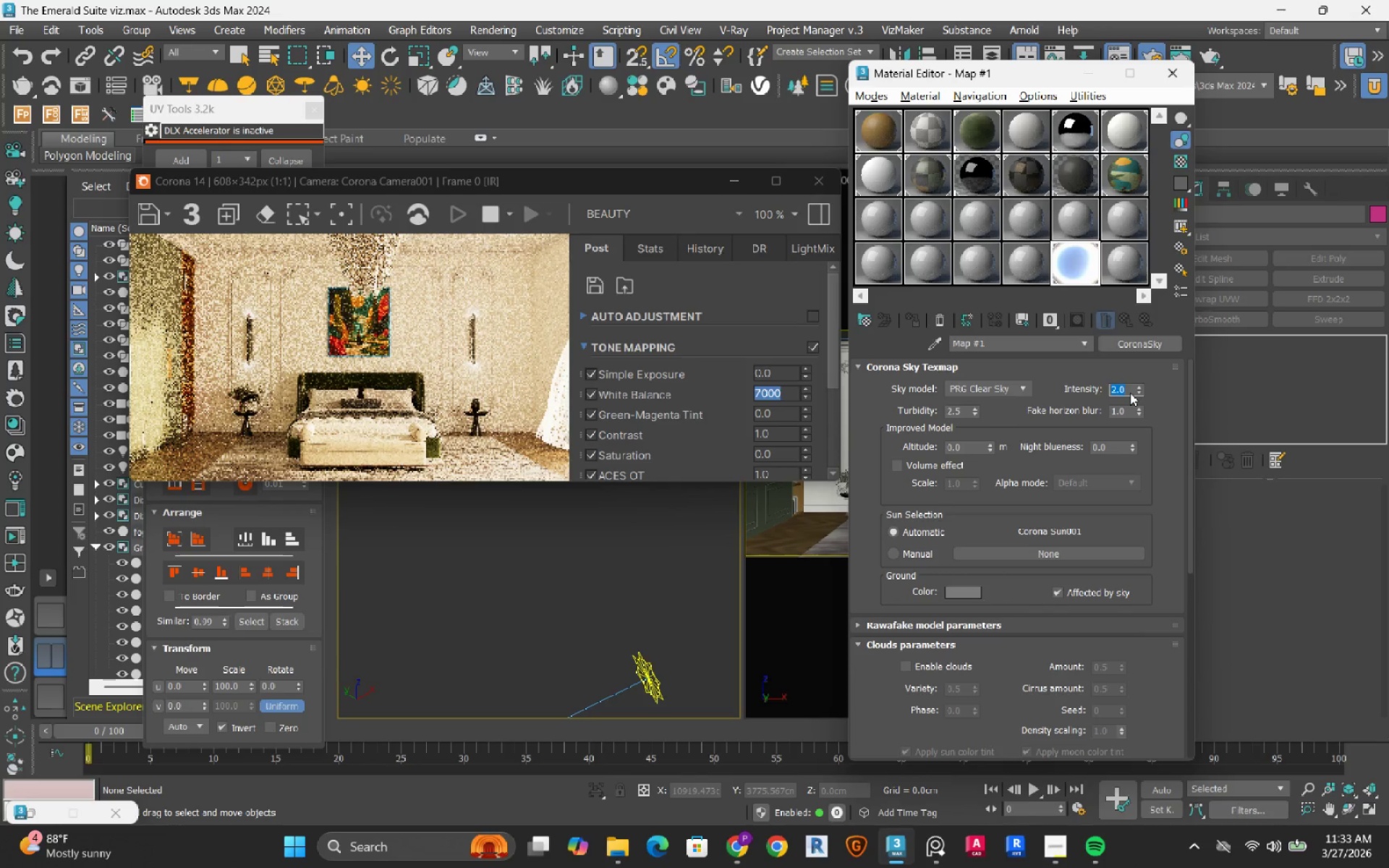 
key(Numpad1)
 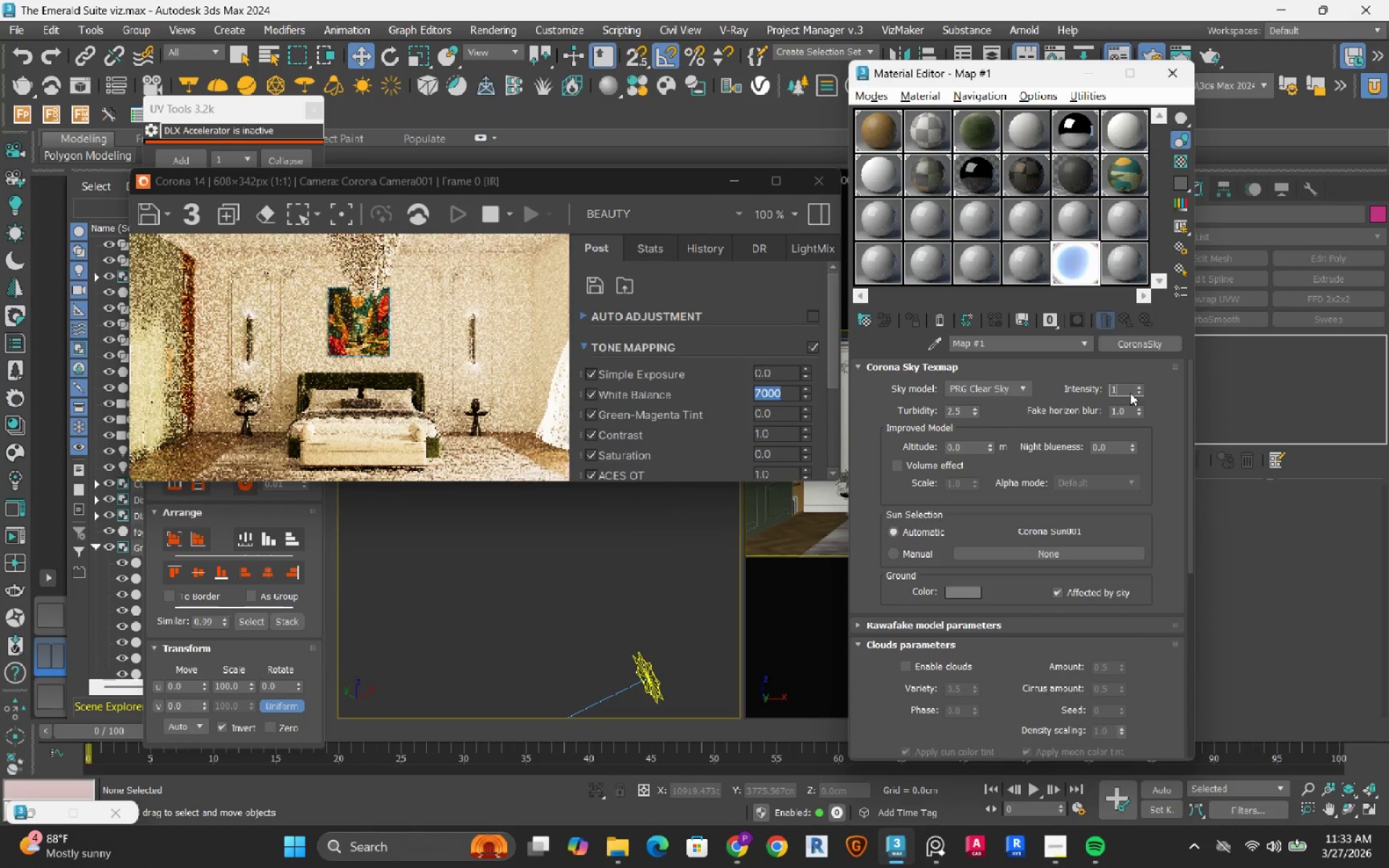 
key(NumpadDecimal)
 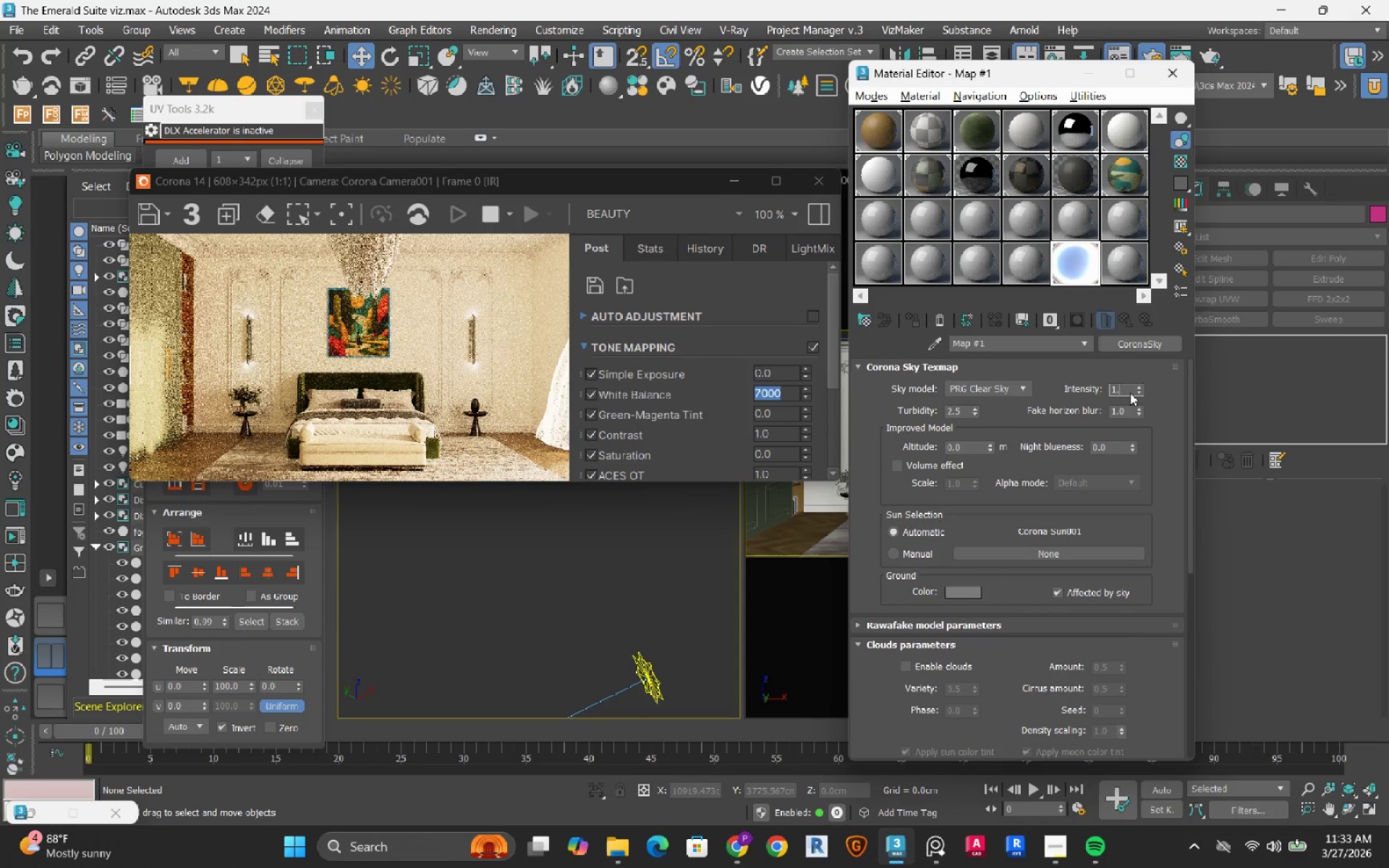 
key(Numpad2)
 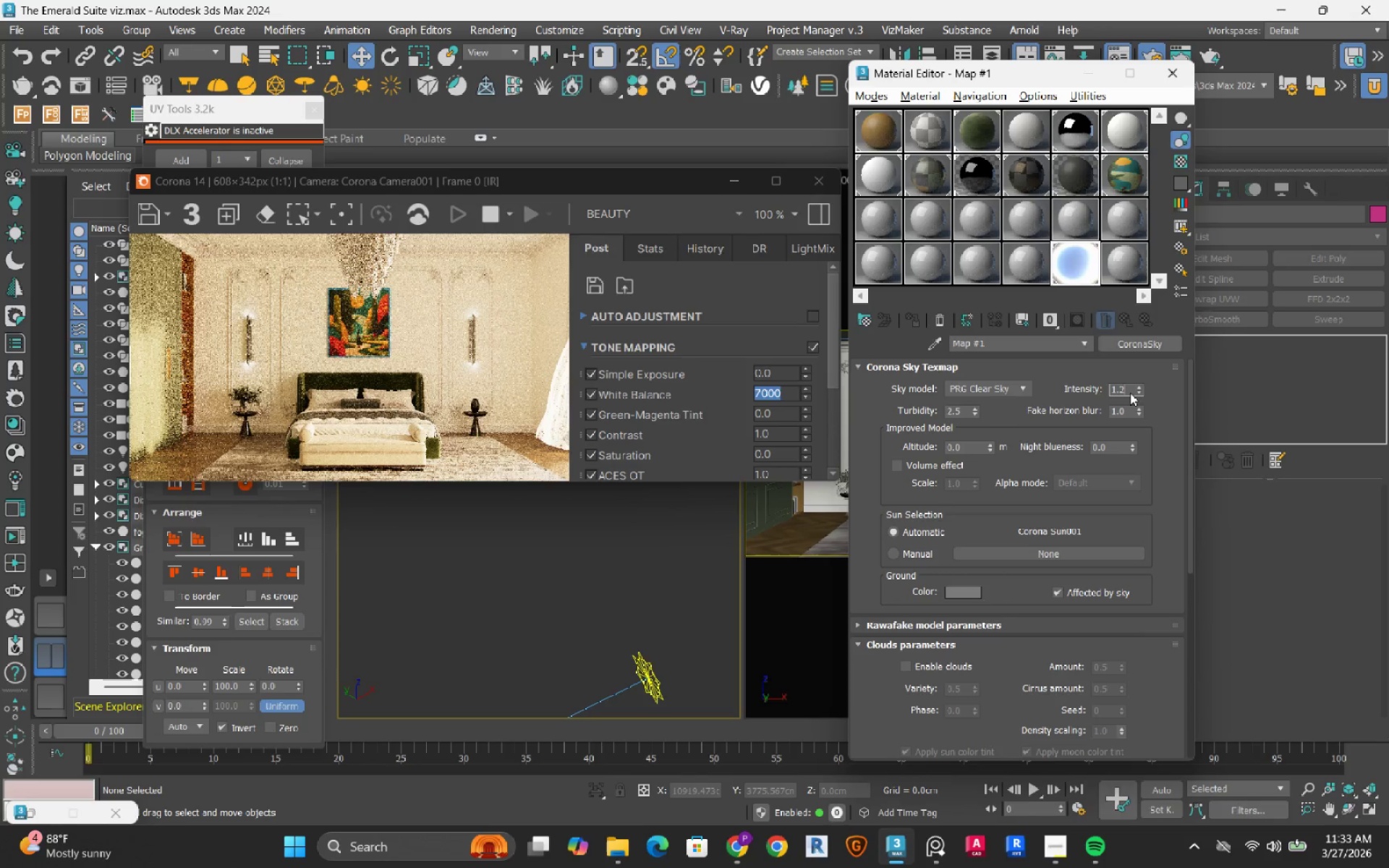 
key(NumpadEnter)
 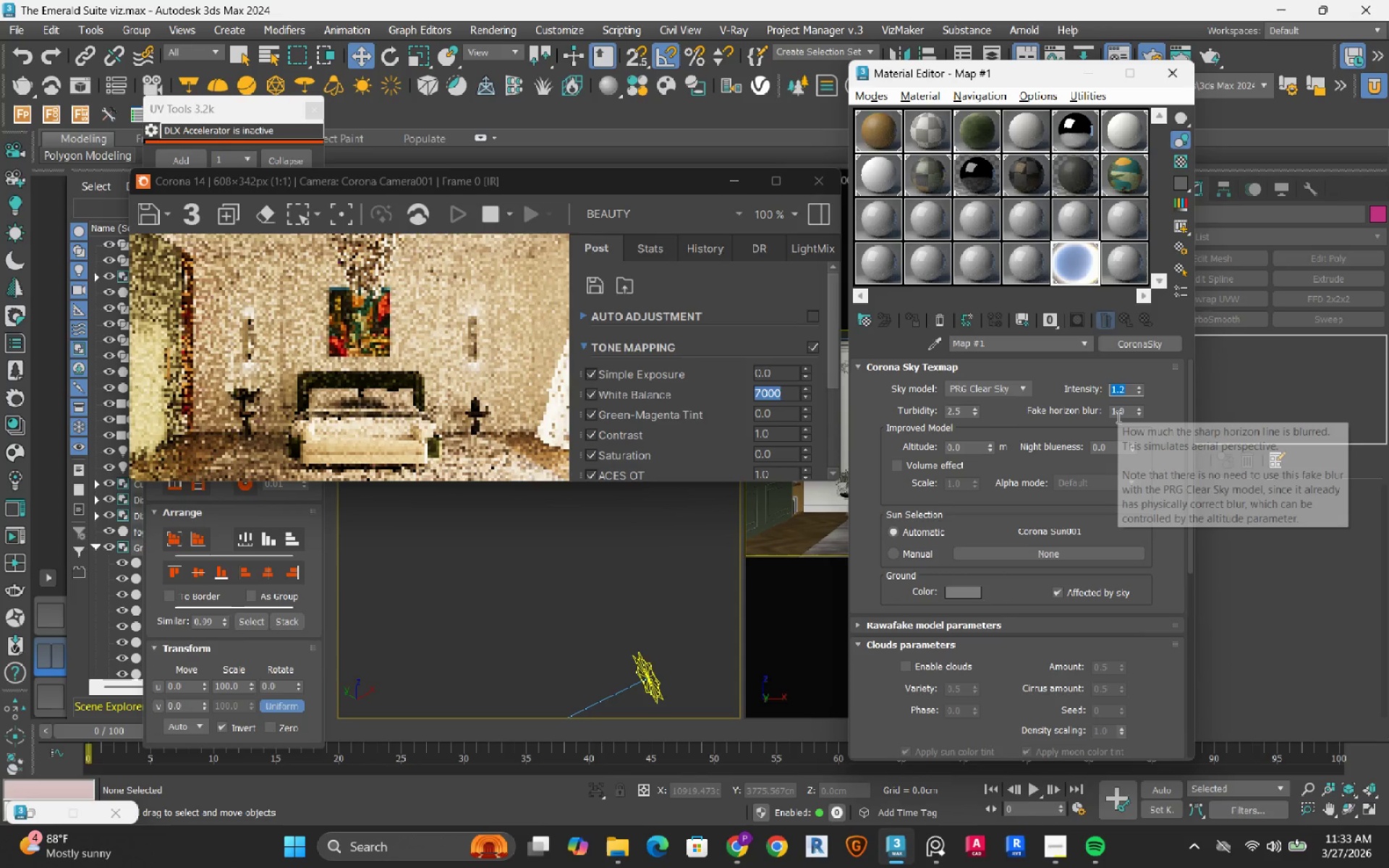 
double_click([1117, 417])
 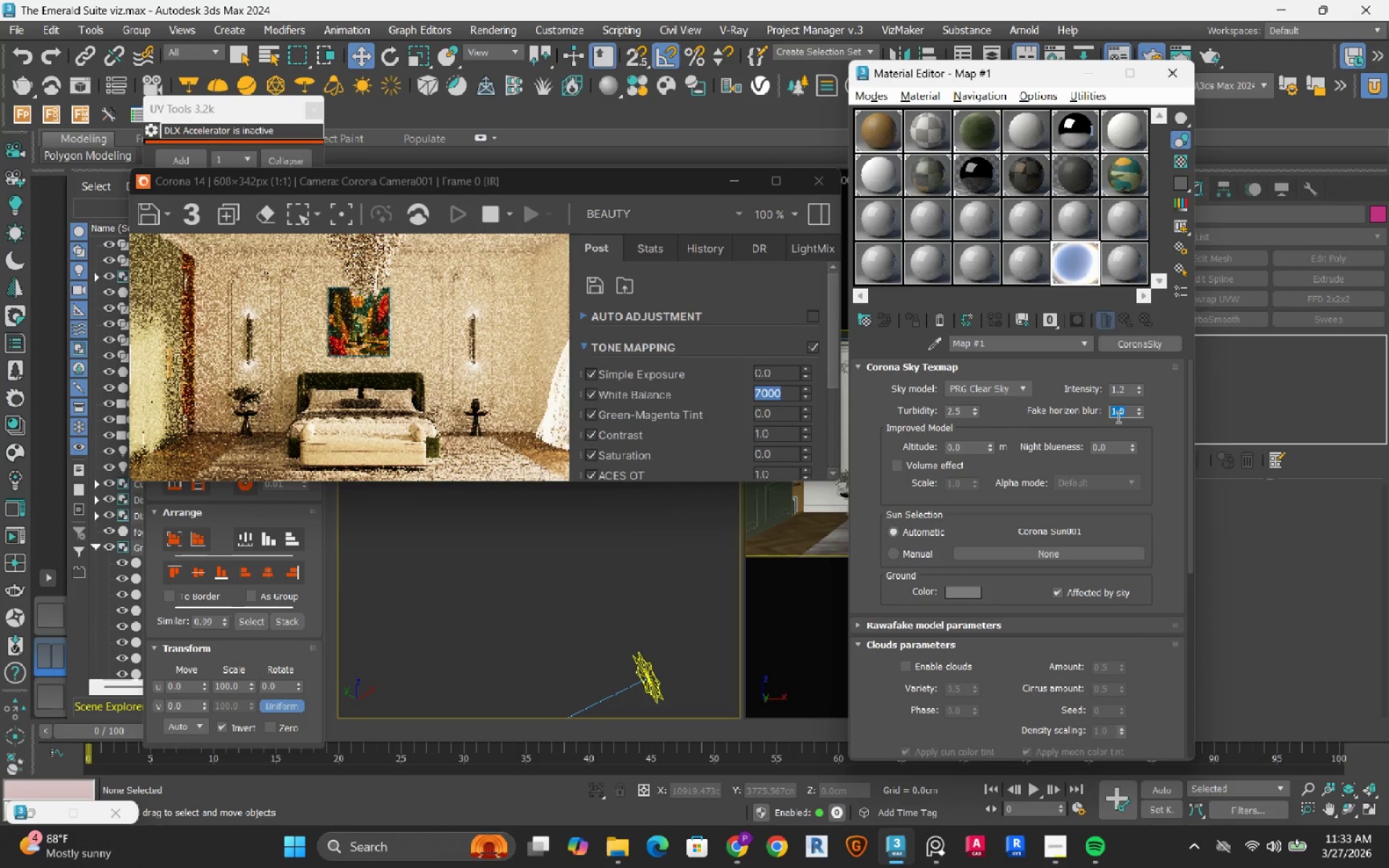 
key(NumpadDecimal)
 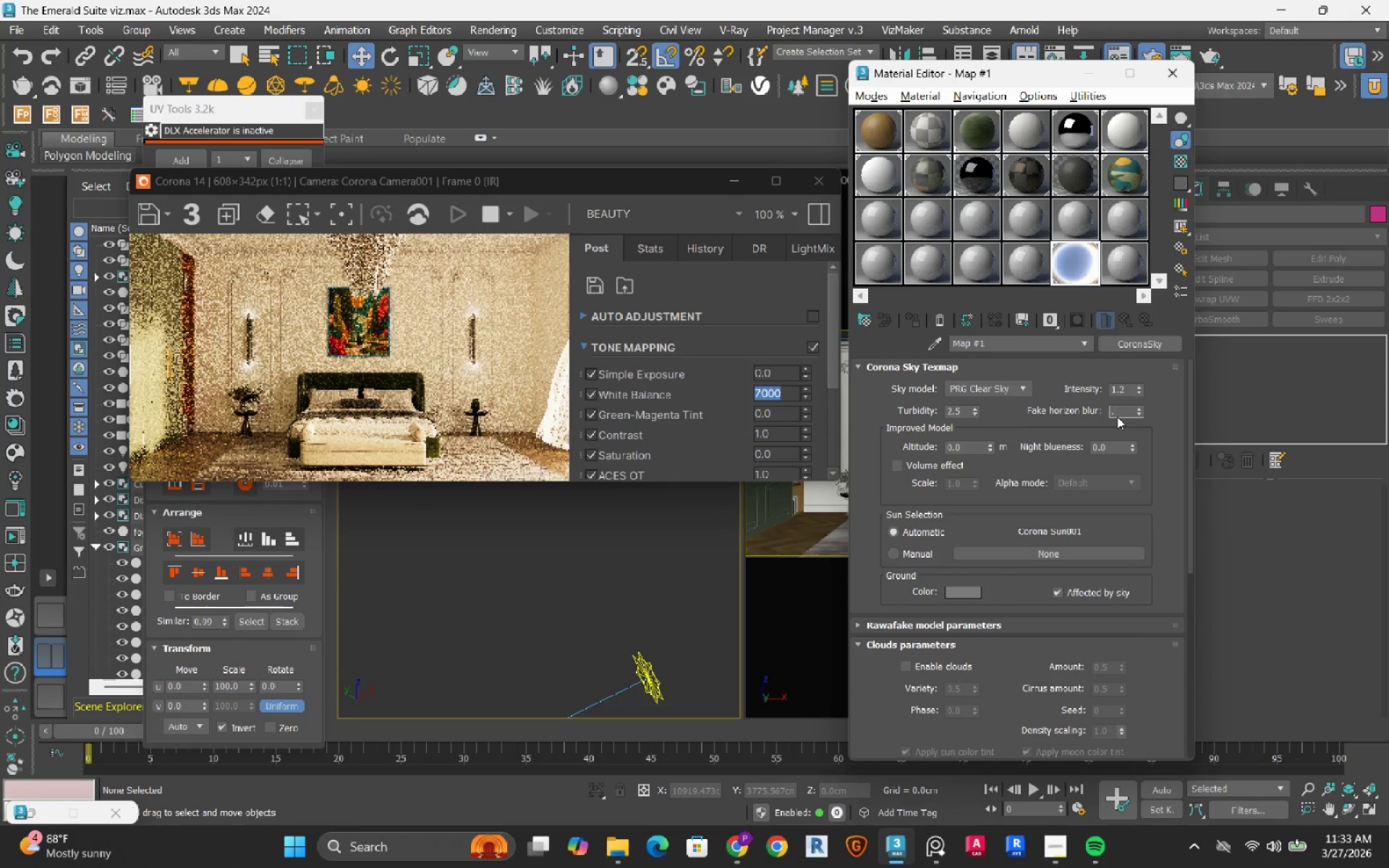 
key(Numpad5)
 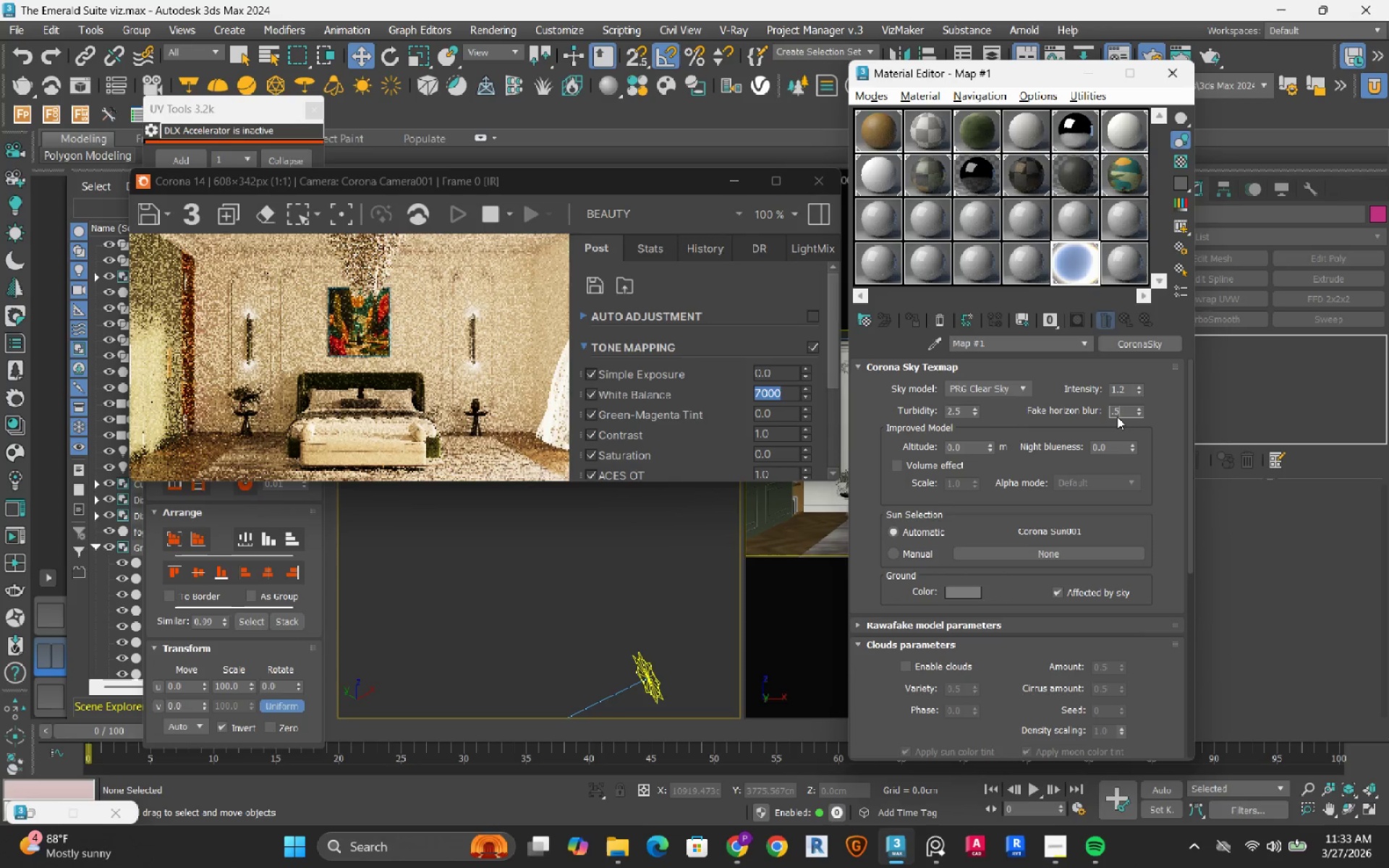 
key(NumpadEnter)
 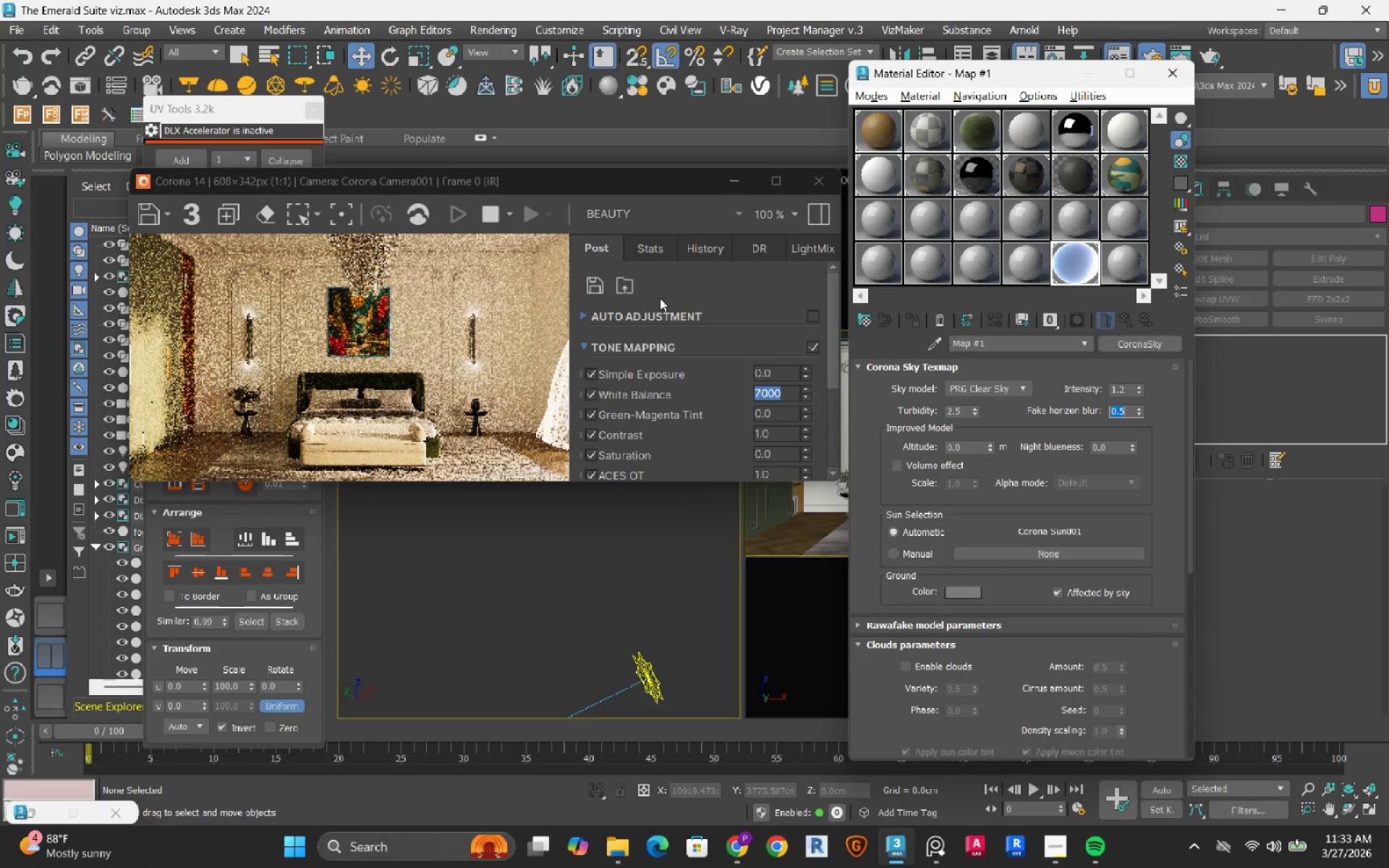 
left_click([815, 316])
 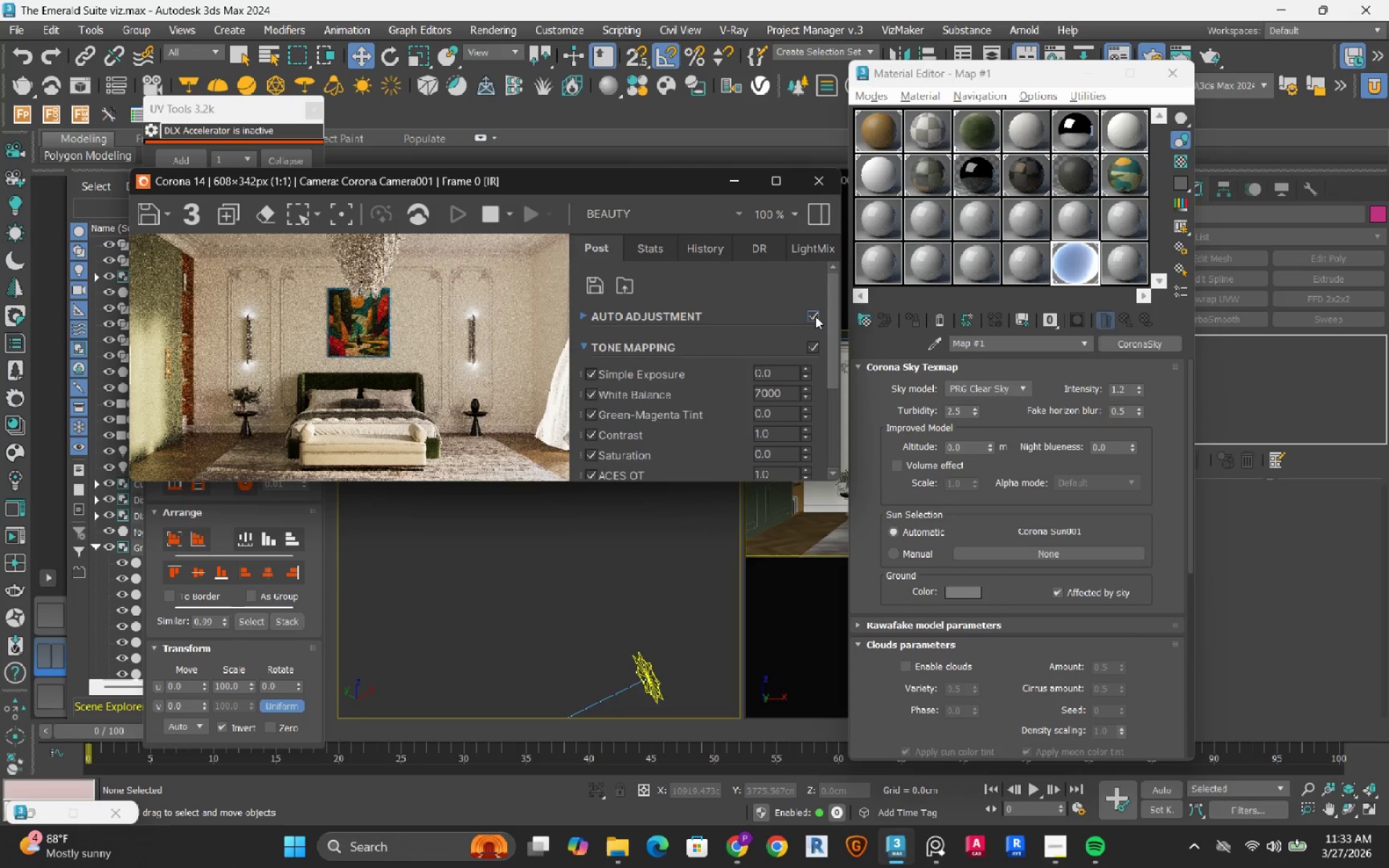 
left_click([815, 316])
 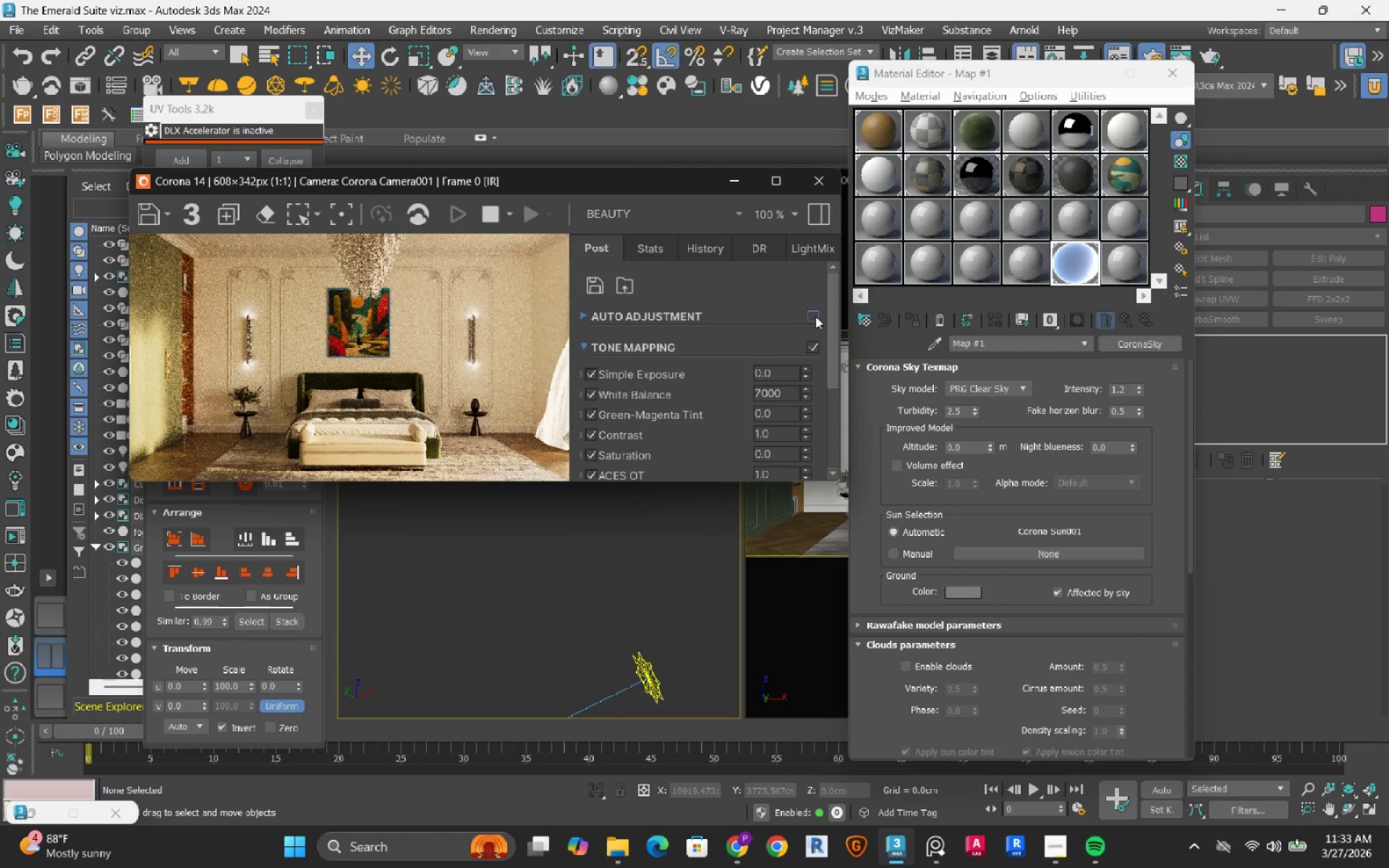 
left_click([815, 316])
 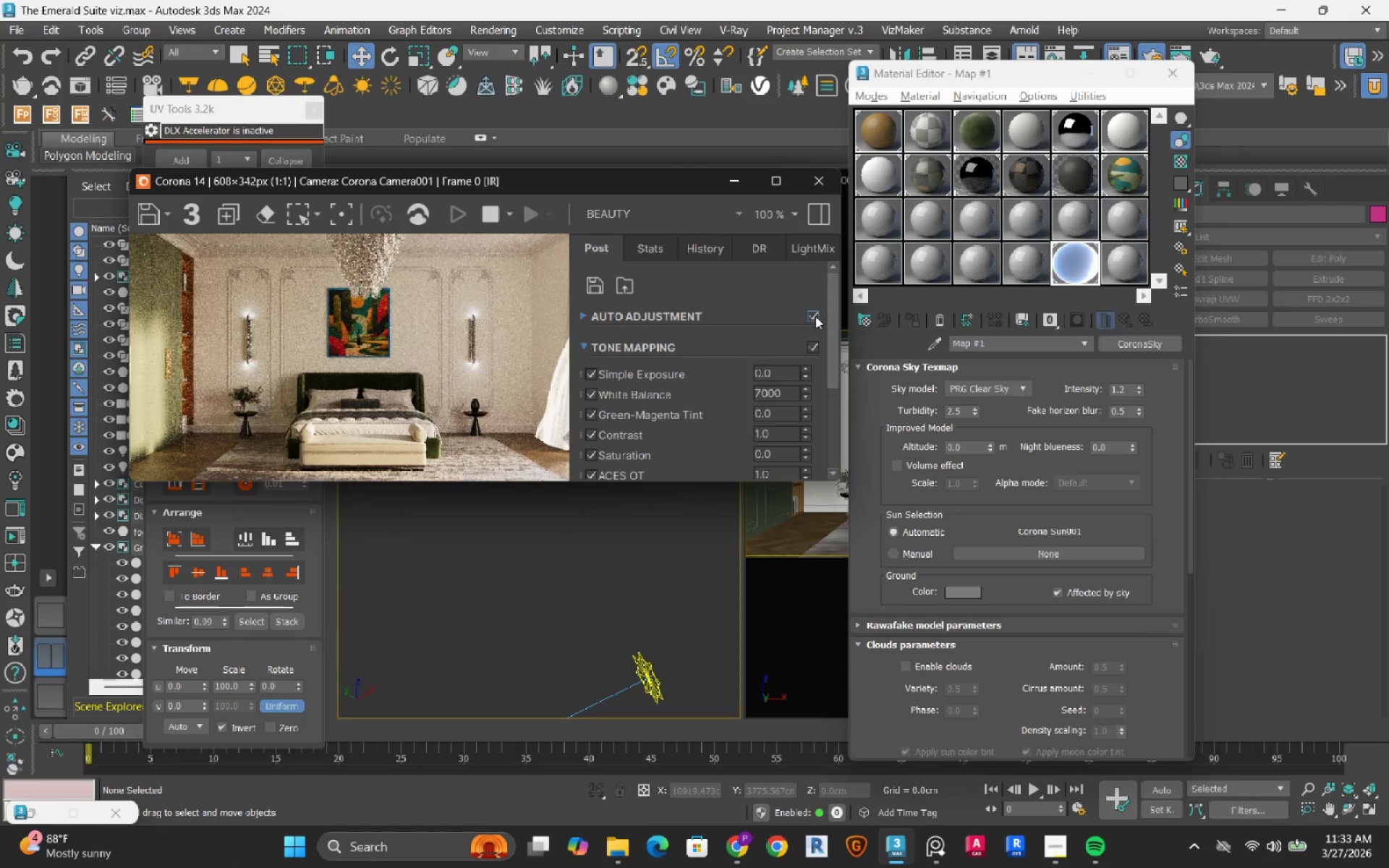 
left_click([815, 316])
 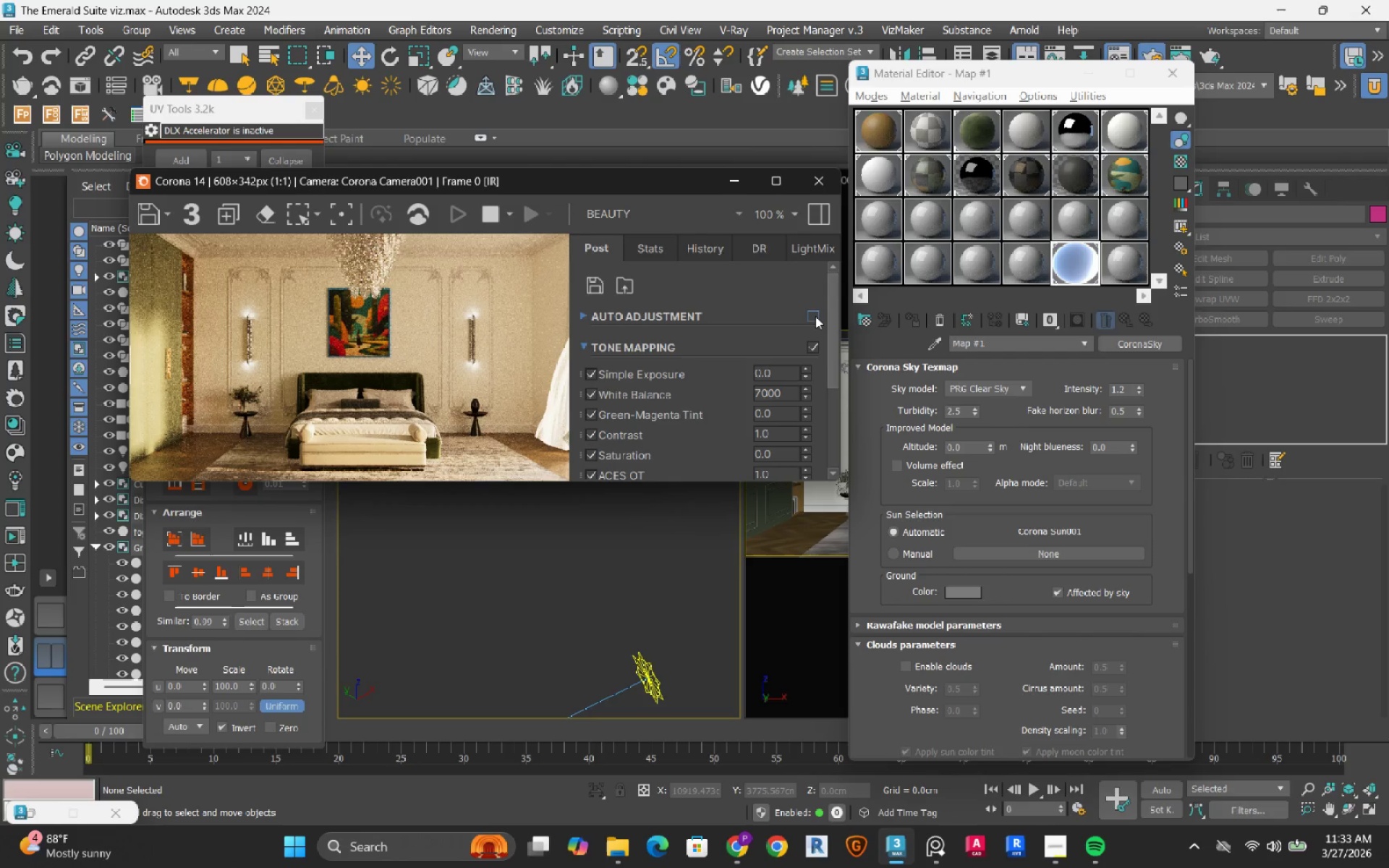 
double_click([776, 393])
 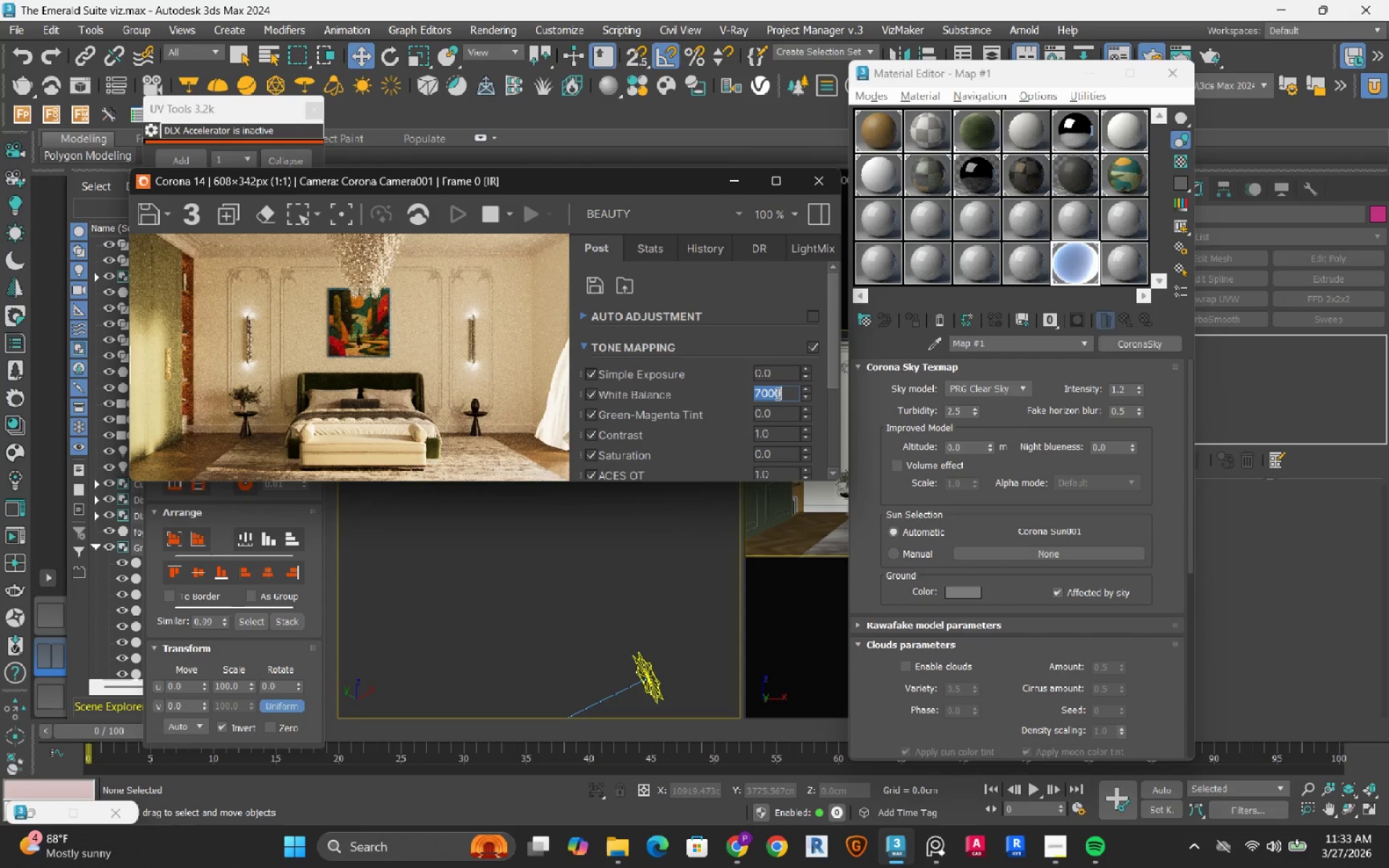 
key(Numpad6)
 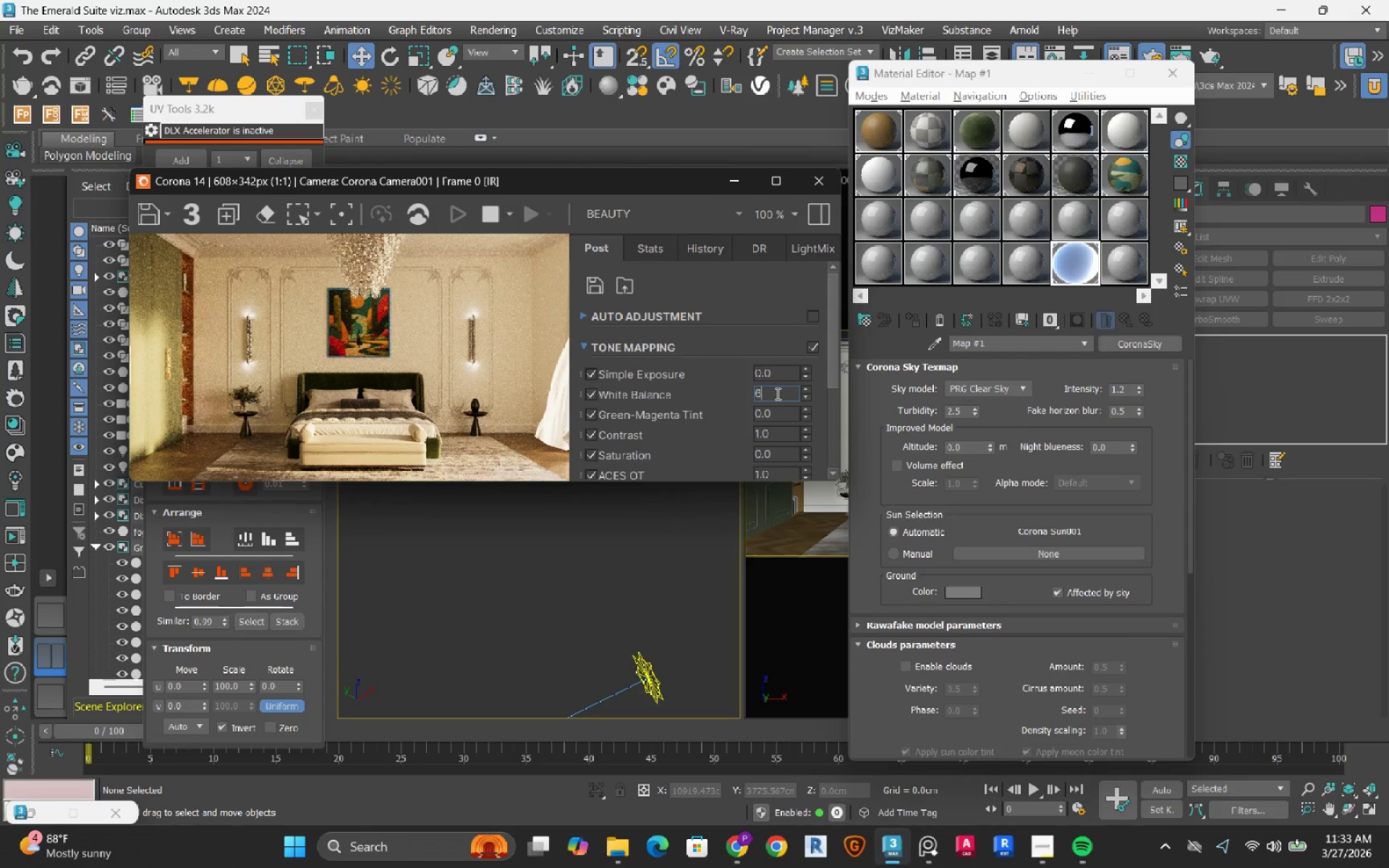 
key(Numpad5)
 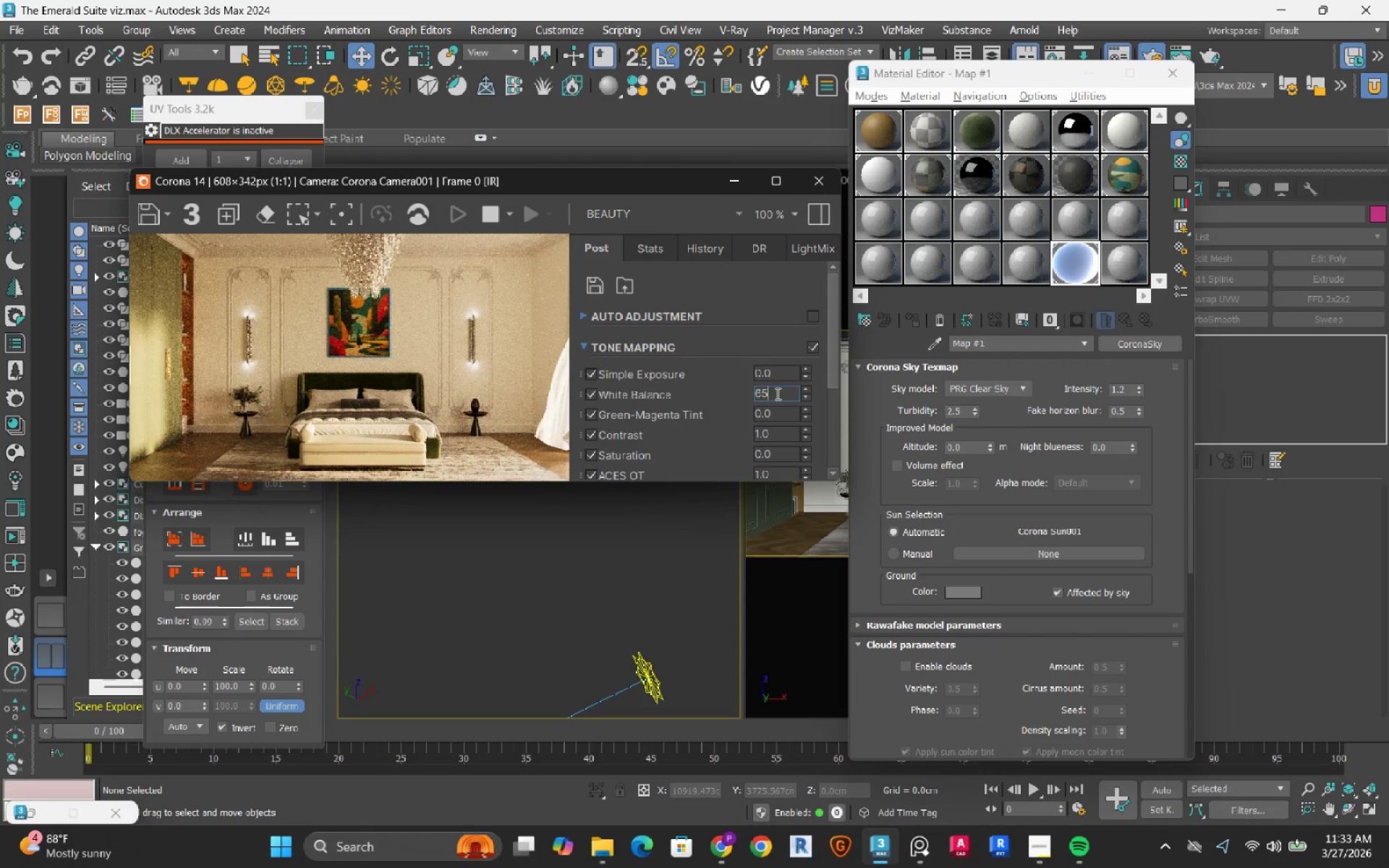 
key(Numpad0)
 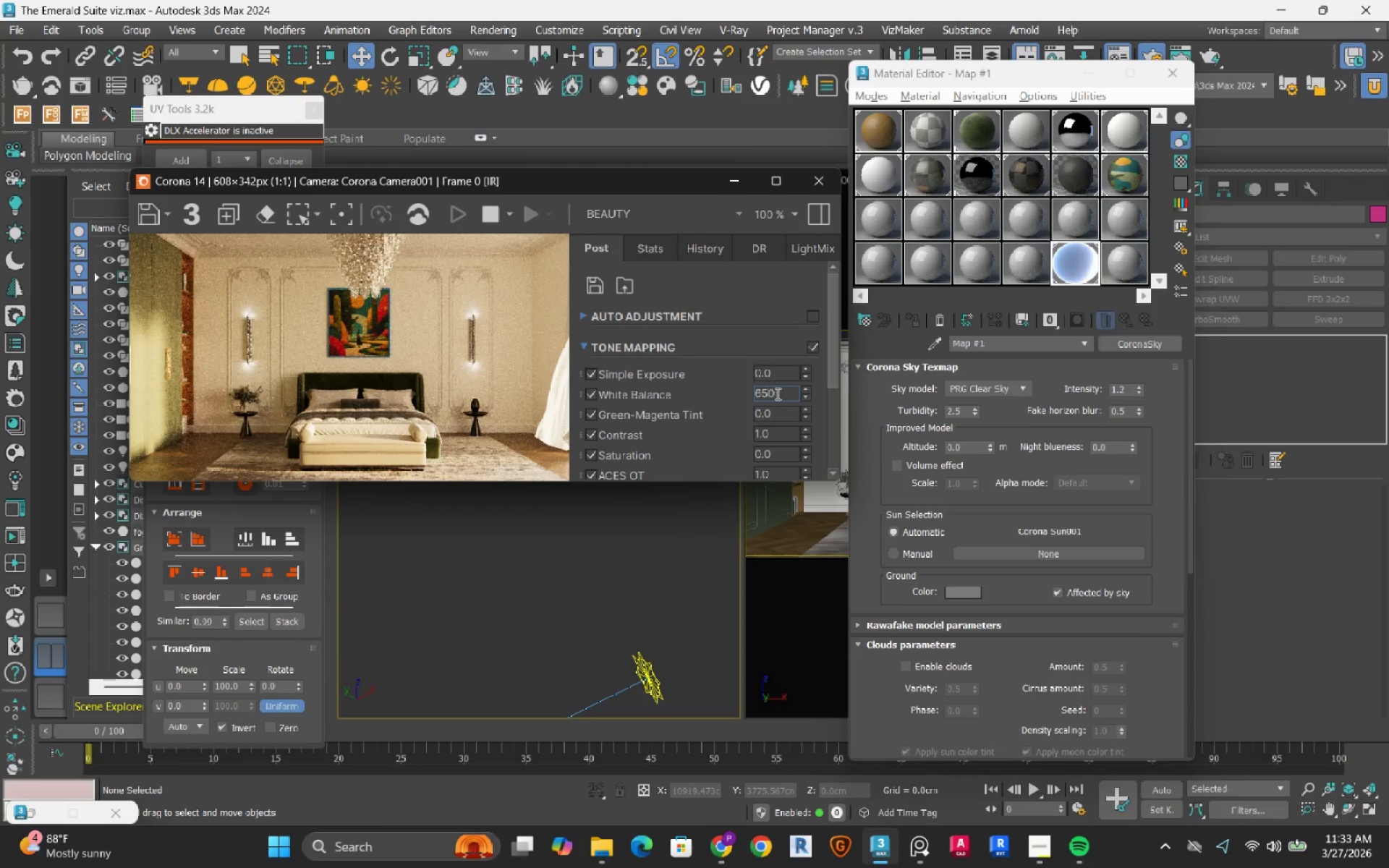 
key(Numpad0)
 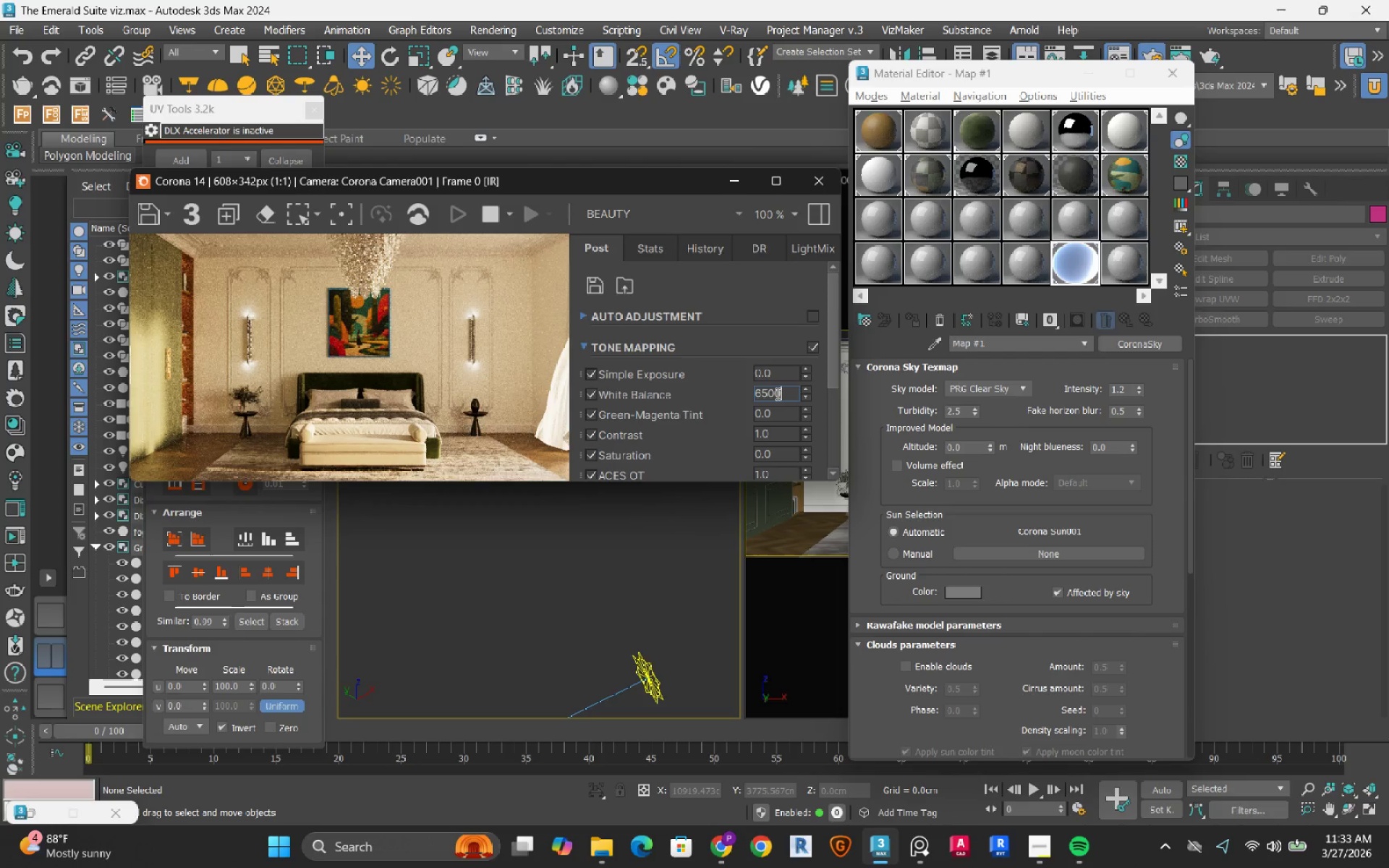 
key(NumpadEnter)
 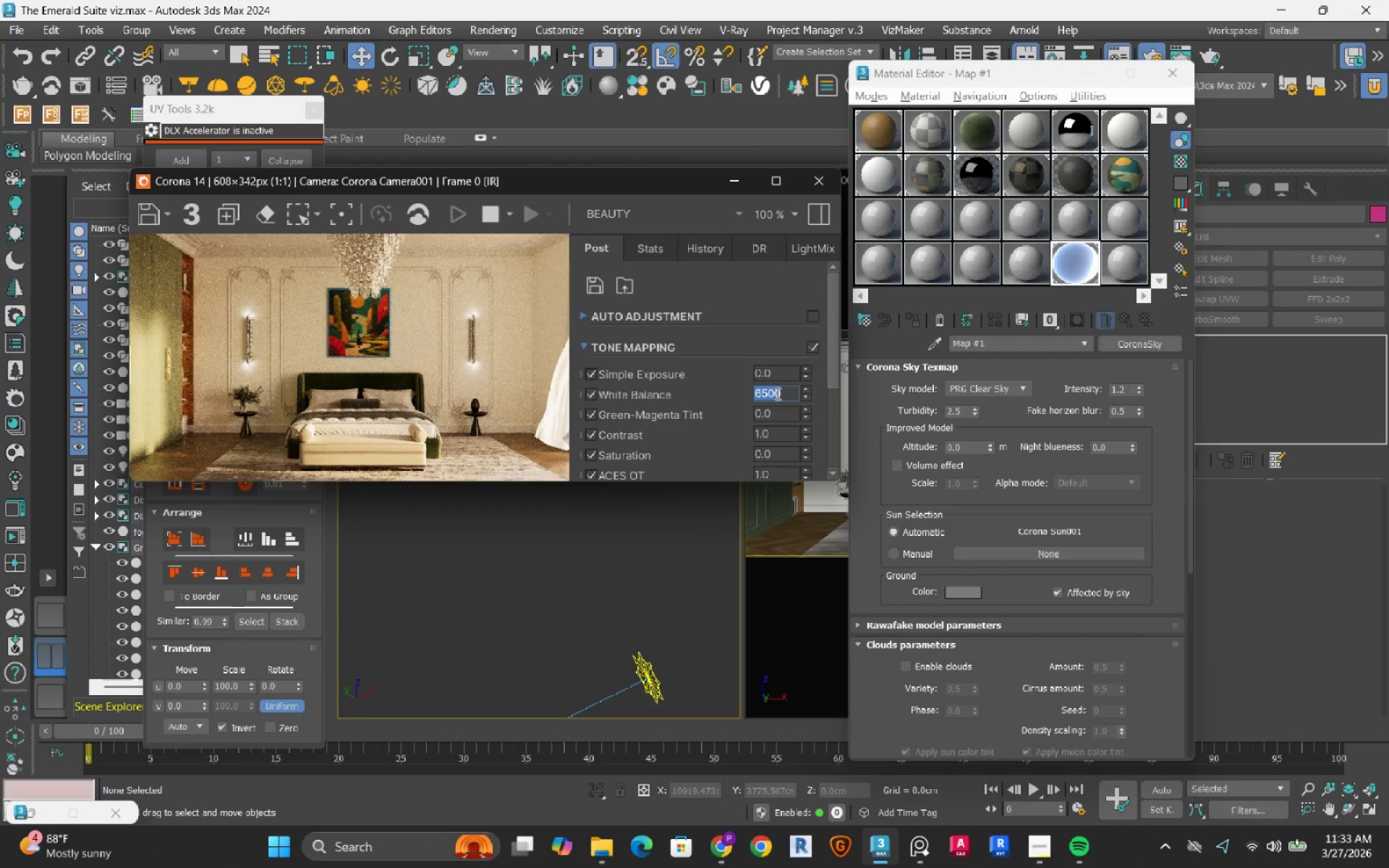 
mouse_move([737, 370])
 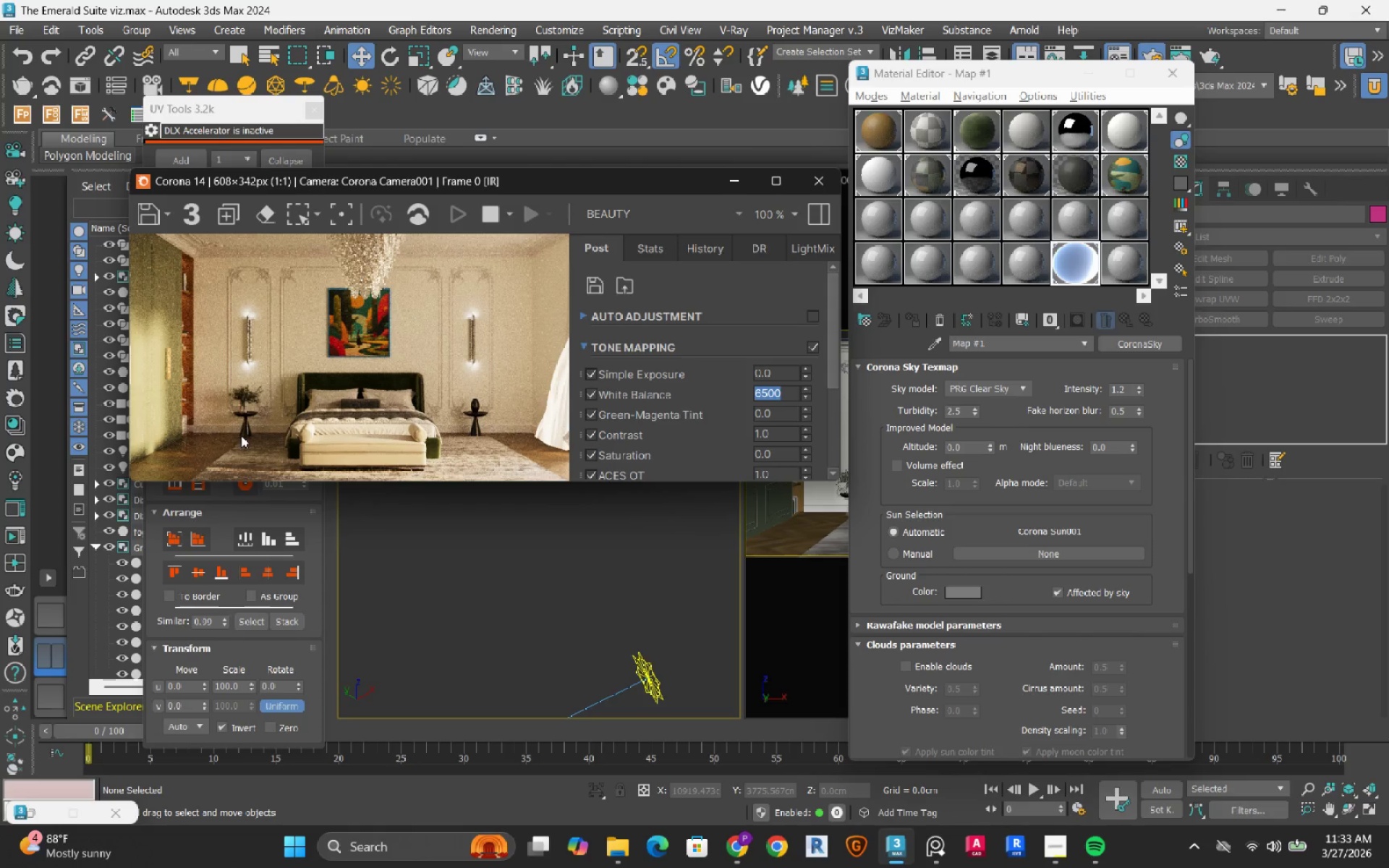 
scroll: coordinate [259, 423], scroll_direction: up, amount: 3.0
 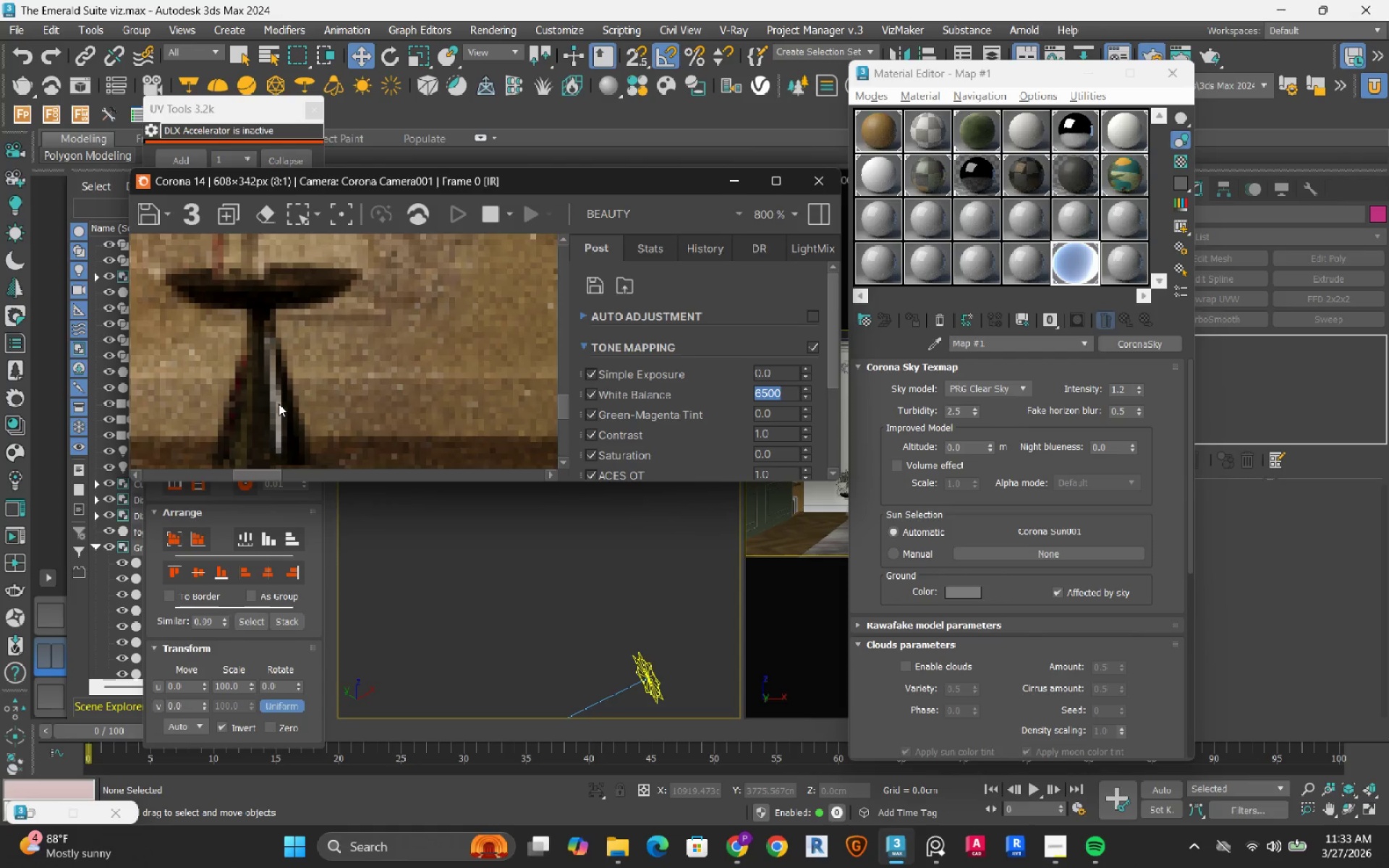 
scroll: coordinate [572, 611], scroll_direction: down, amount: 4.0
 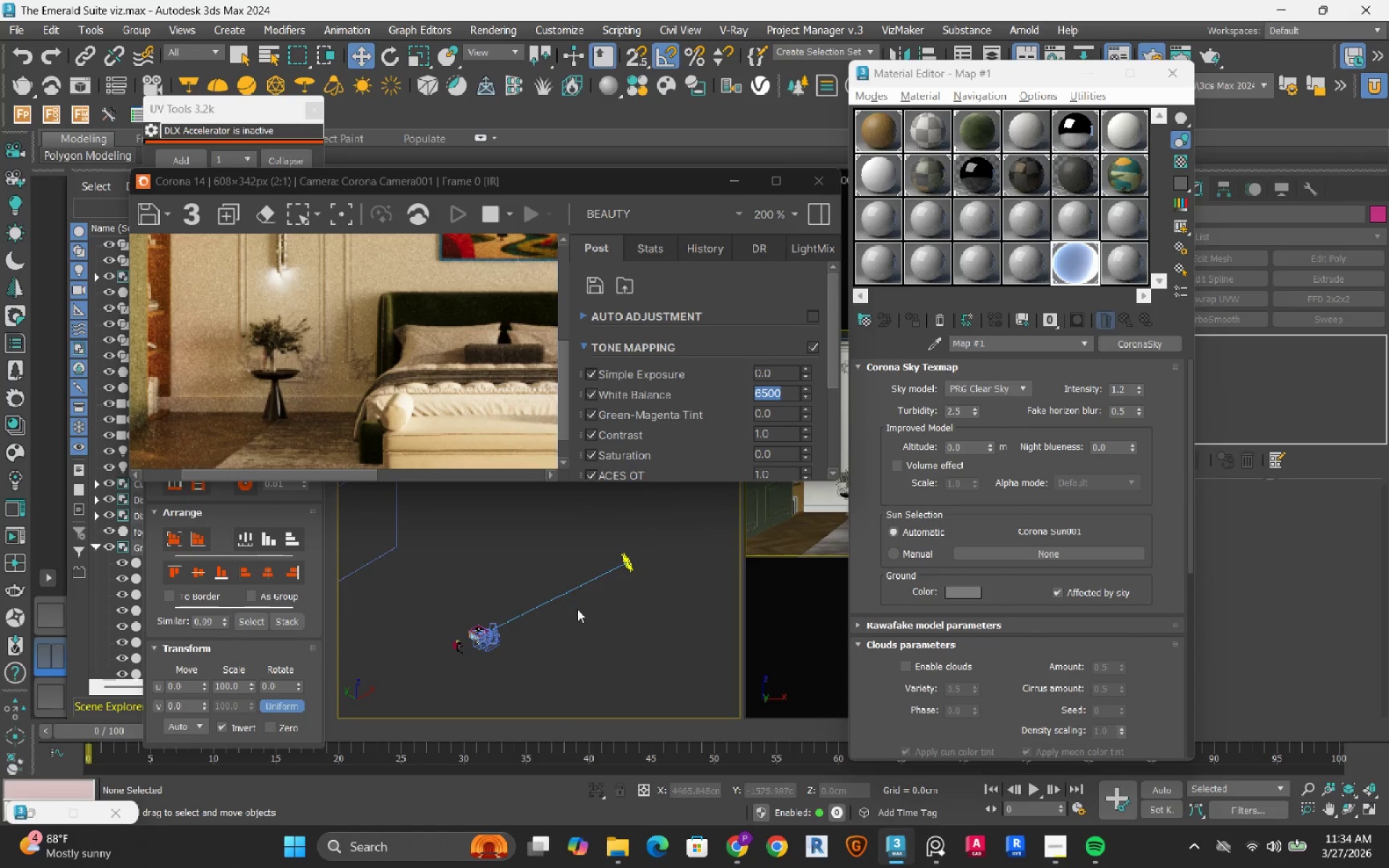 
key(T)
 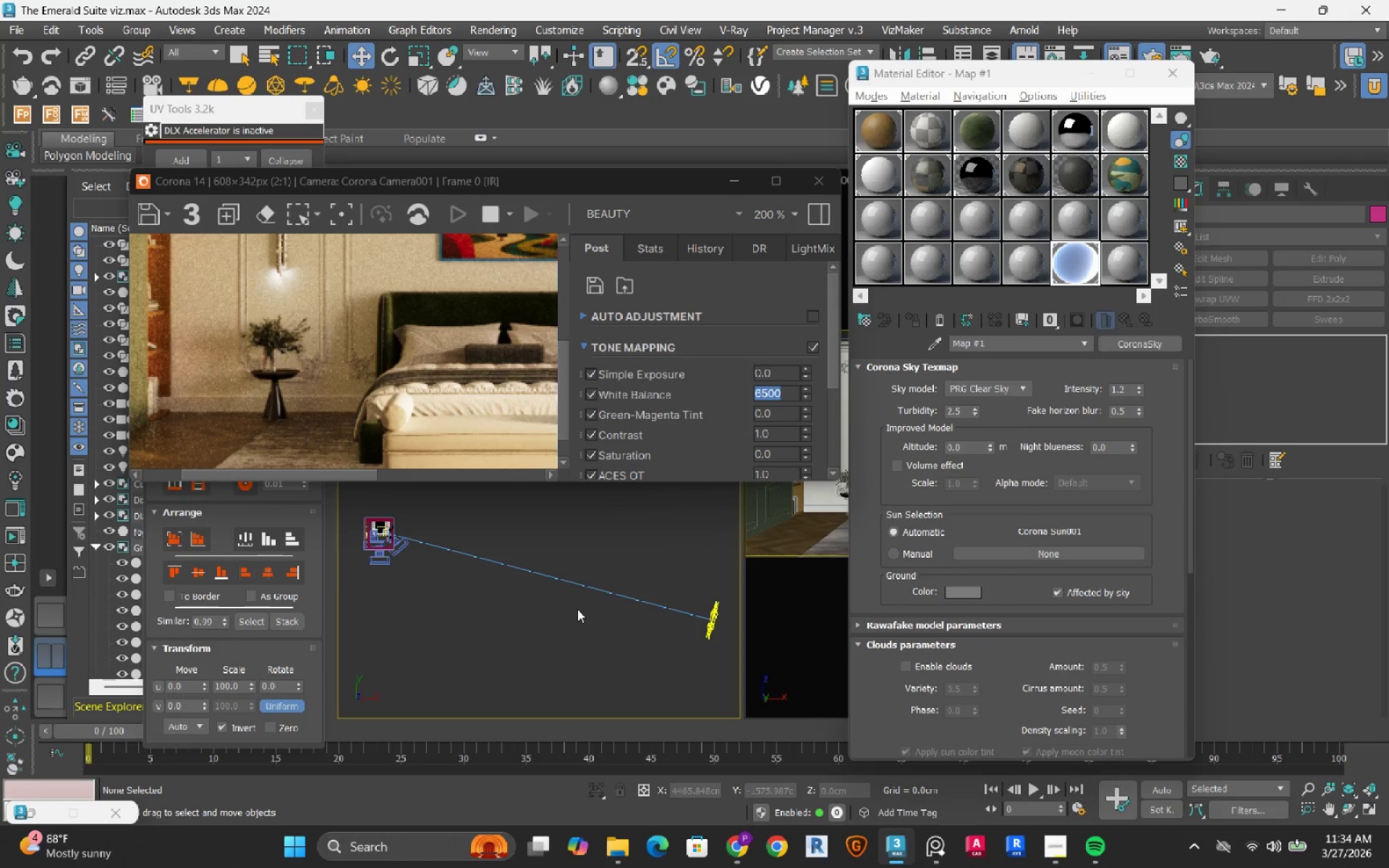 
scroll: coordinate [577, 609], scroll_direction: down, amount: 1.0
 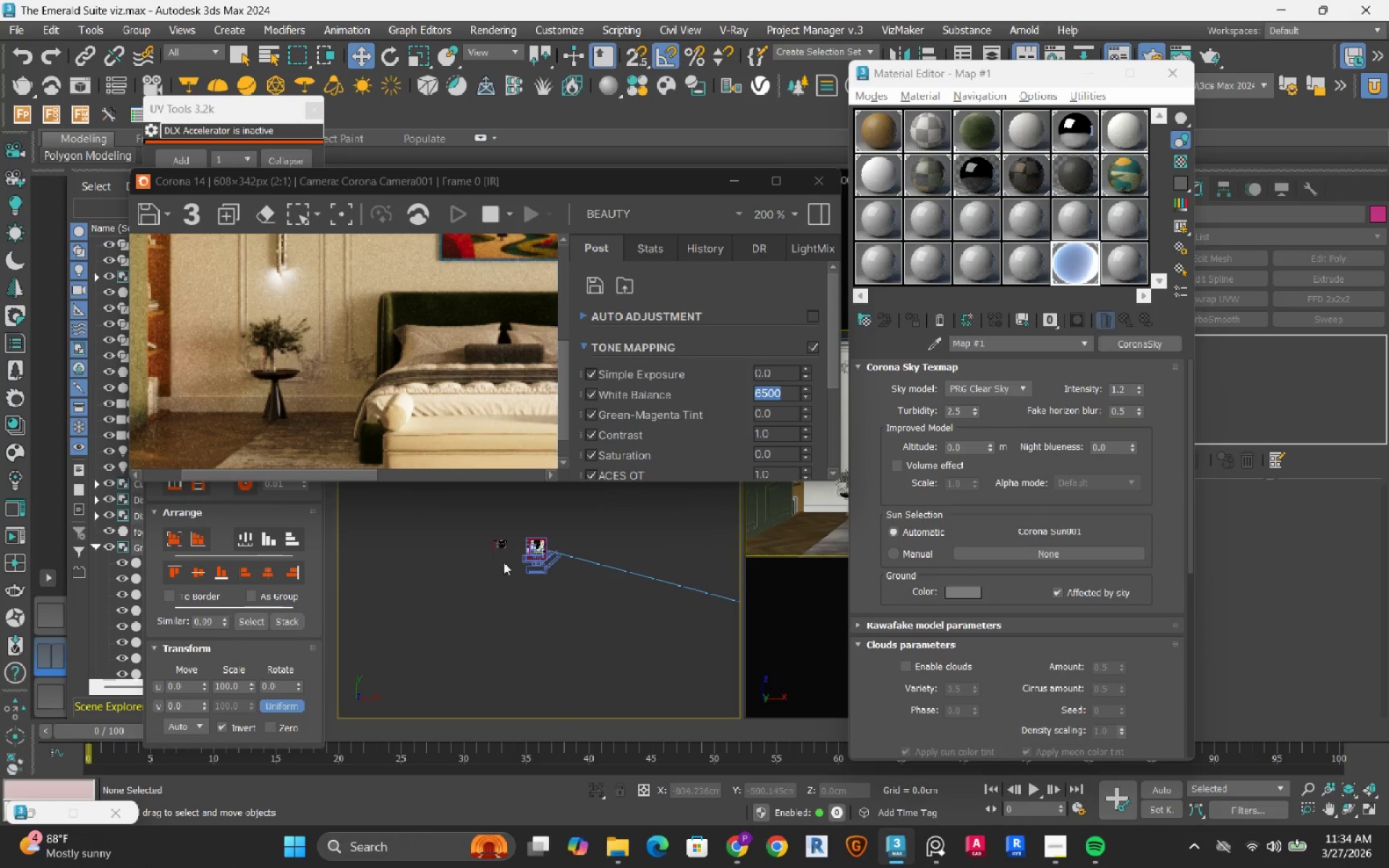 
scroll: coordinate [511, 544], scroll_direction: up, amount: 27.0
 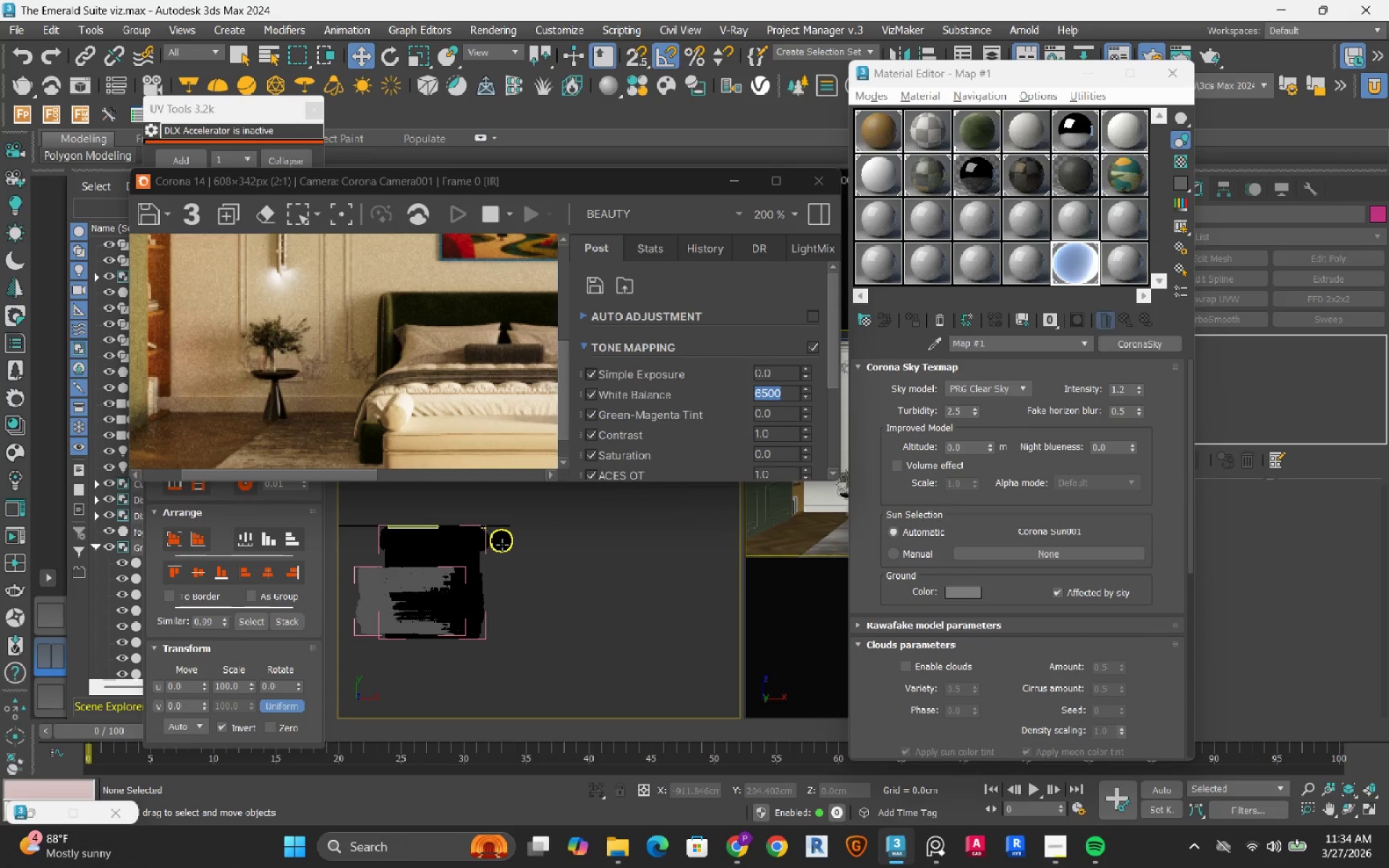 
left_click([502, 545])
 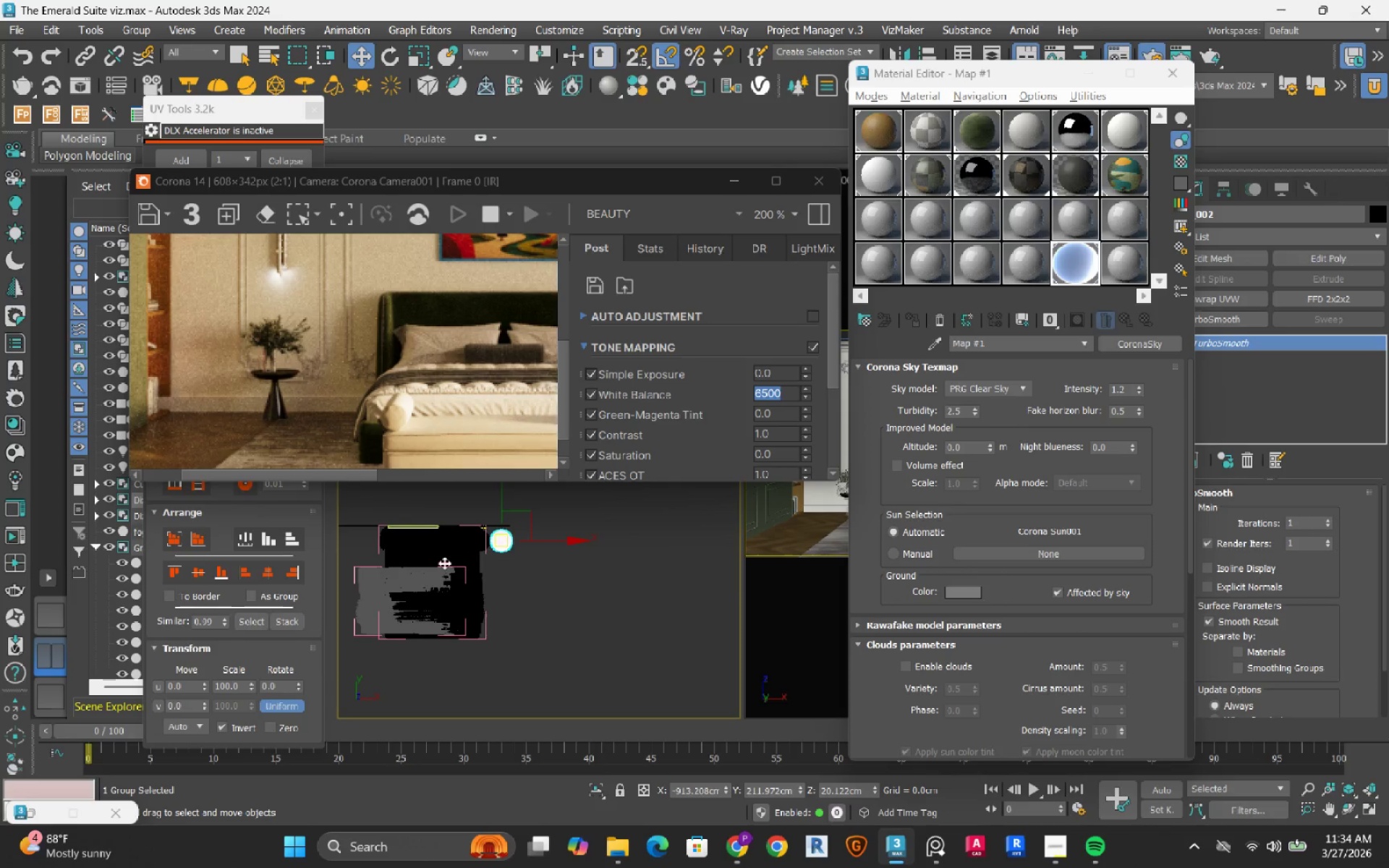 
scroll: coordinate [444, 563], scroll_direction: down, amount: 4.0
 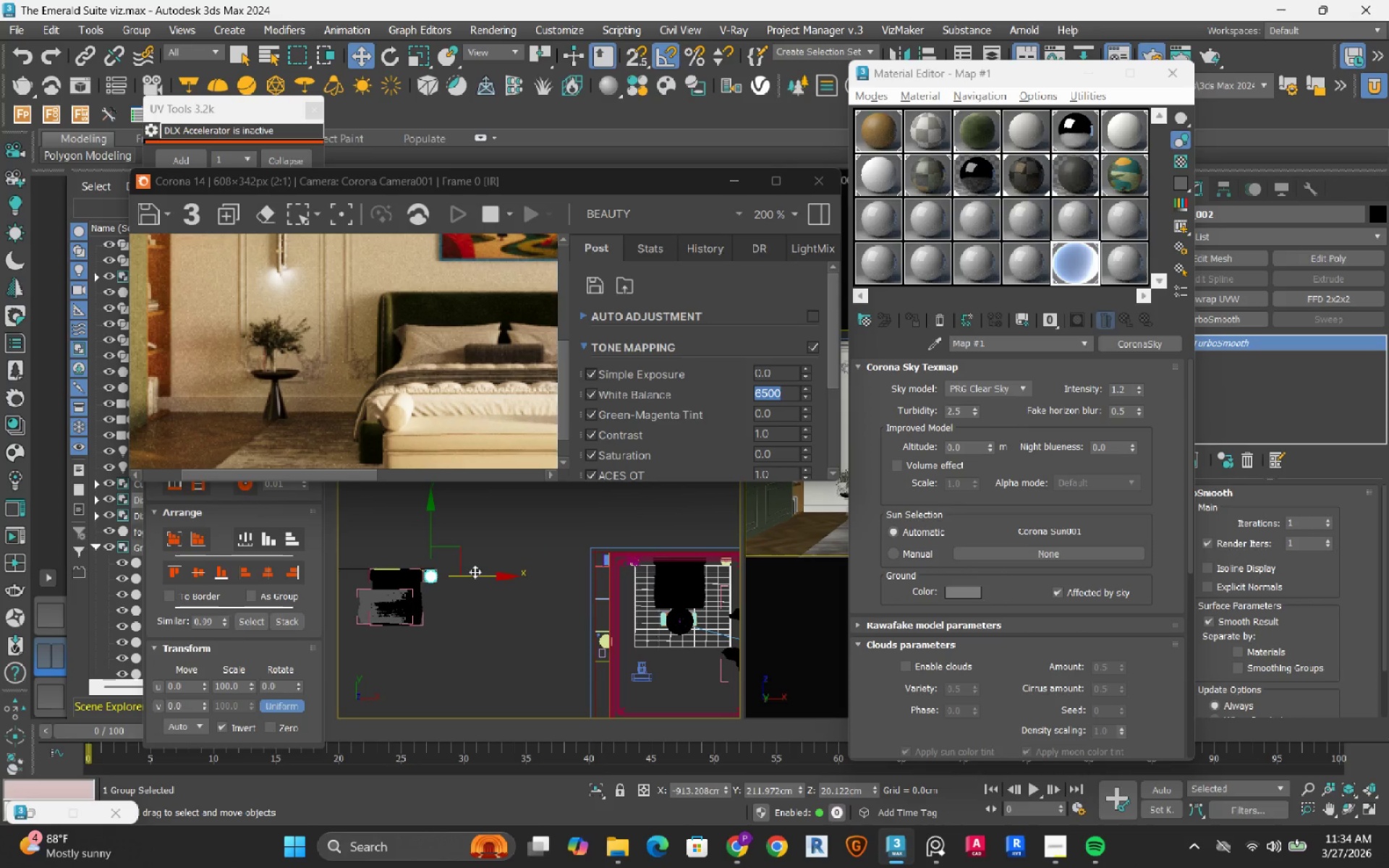 
left_click_drag(start_coordinate=[476, 576], to_coordinate=[686, 589])
 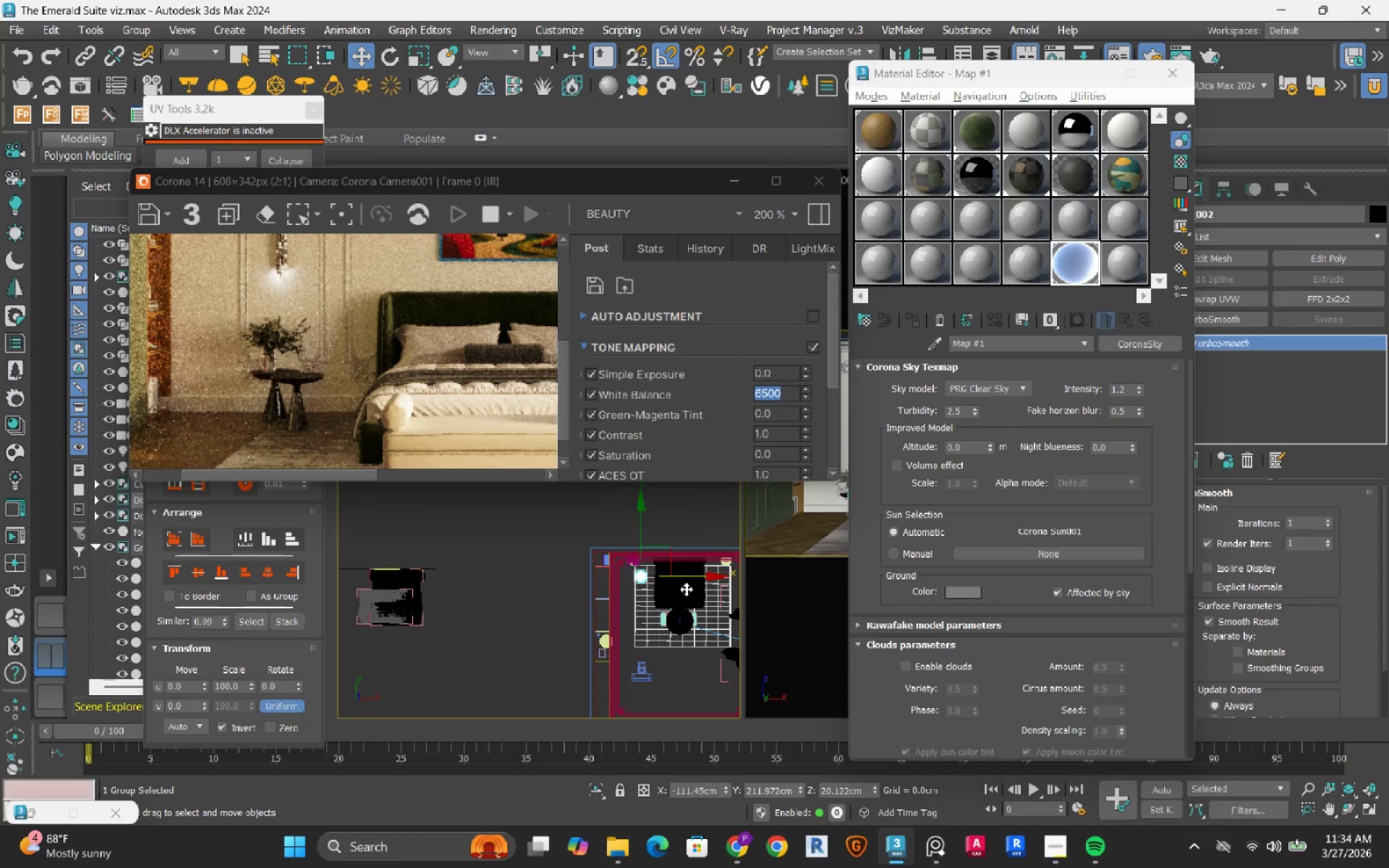 
wait(9.64)
 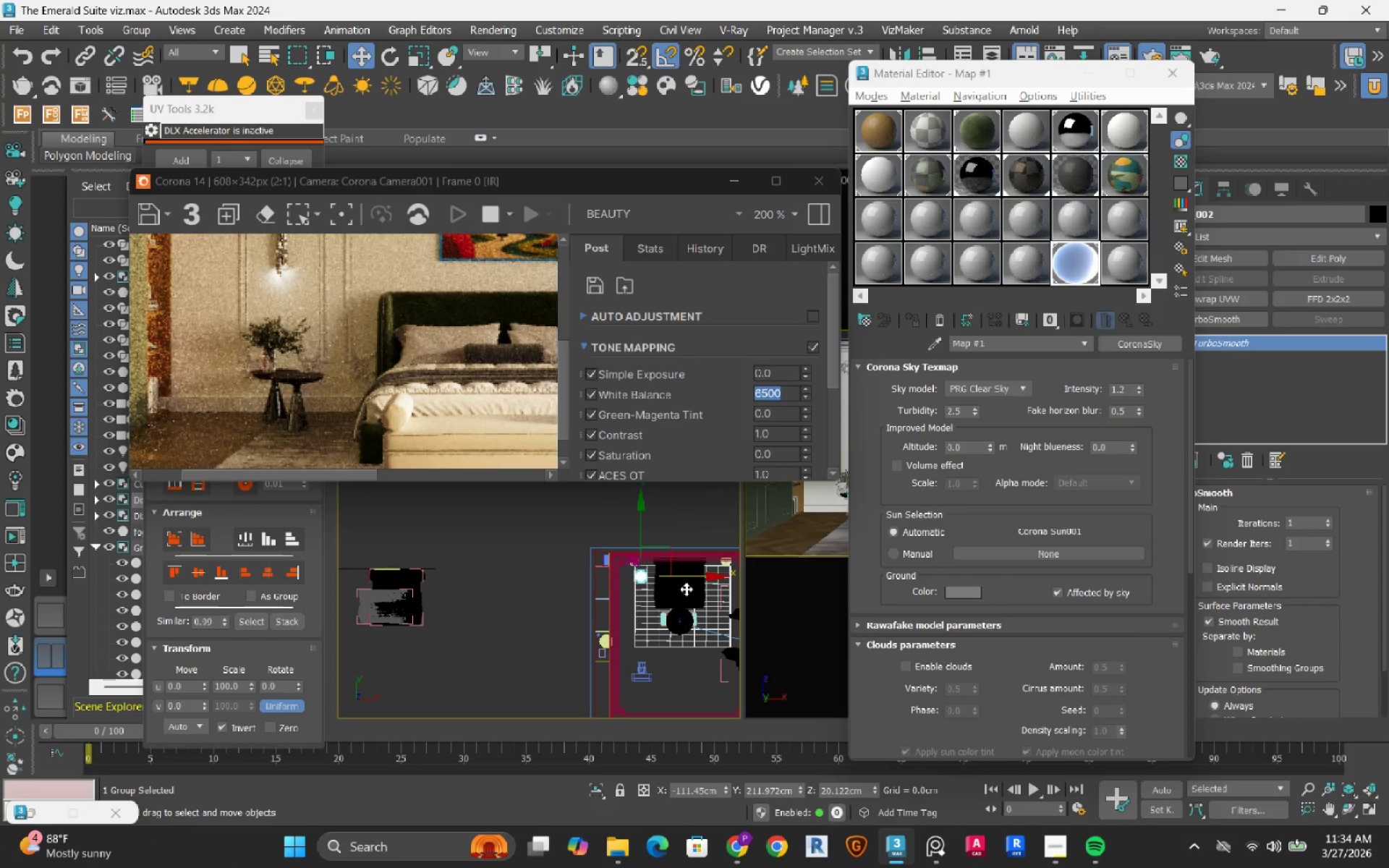 
scroll: coordinate [637, 559], scroll_direction: up, amount: 8.0
 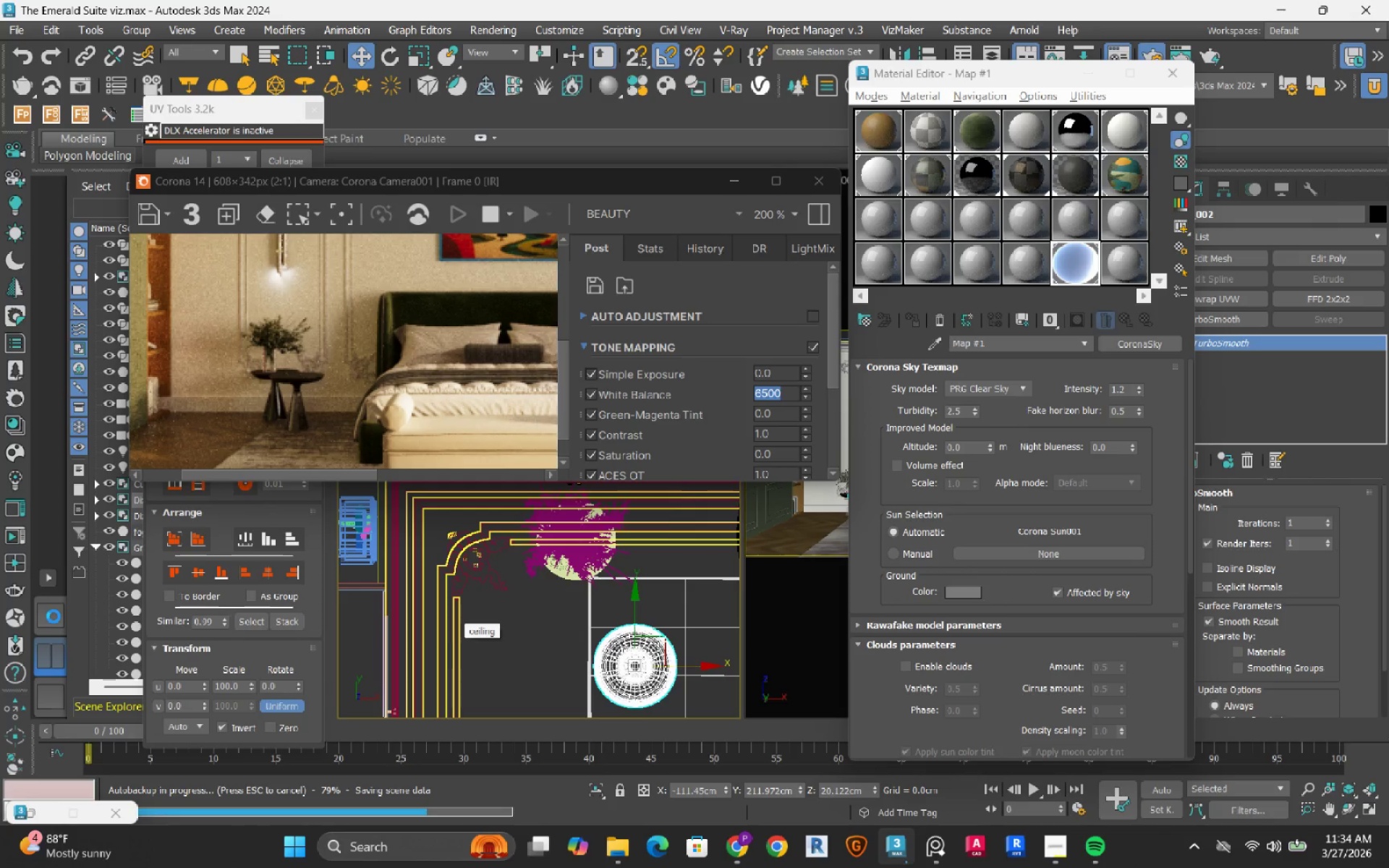 
wait(20.13)
 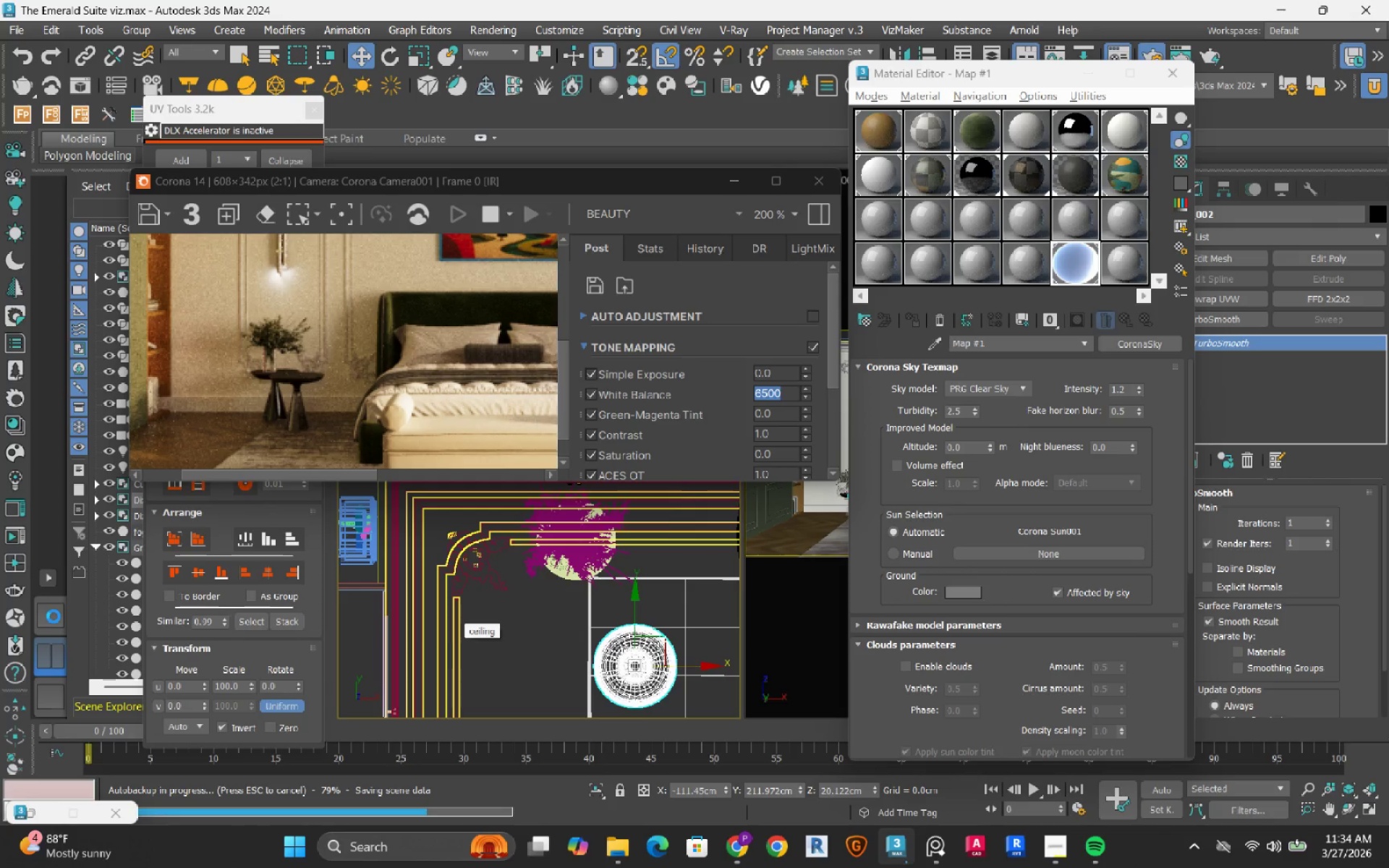 
left_click([906, 255])
 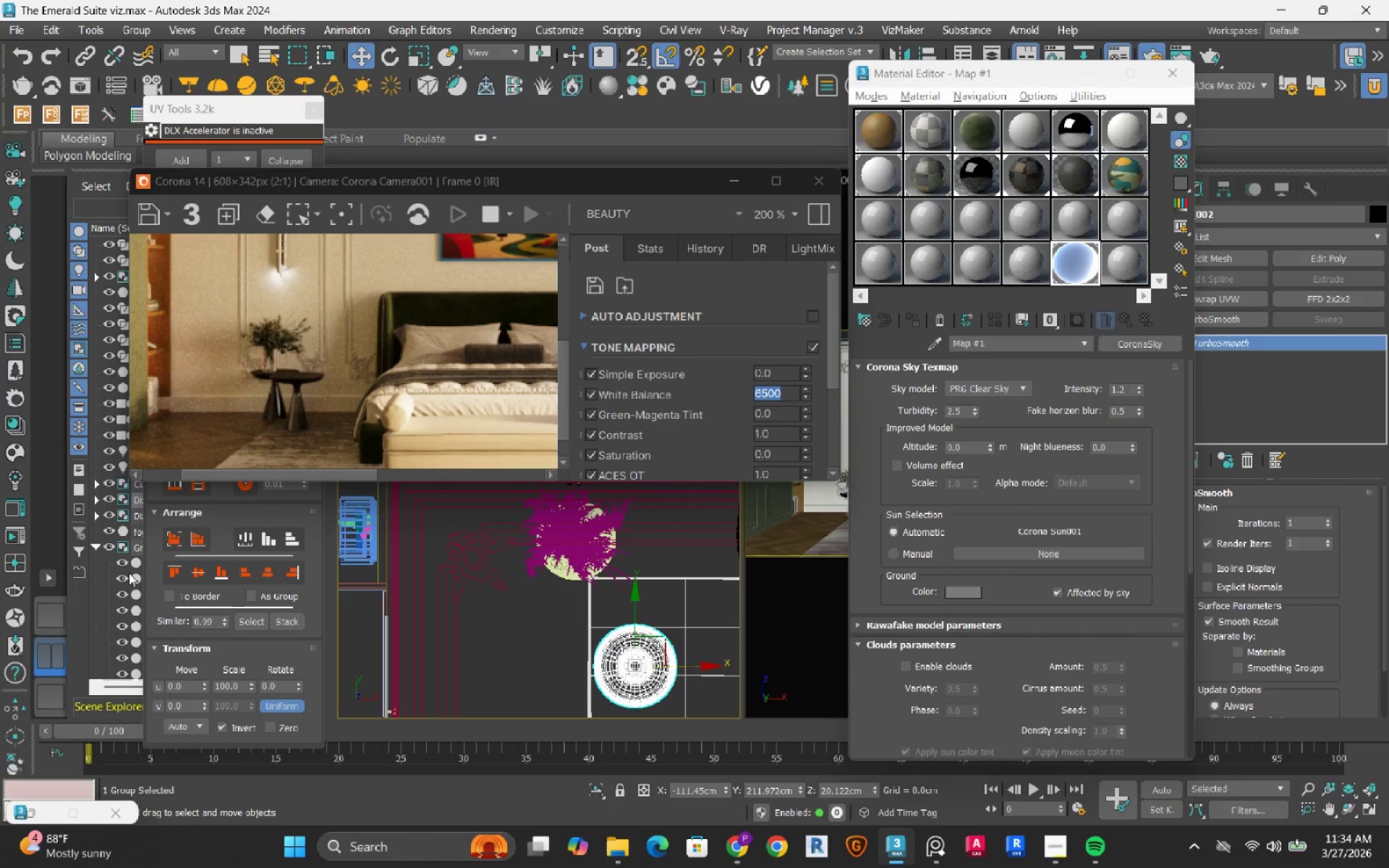 
left_click([50, 616])
 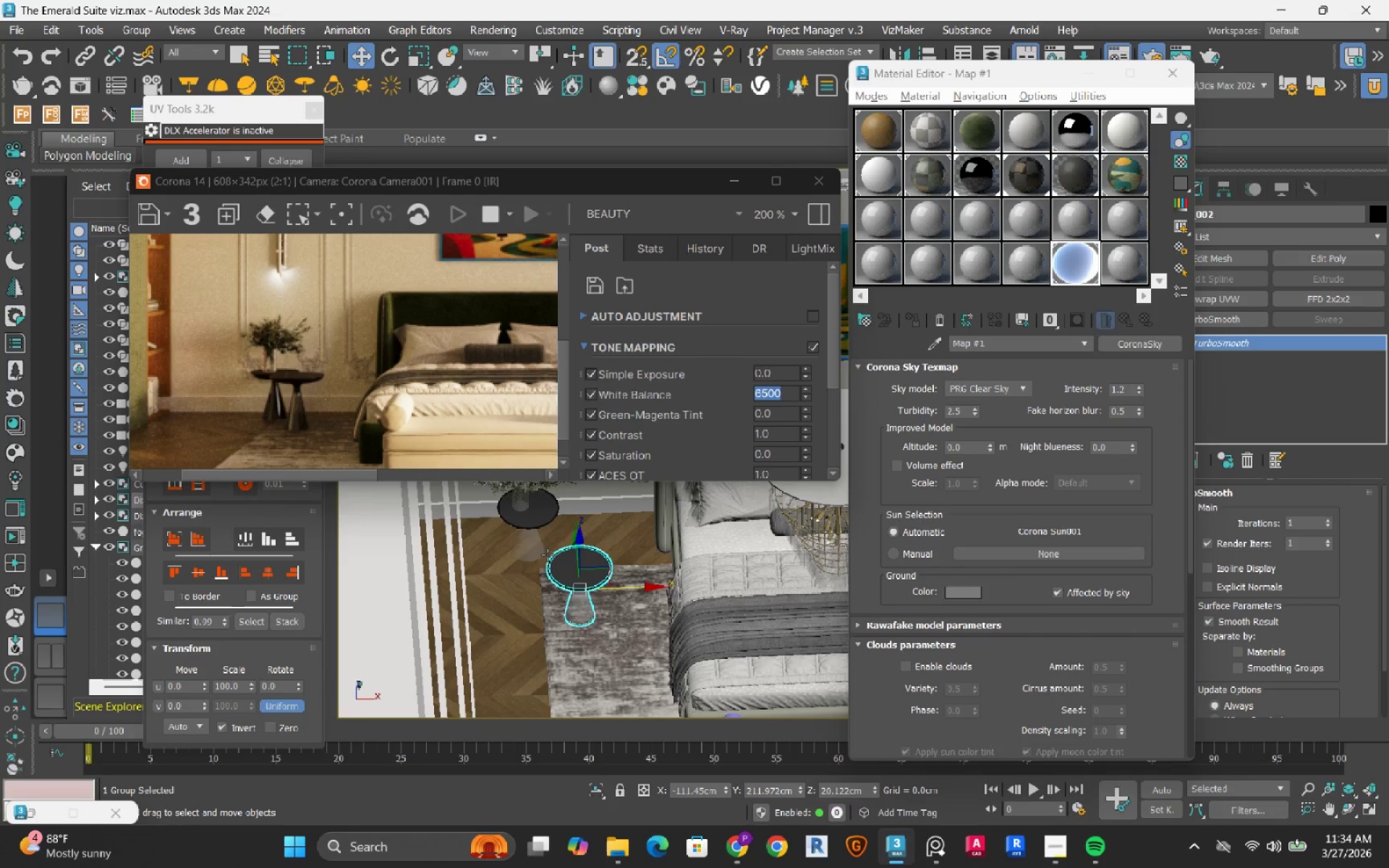 
scroll: coordinate [524, 543], scroll_direction: up, amount: 3.0
 